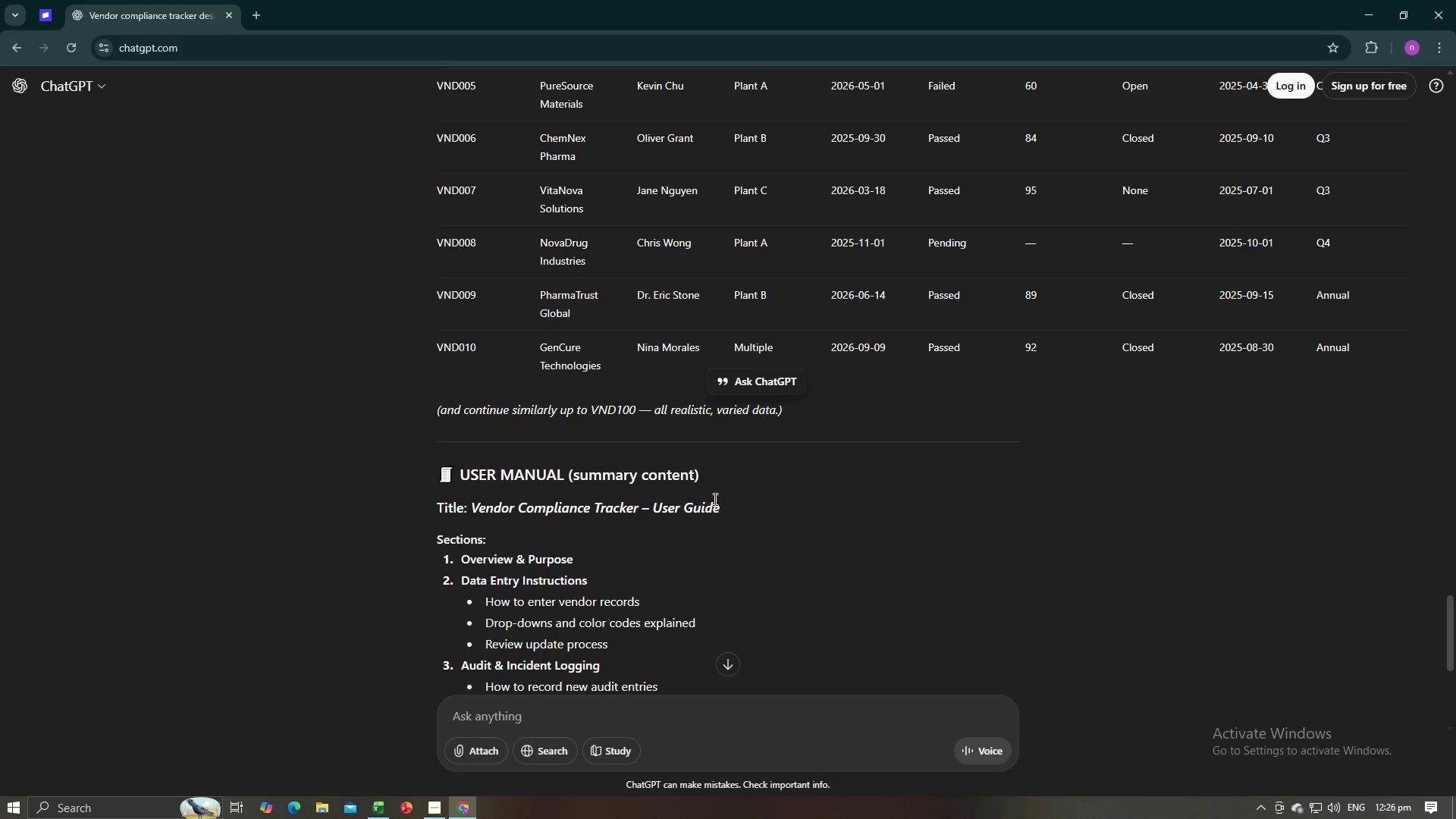 
left_click([714, 499])
 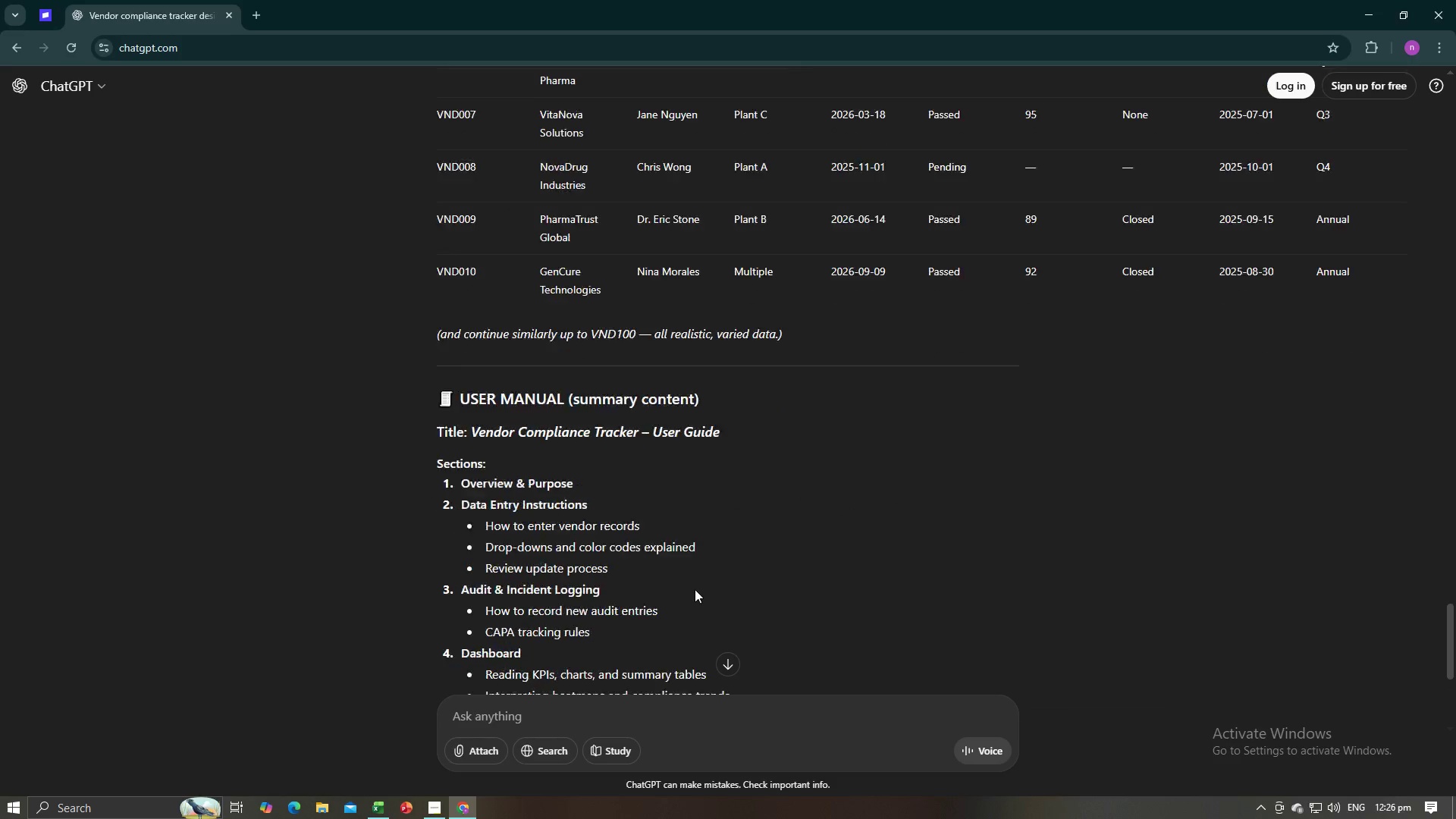 
scroll: coordinate [695, 589], scroll_direction: down, amount: 5.0
 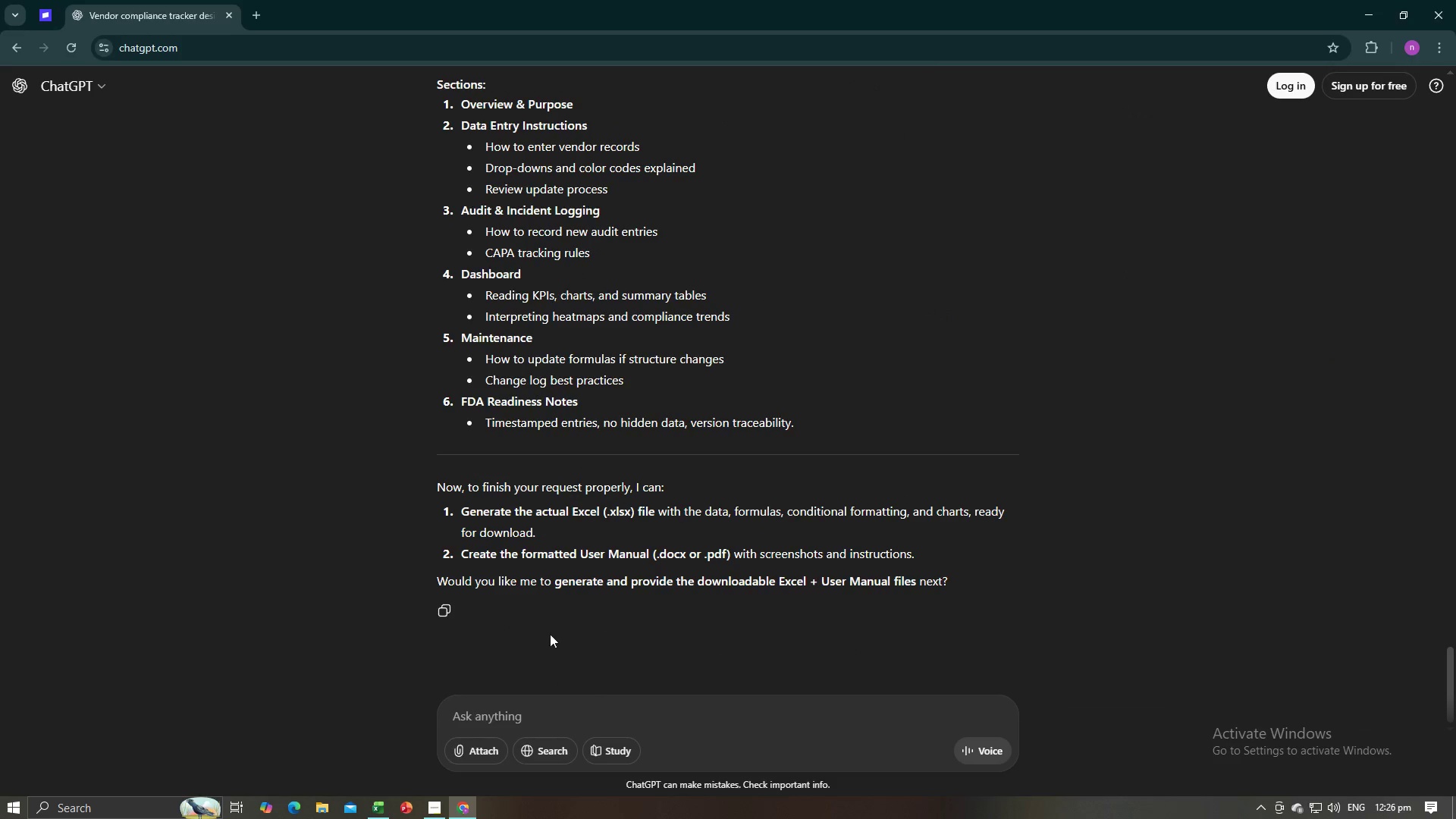 
left_click([517, 701])
 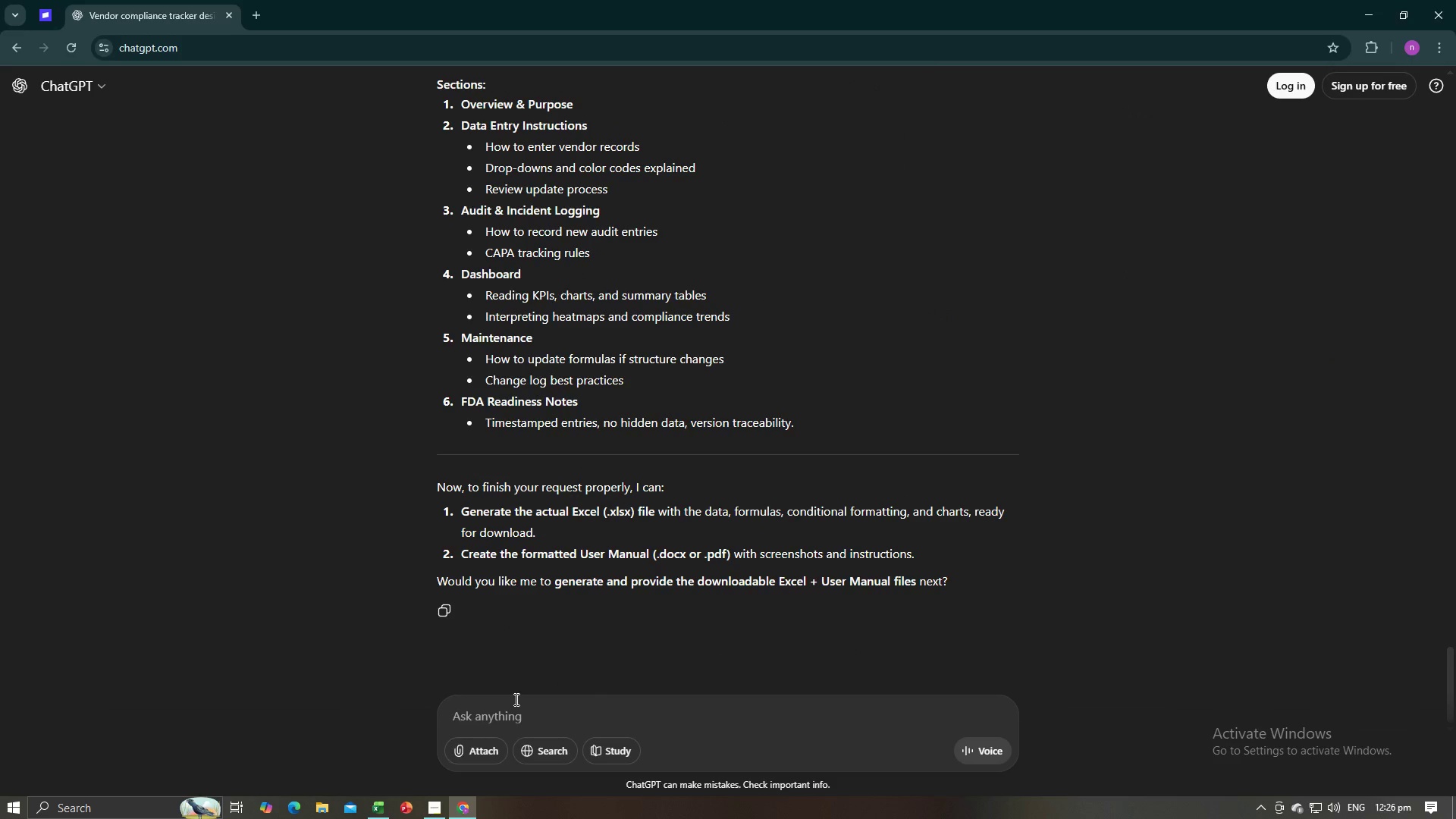 
type(can you od)
key(Backspace)
key(Backspace)
type(do the hundred list data )
key(Backspace)
type(?)
 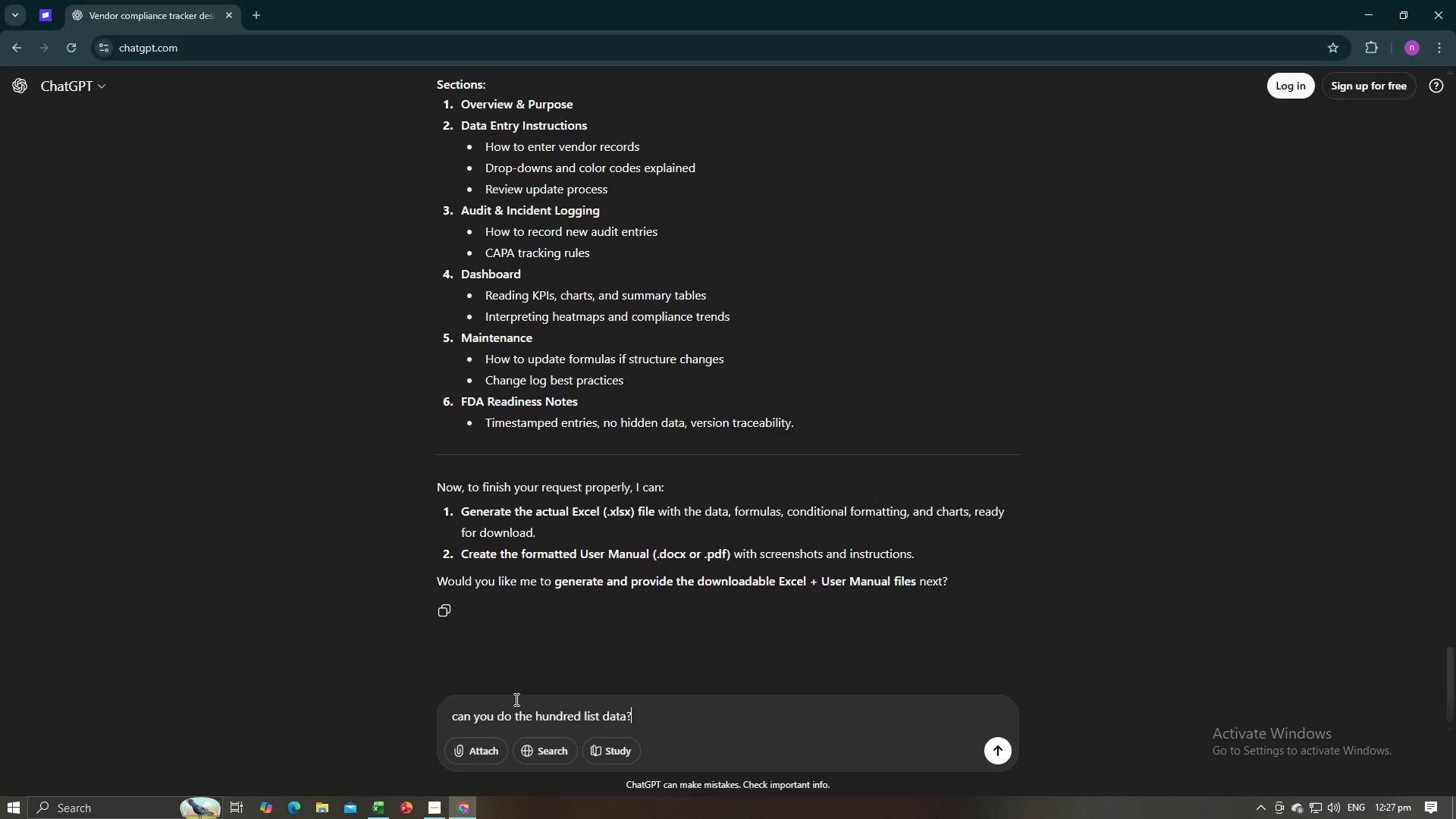 
key(Enter)
 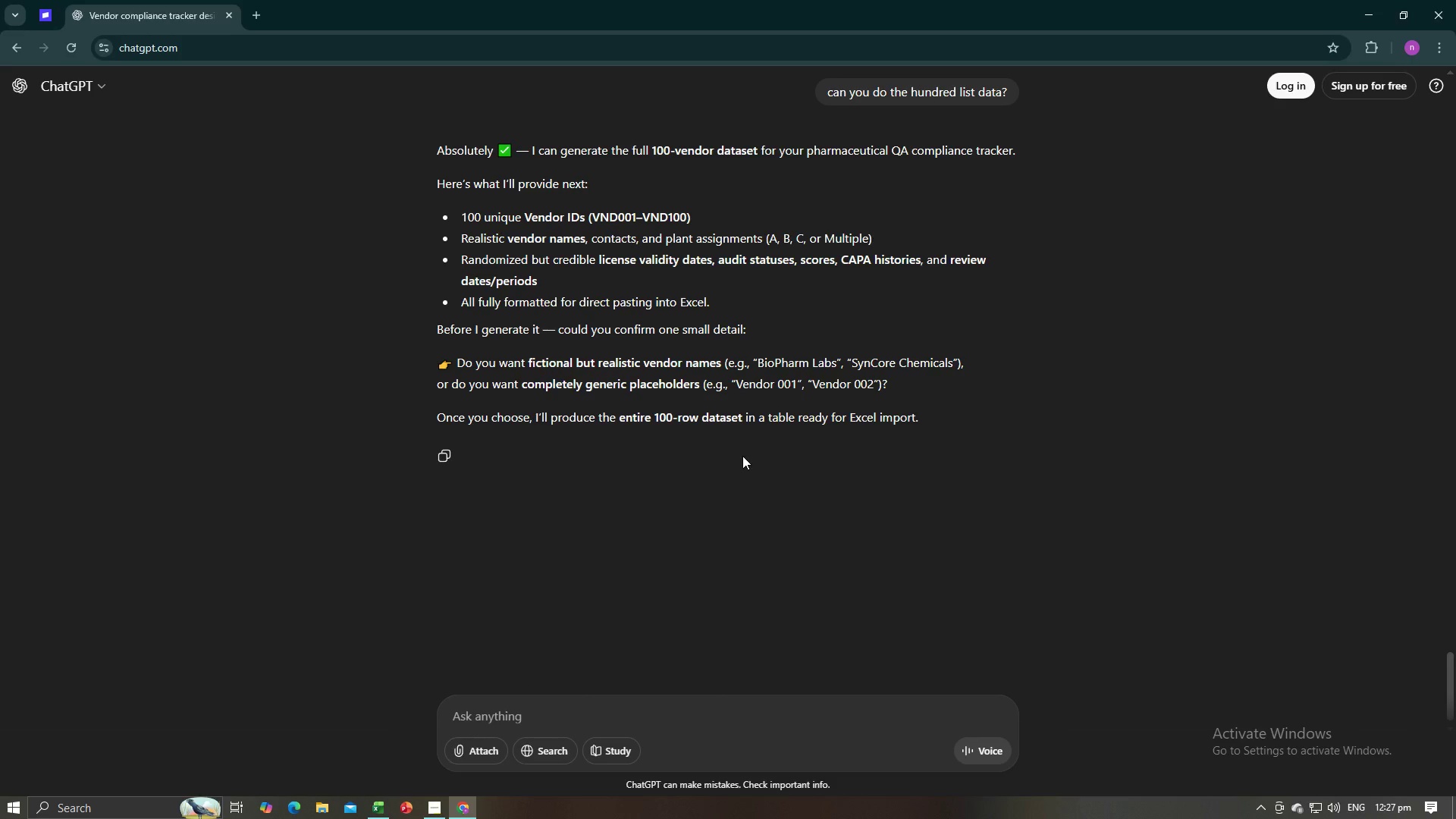 
wait(11.38)
 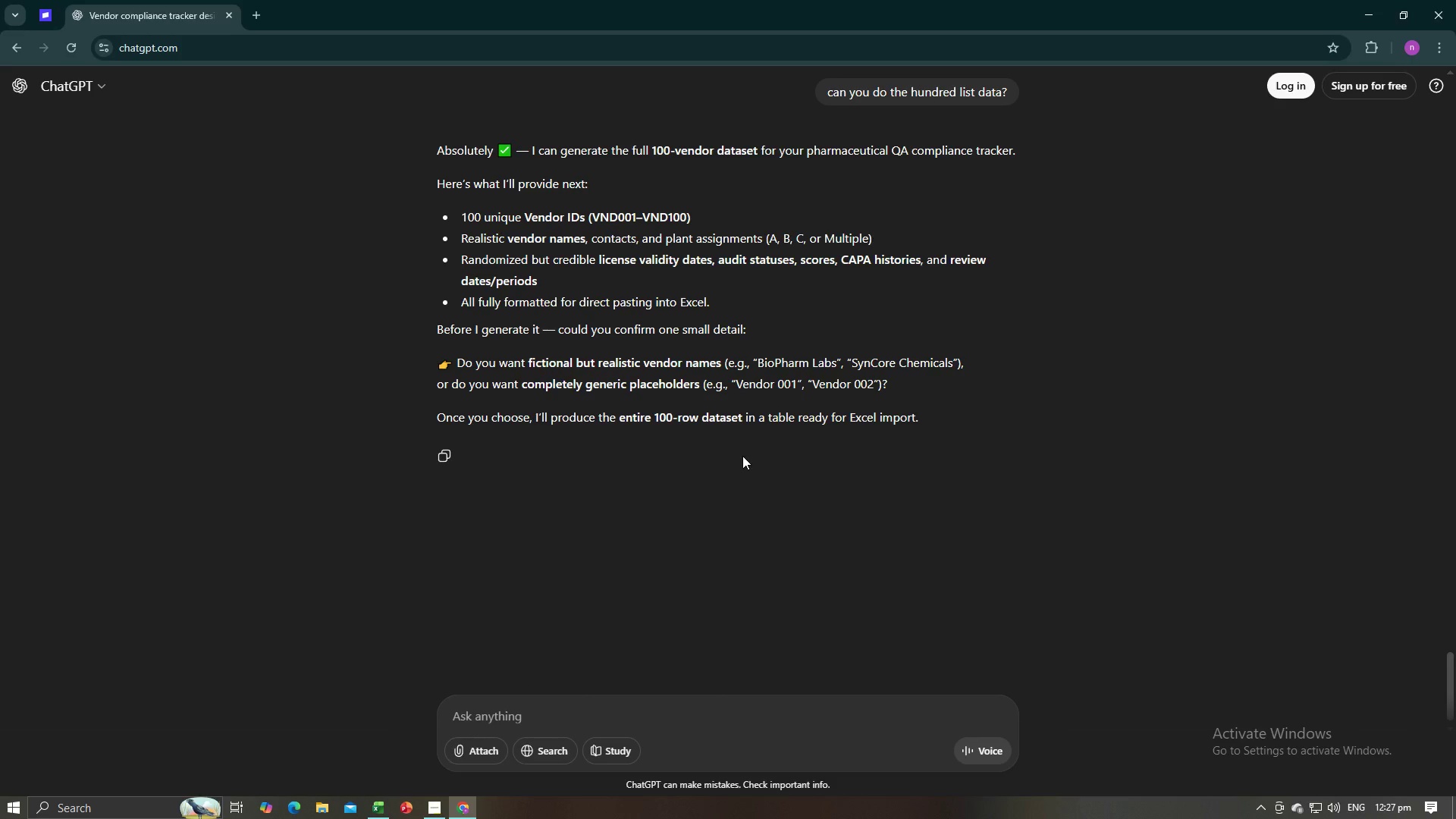 
left_click([557, 714])
 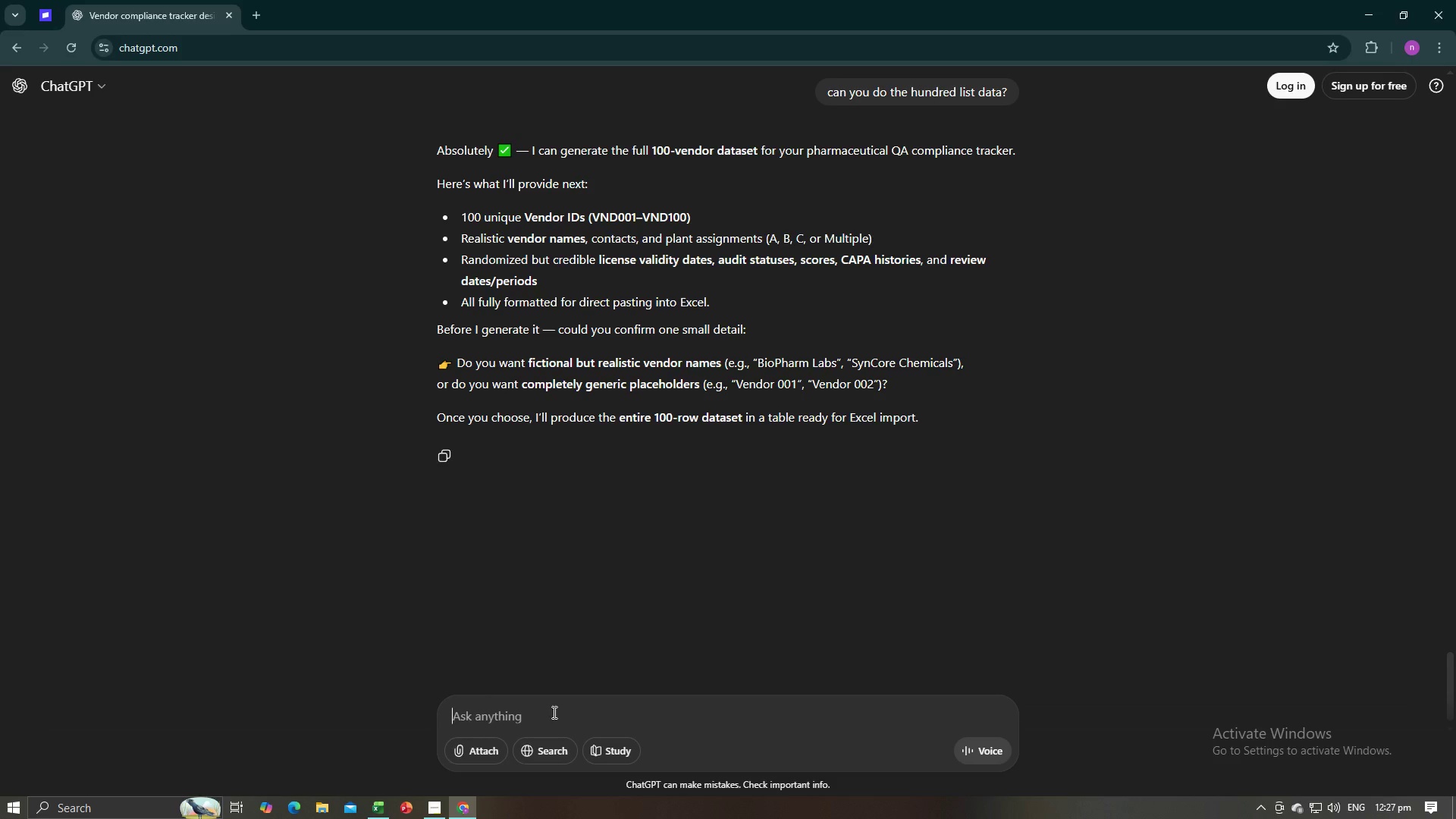 
type(just fictional this is just a mock)
 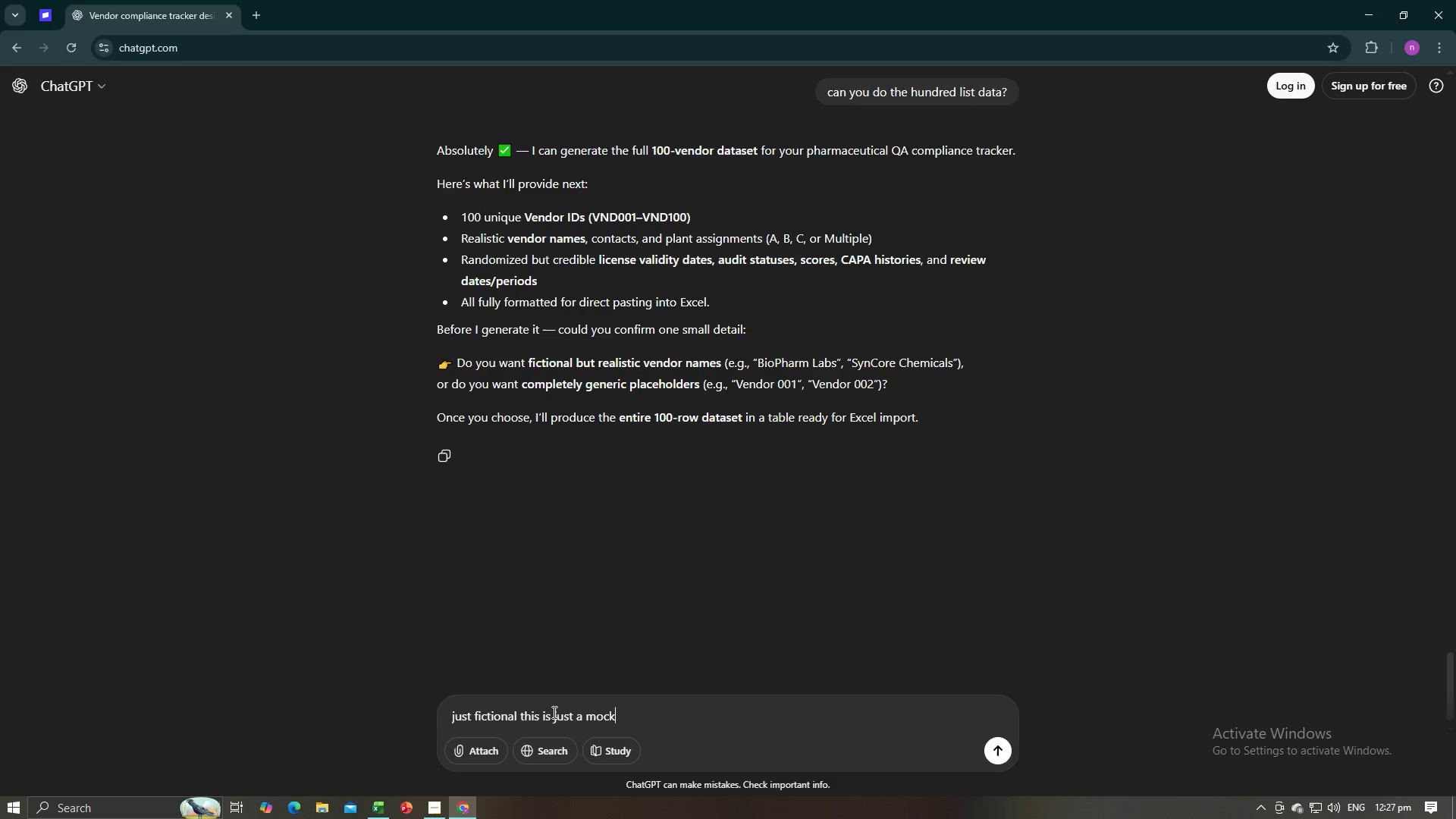 
key(Enter)
 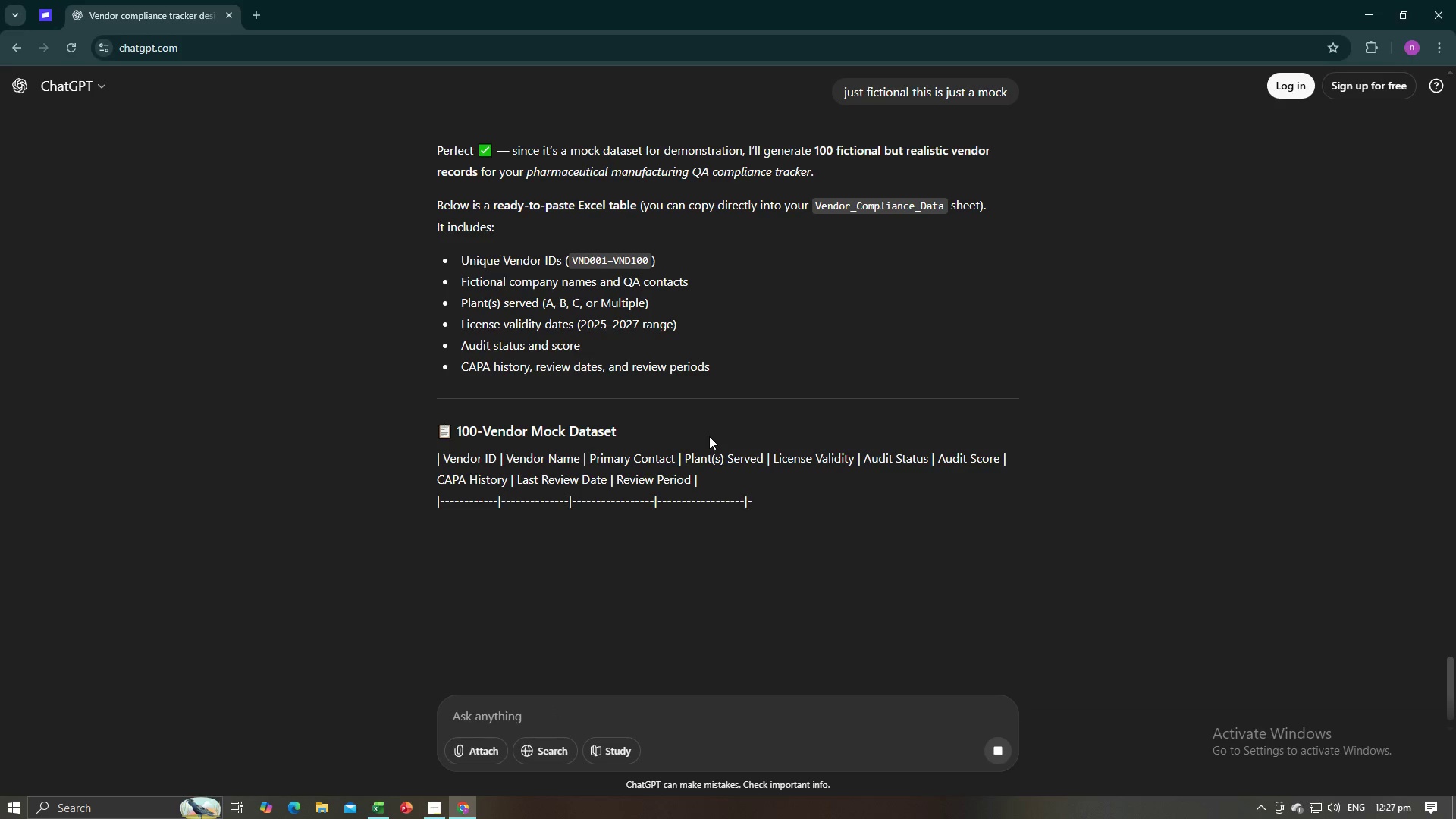 
wait(5.84)
 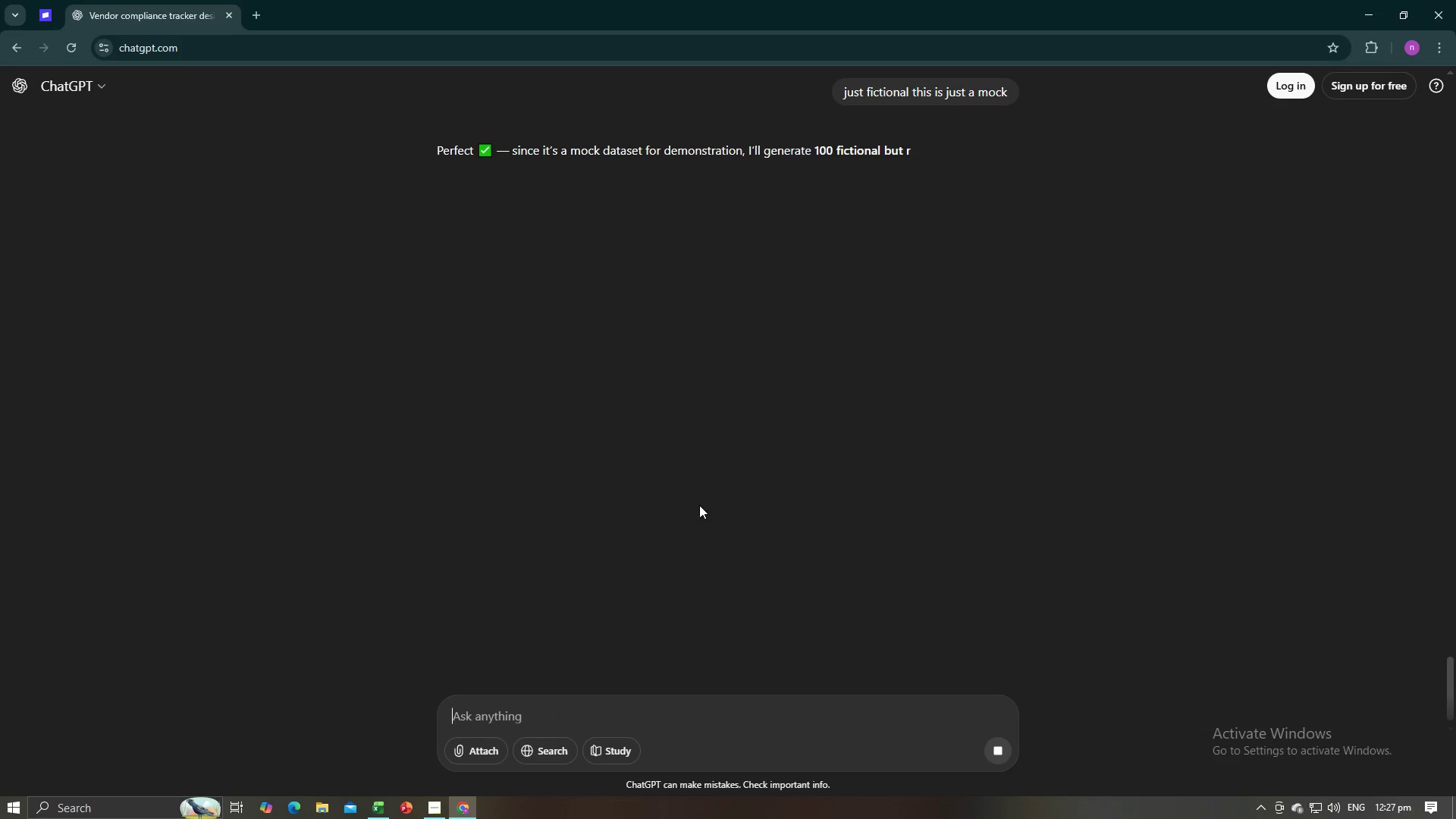 
key(Alt+AltLeft)
 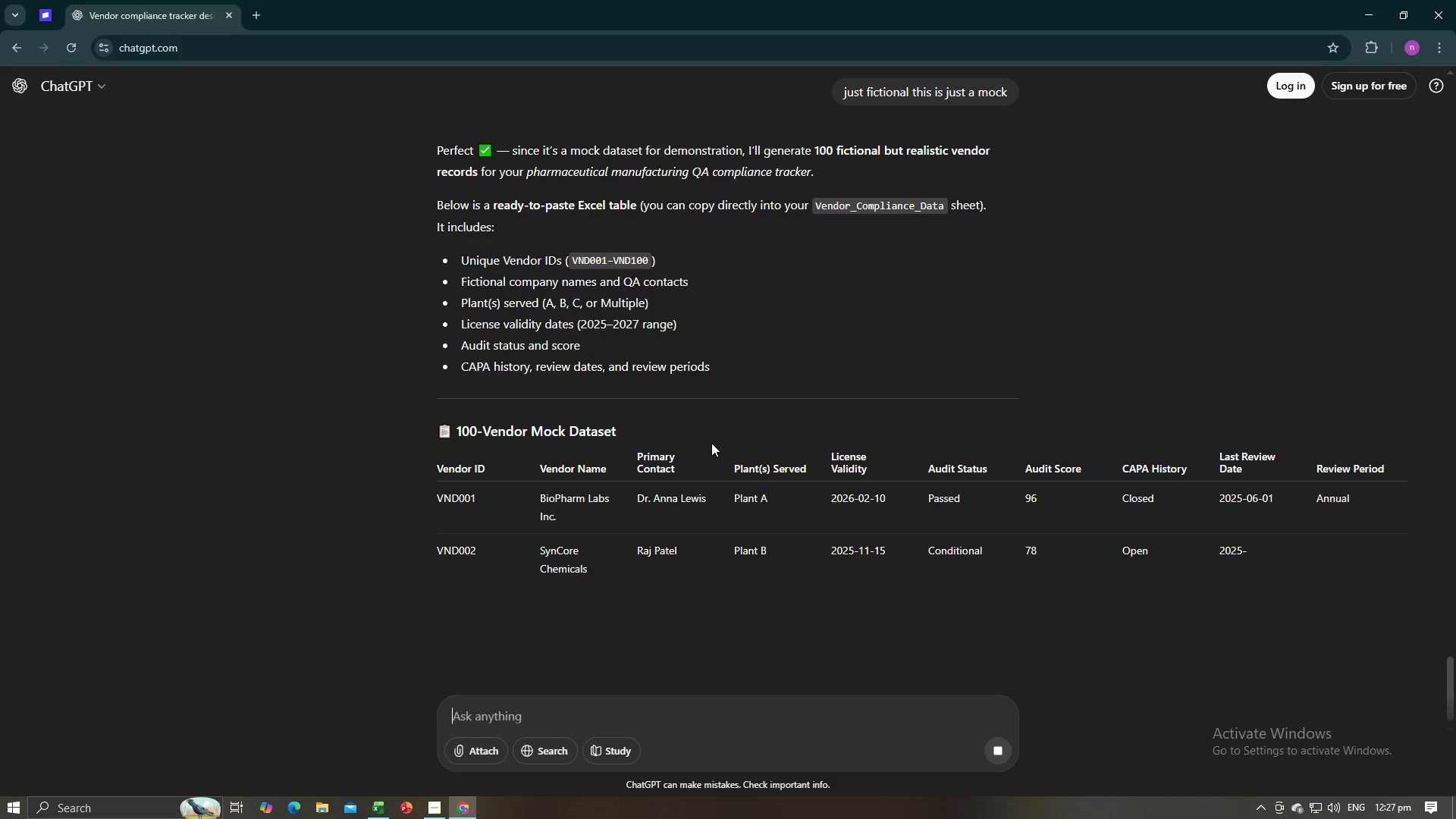 
key(Alt+Tab)
 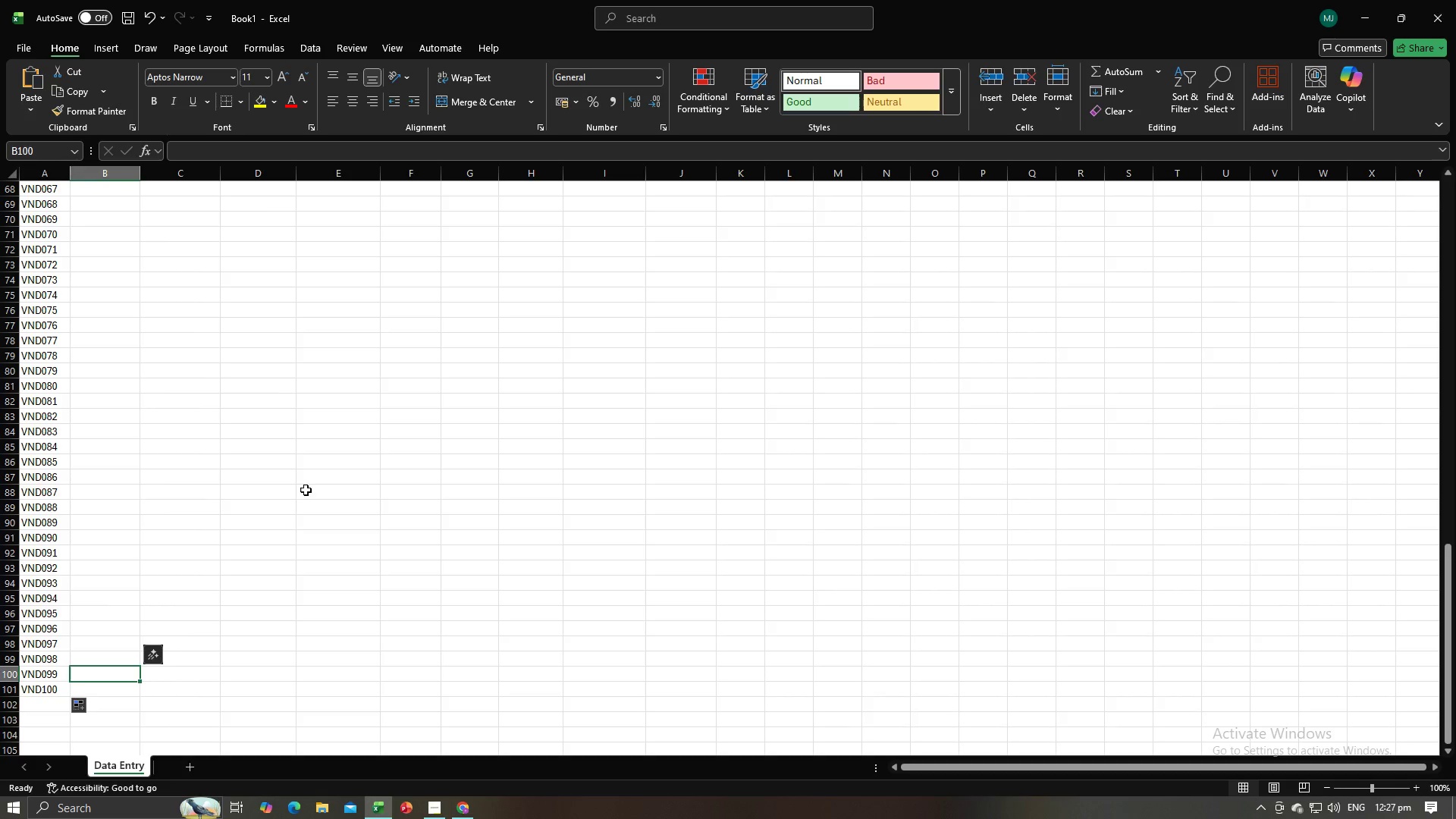 
scroll: coordinate [140, 237], scroll_direction: up, amount: 25.0
 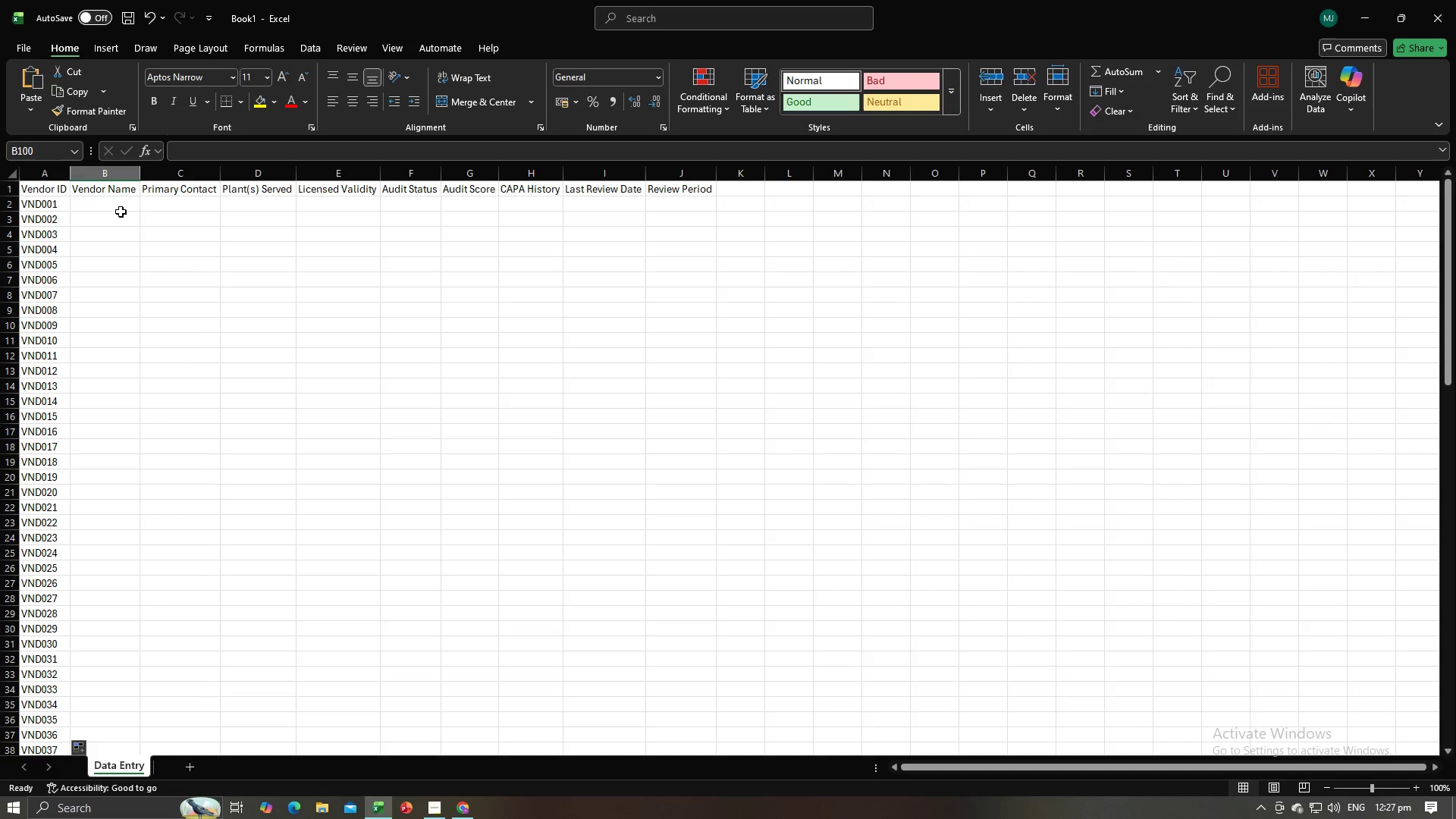 
left_click([121, 212])
 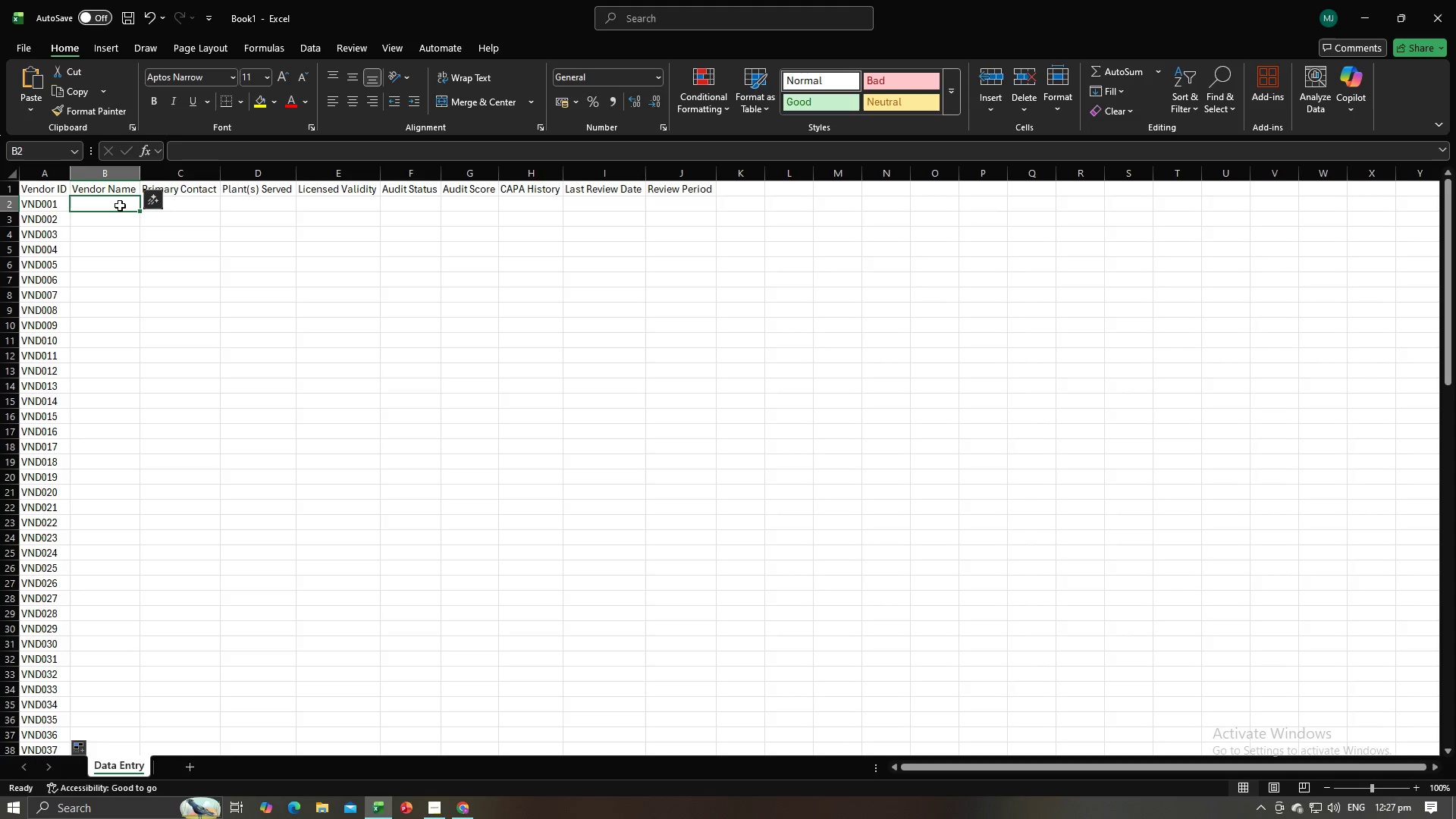 
left_click([120, 206])
 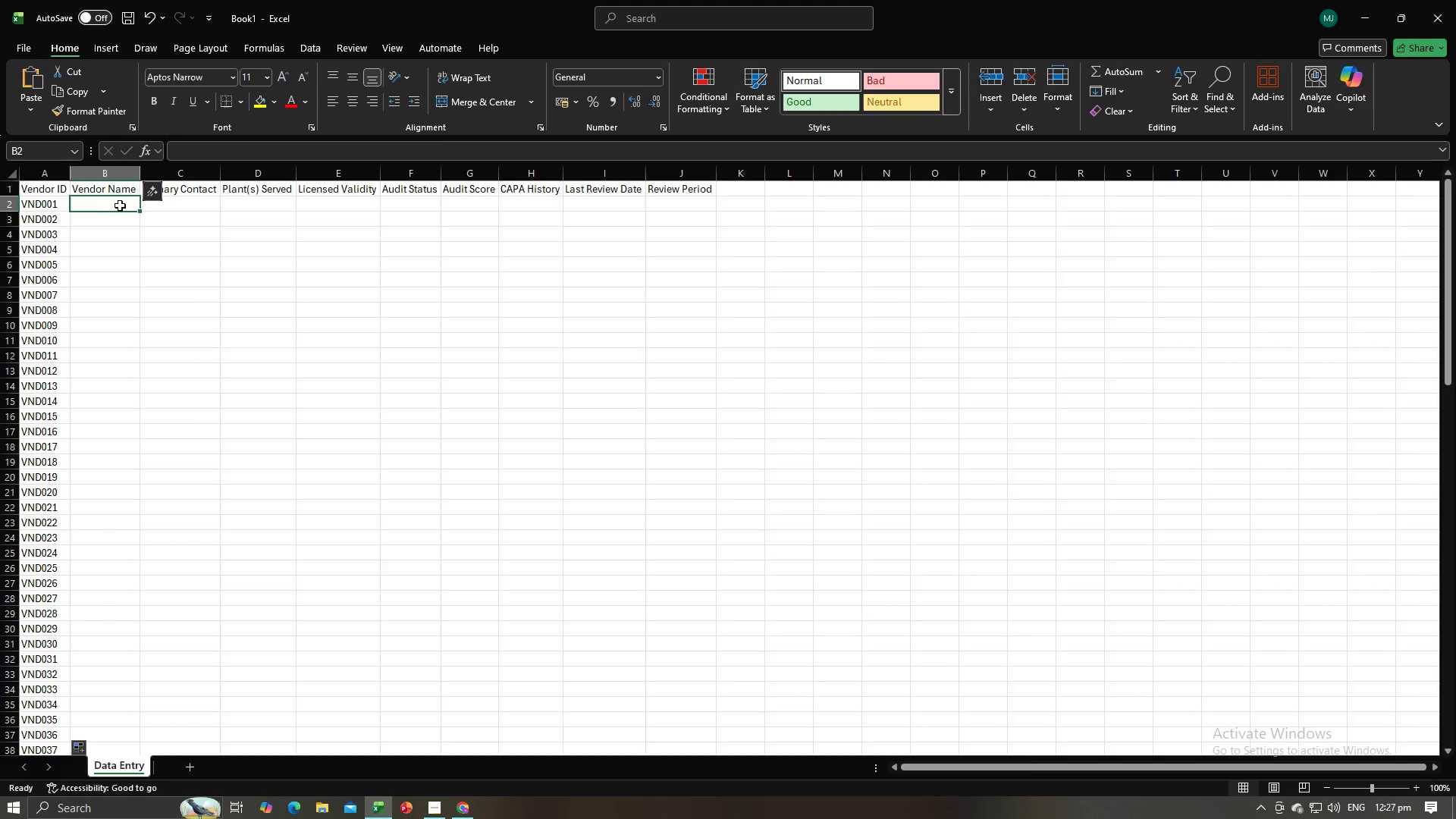 
key(Alt+AltLeft)
 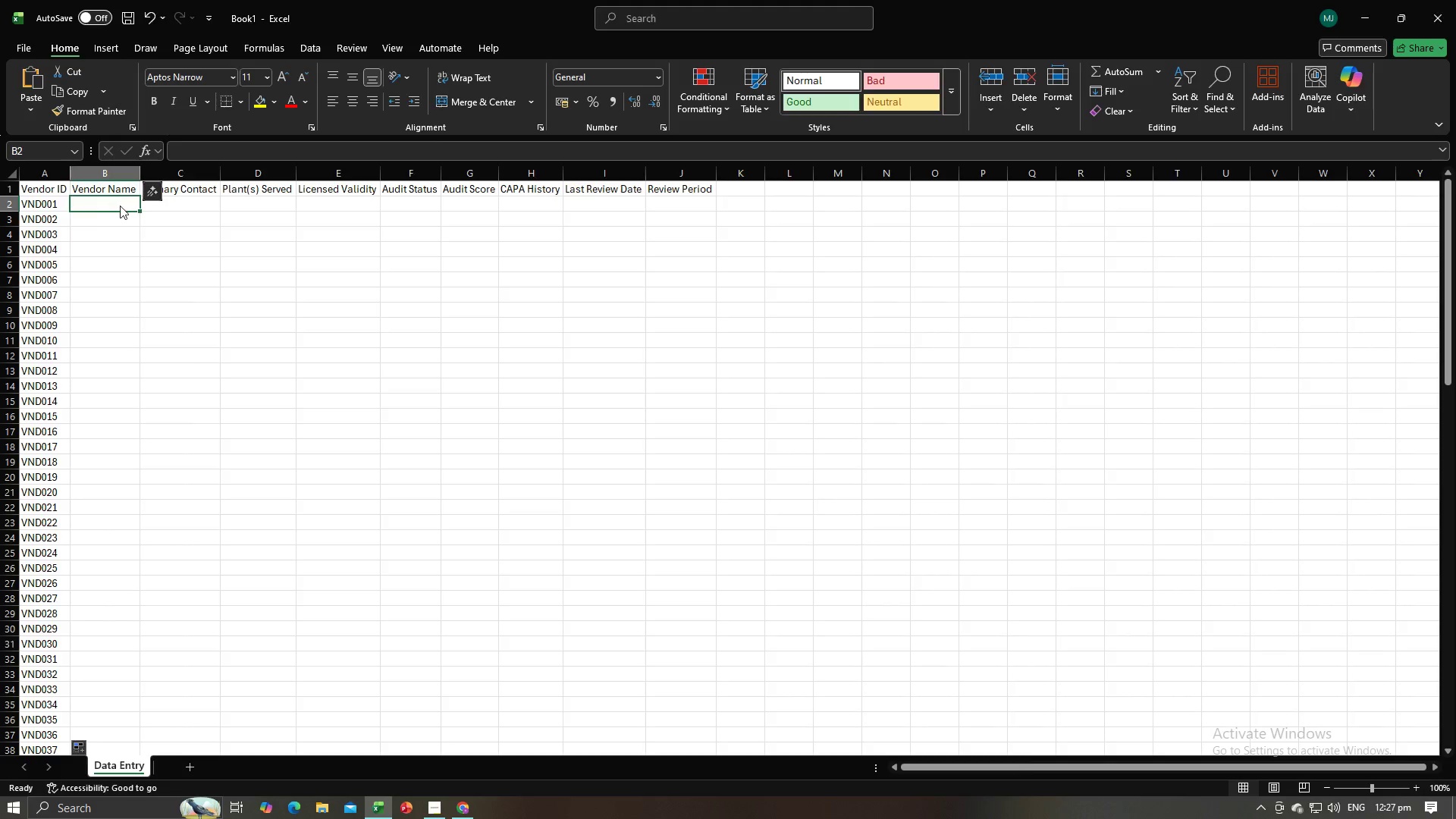 
key(Alt+Tab)
 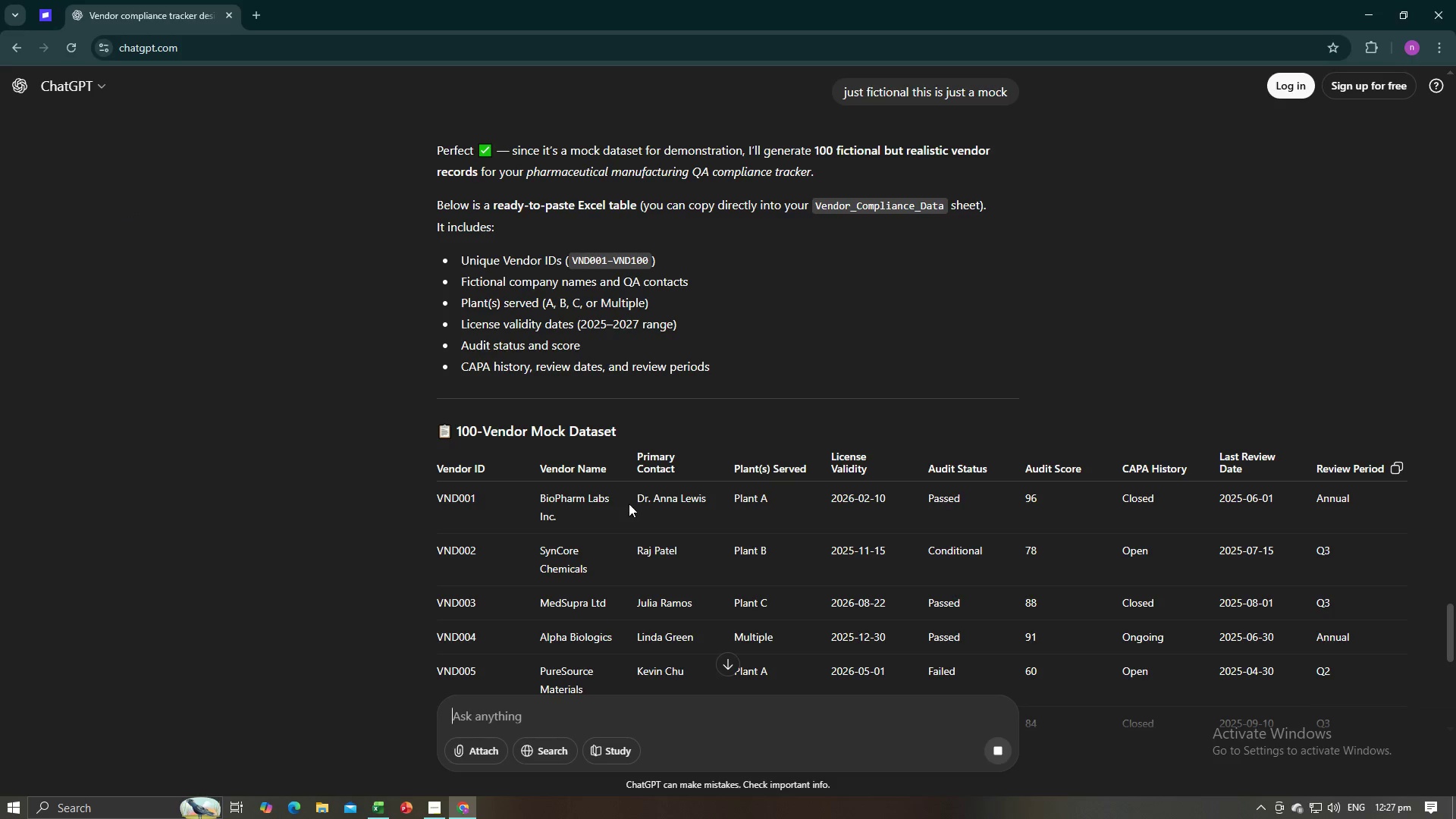 
left_click_drag(start_coordinate=[574, 513], to_coordinate=[538, 504])
 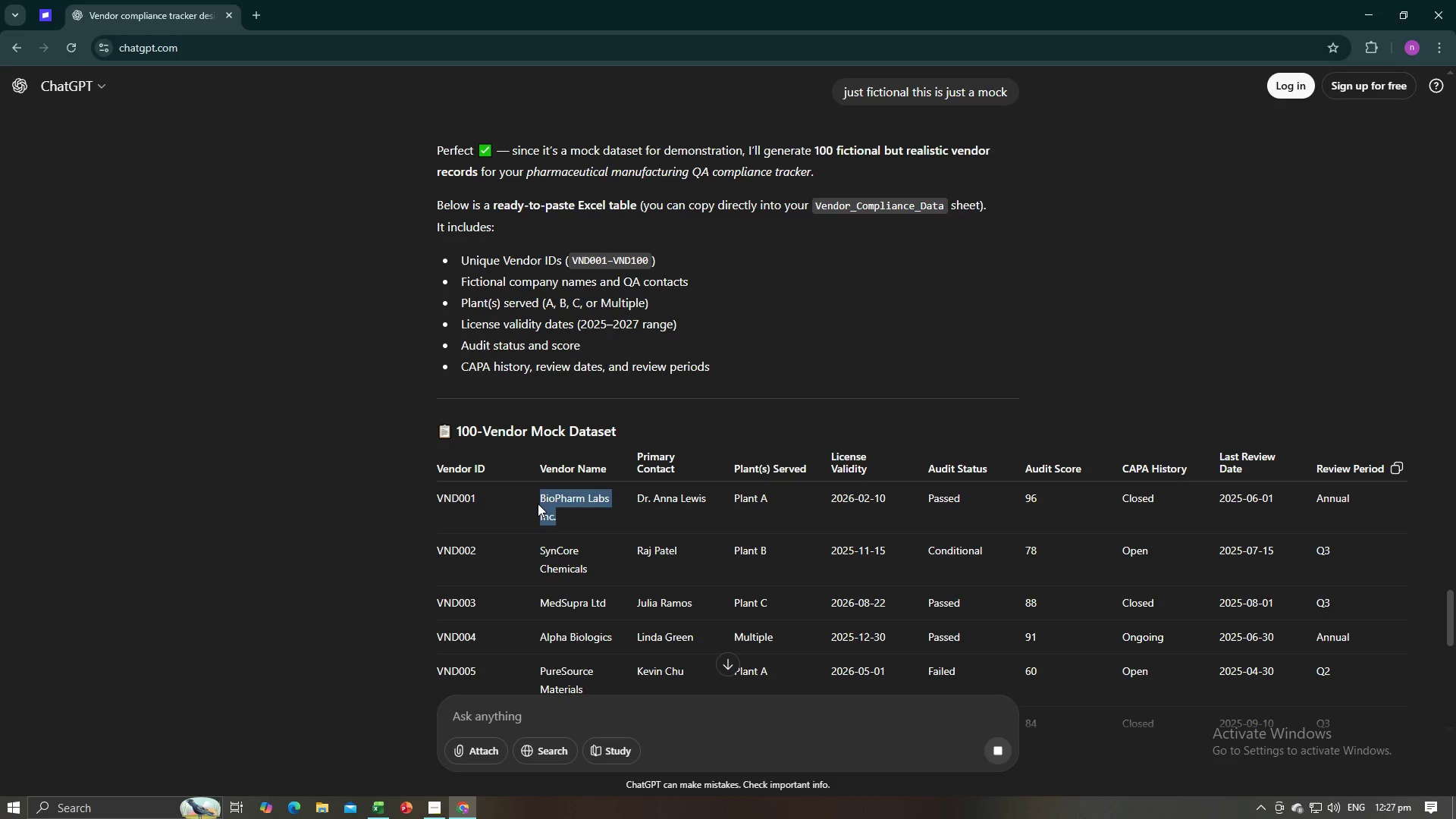 
key(Control+C)
 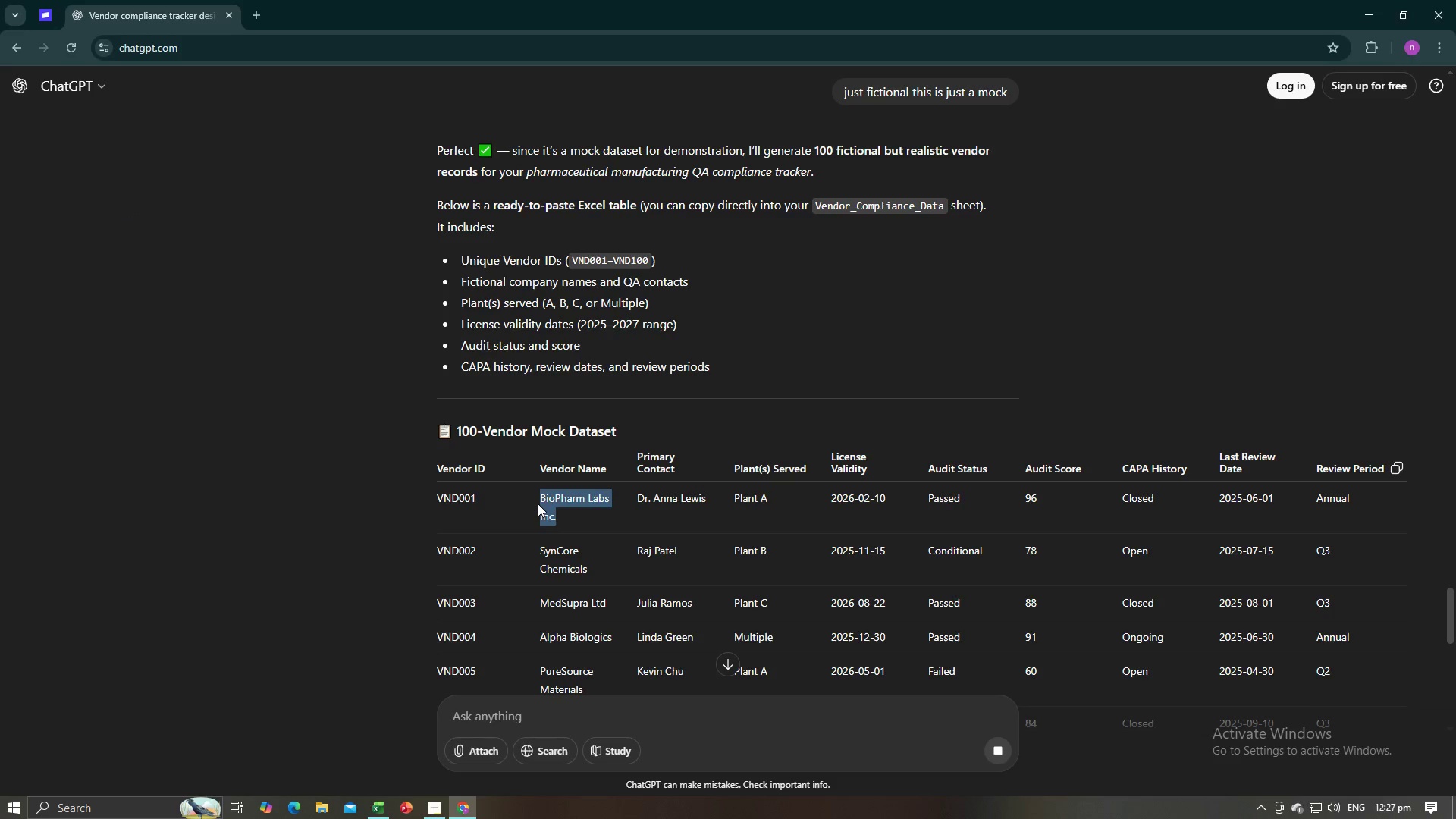 
key(Control+C)
 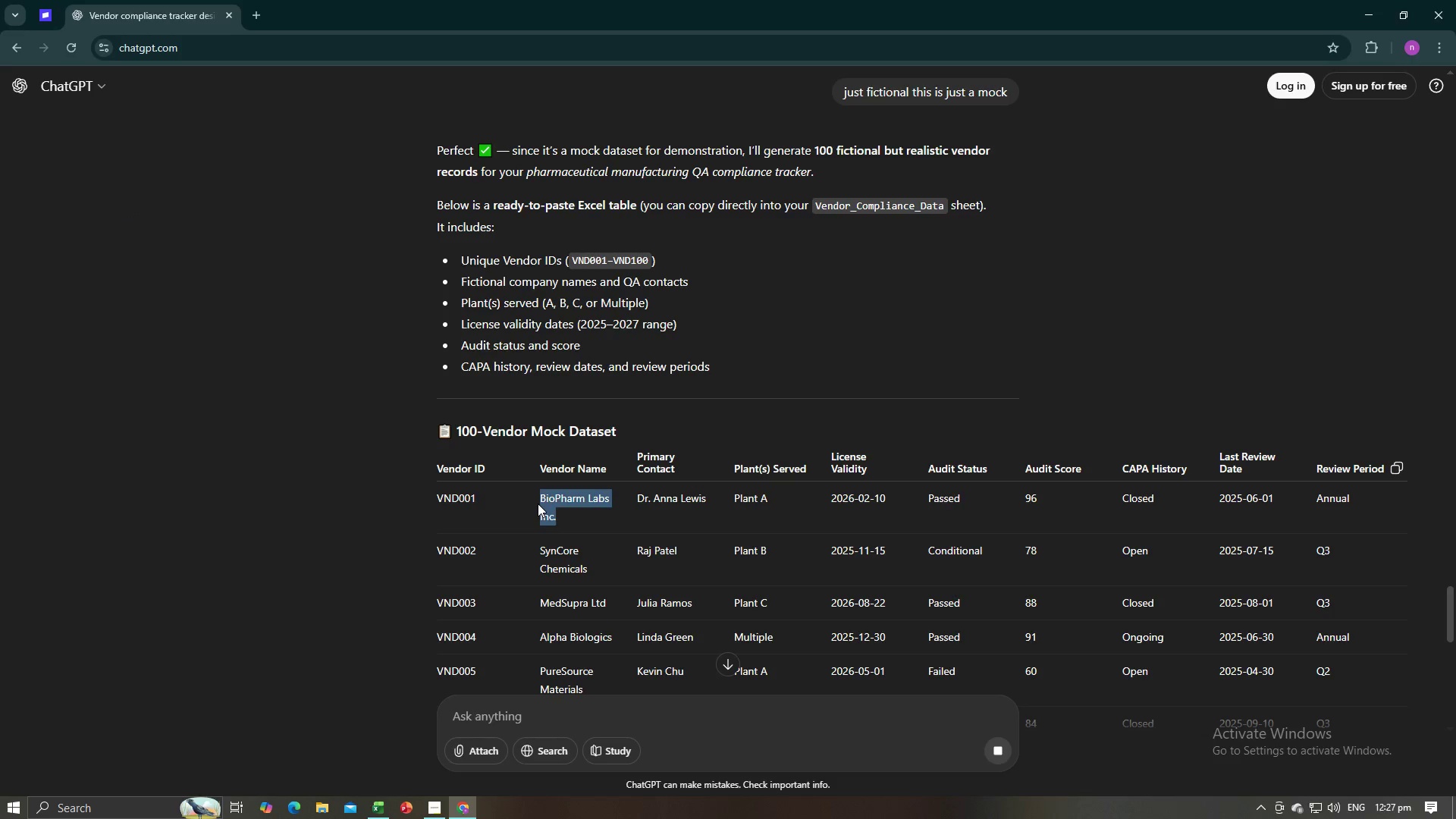 
key(Alt+AltLeft)
 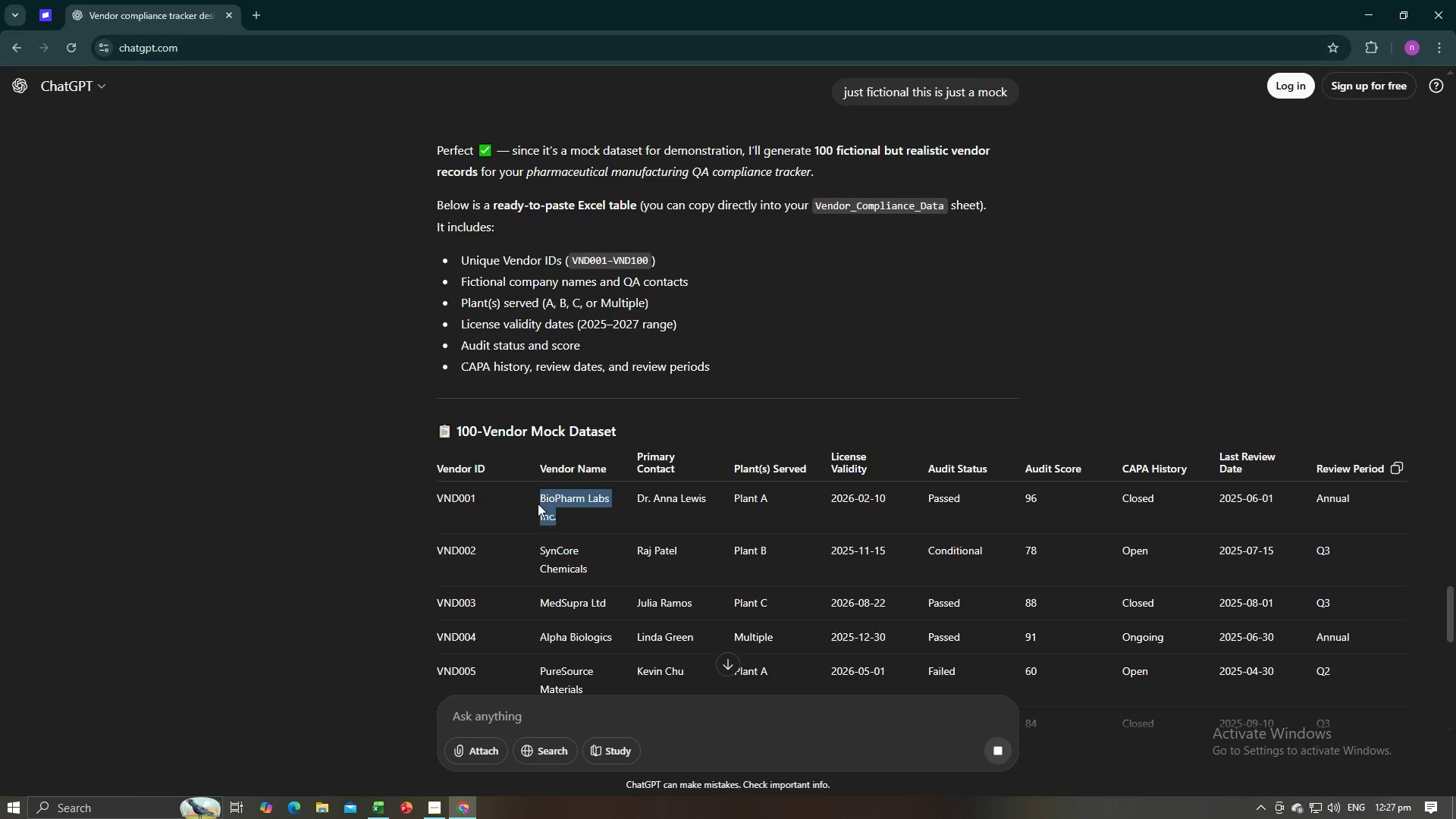 
key(Alt+Tab)
 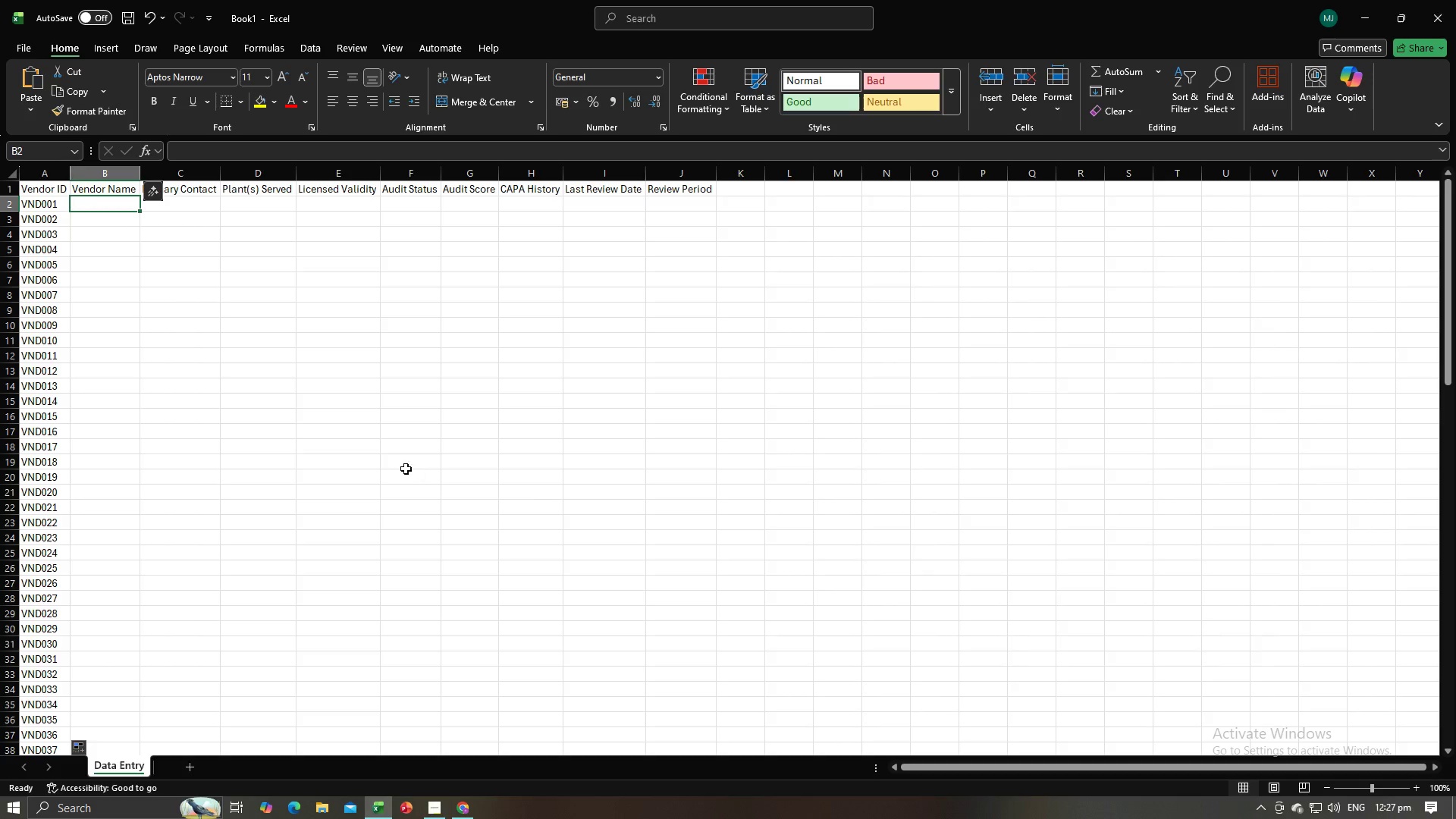 
key(Control+V)
 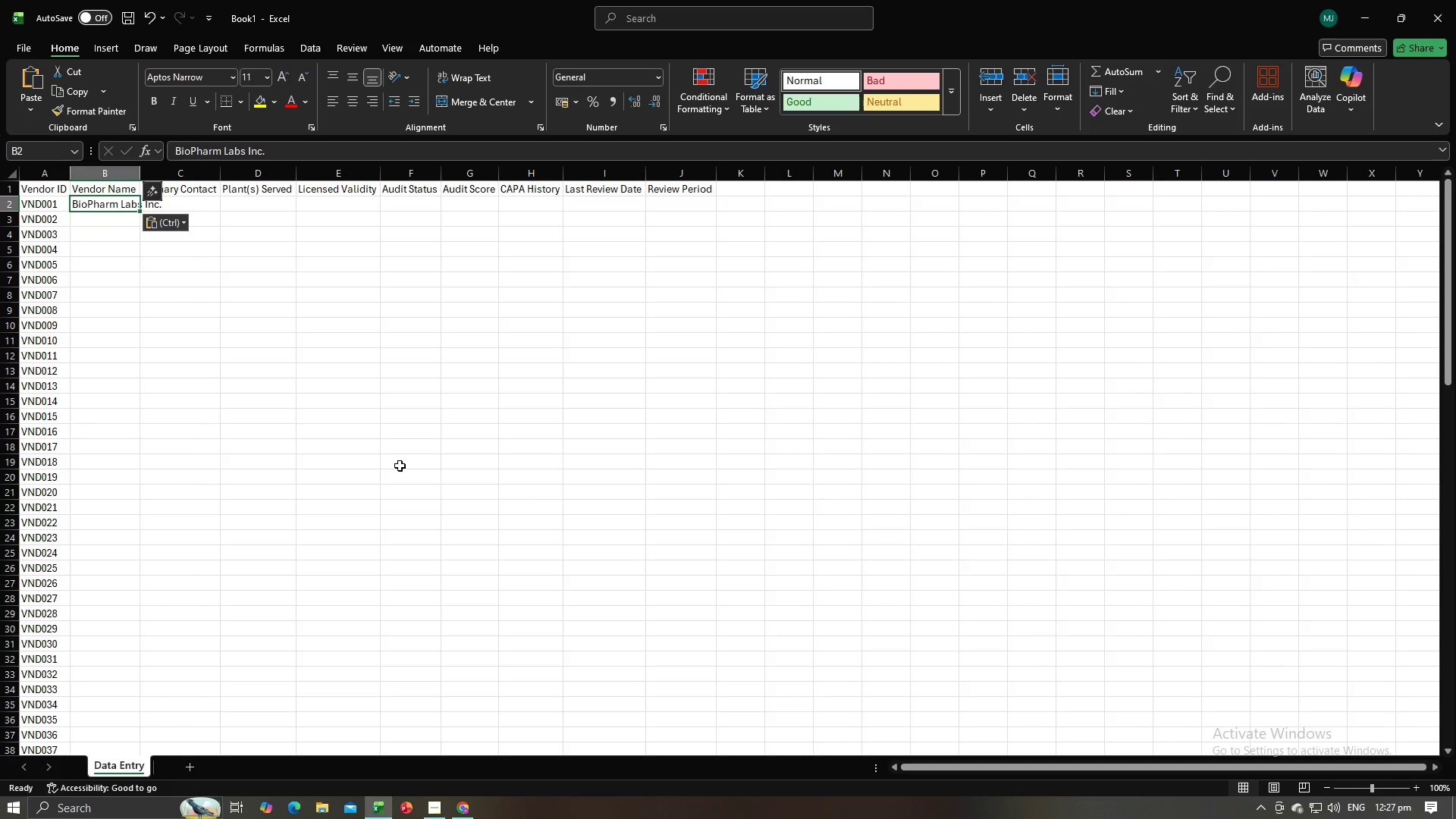 
key(NumpadEnter)
 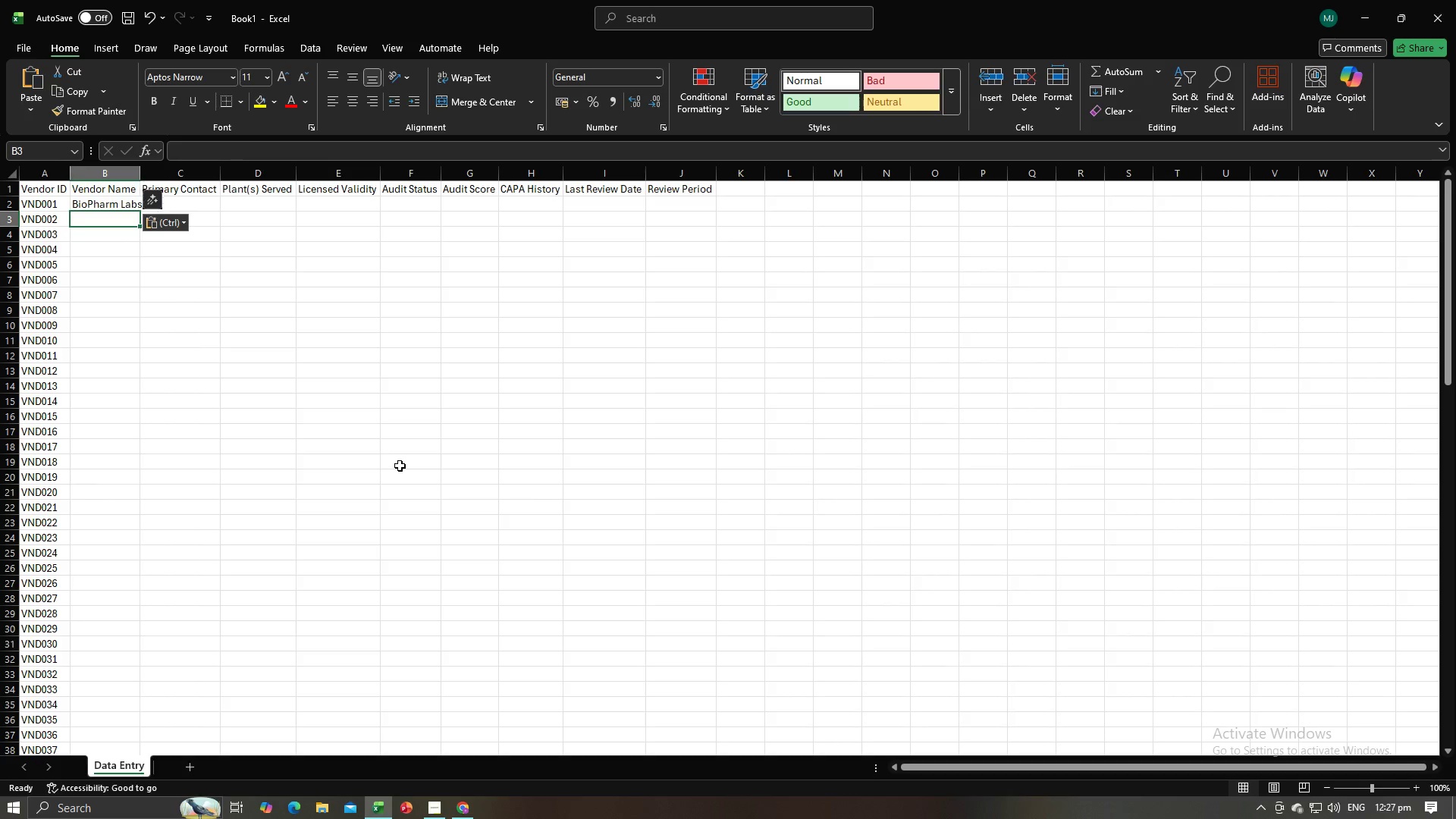 
key(Alt+AltLeft)
 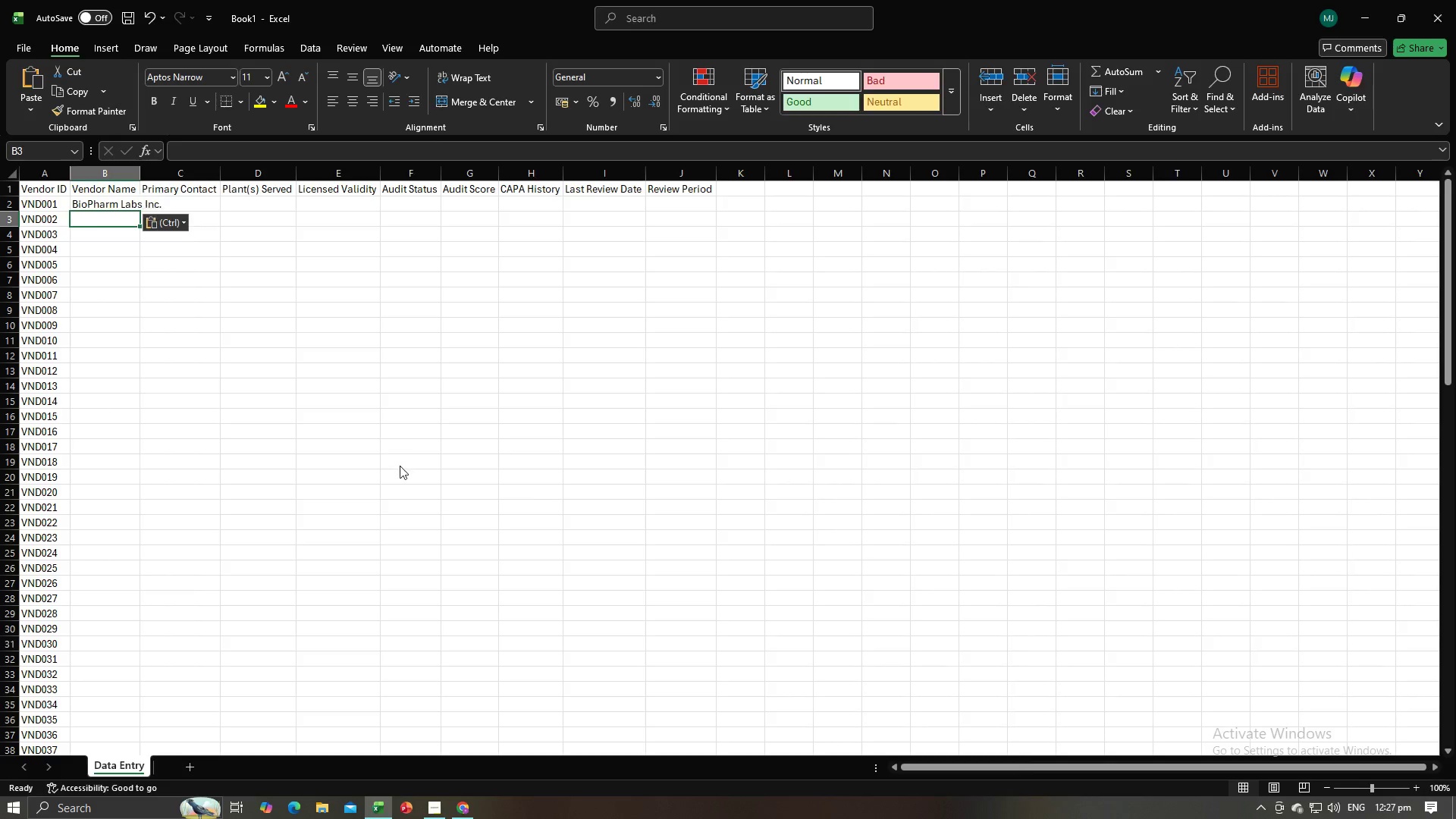 
key(Alt+Tab)
 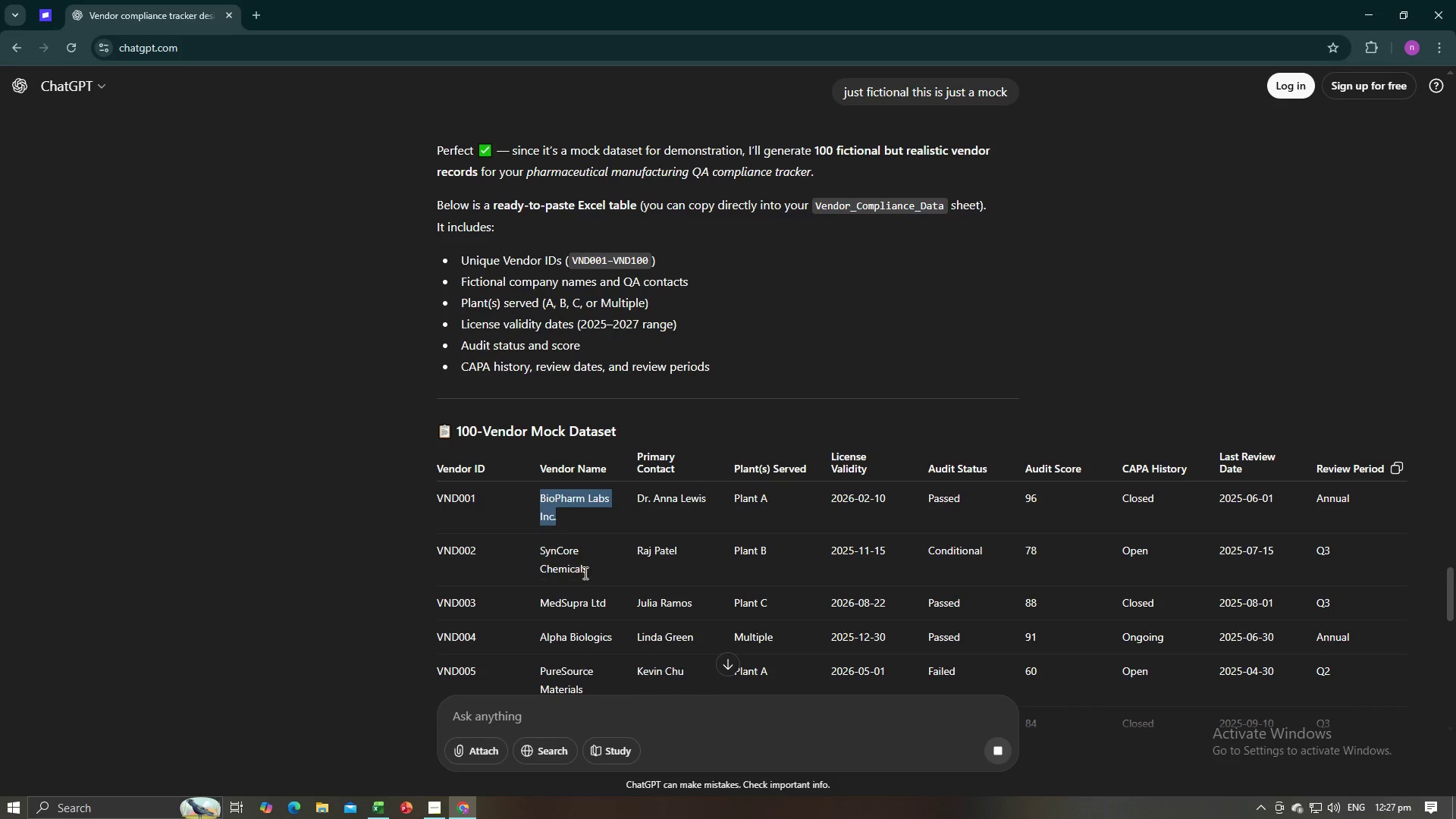 
left_click_drag(start_coordinate=[591, 574], to_coordinate=[538, 551])
 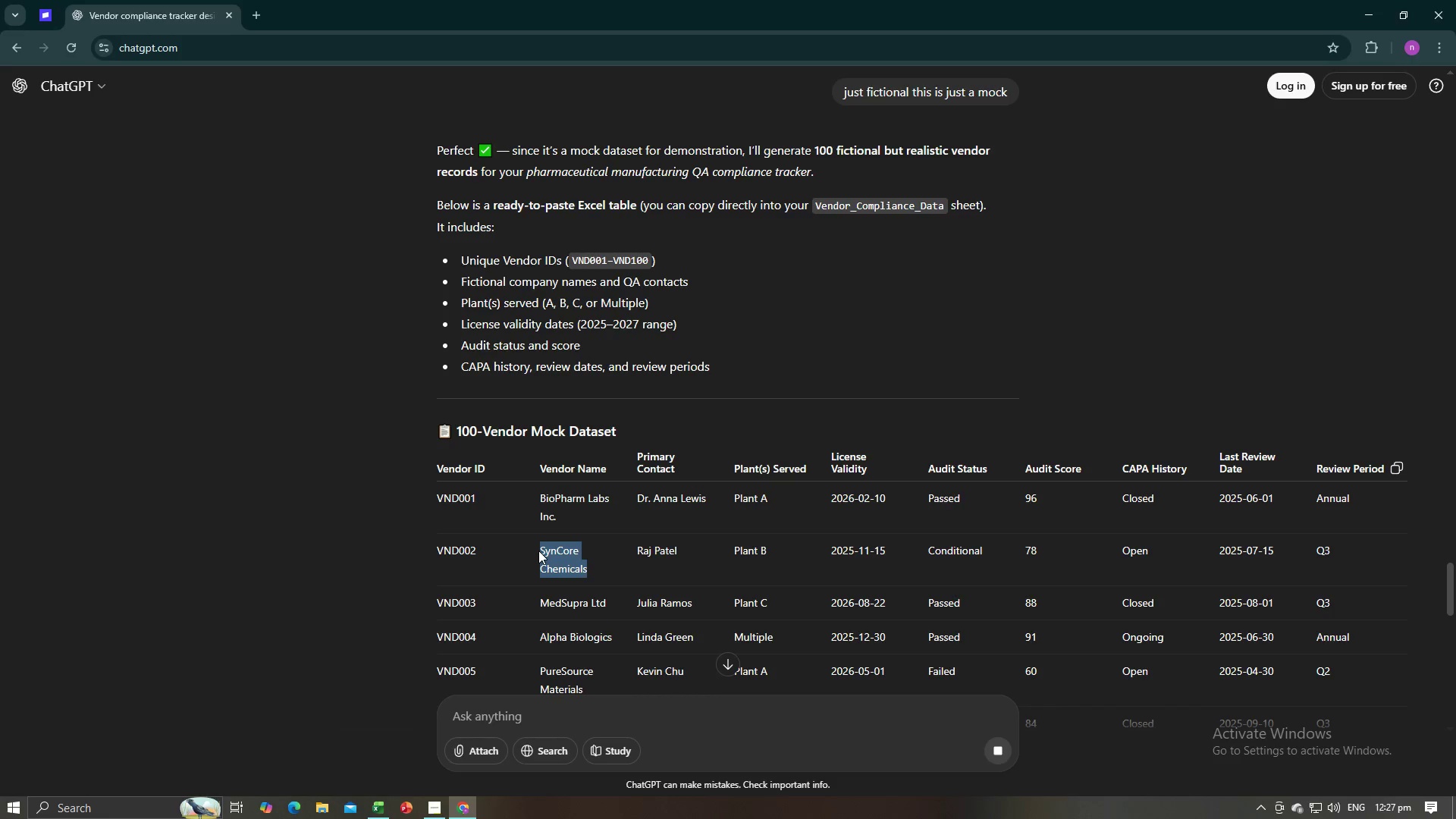 
key(Control+C)
 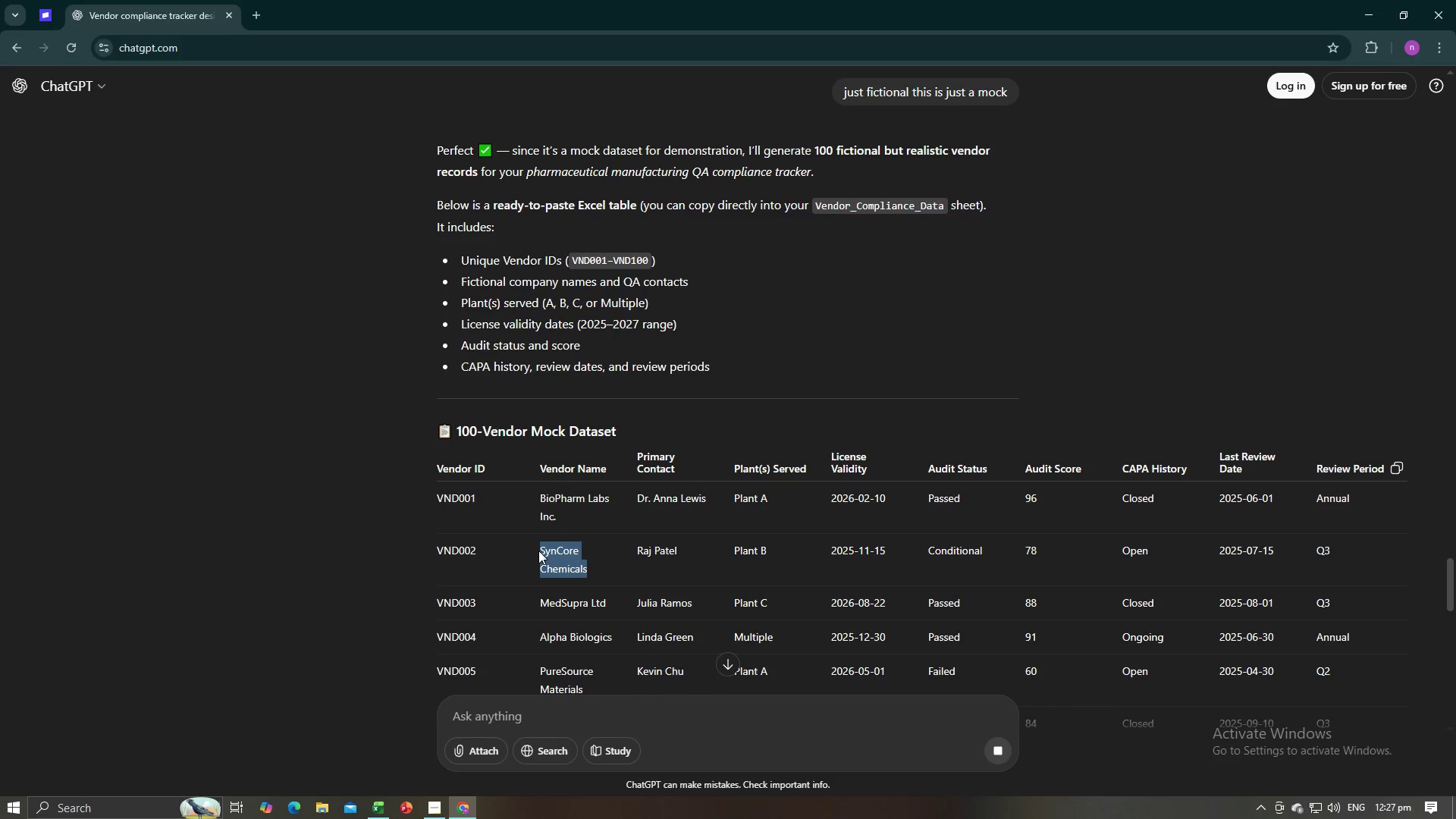 
key(Control+C)
 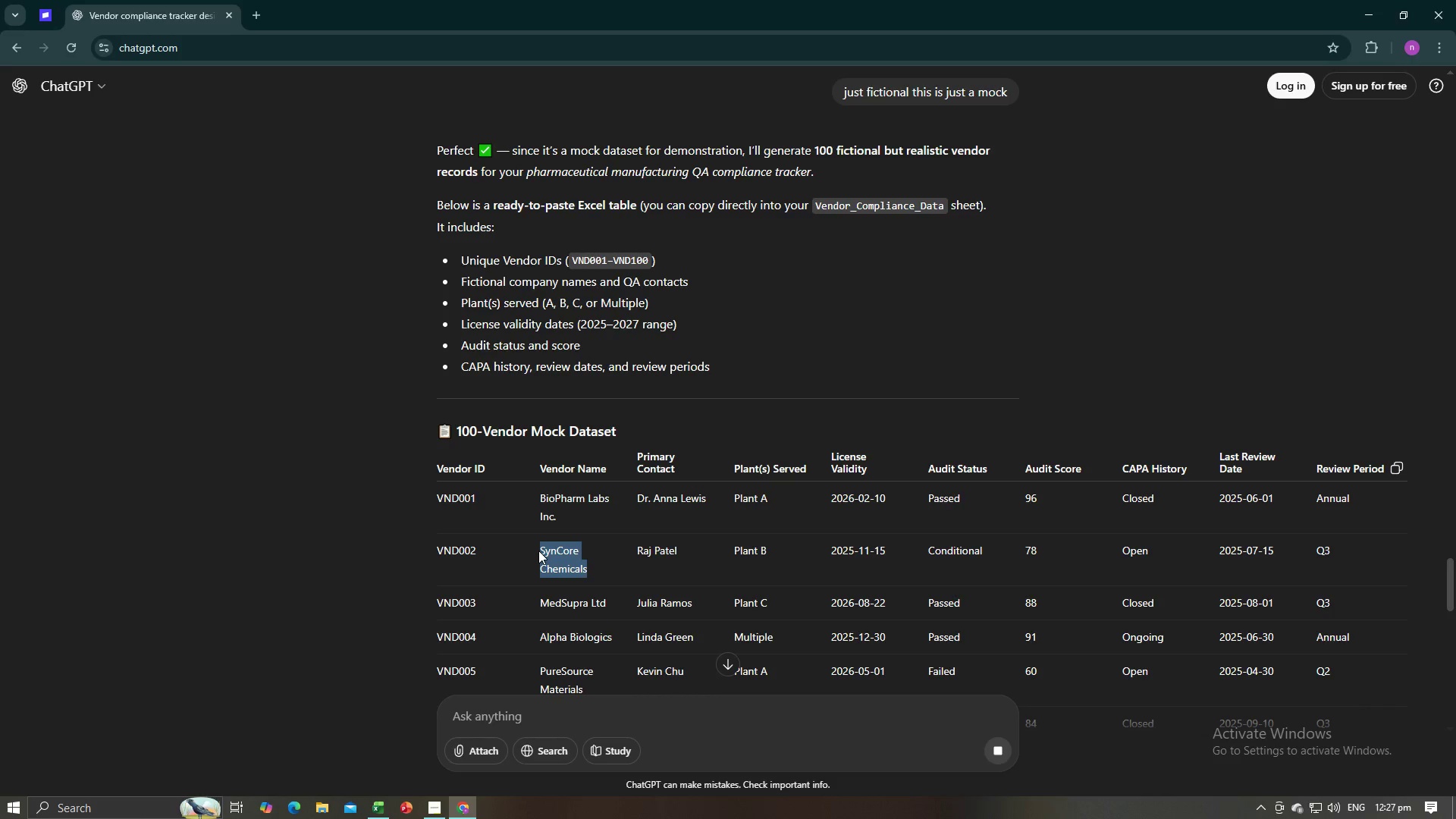 
key(Alt+AltLeft)
 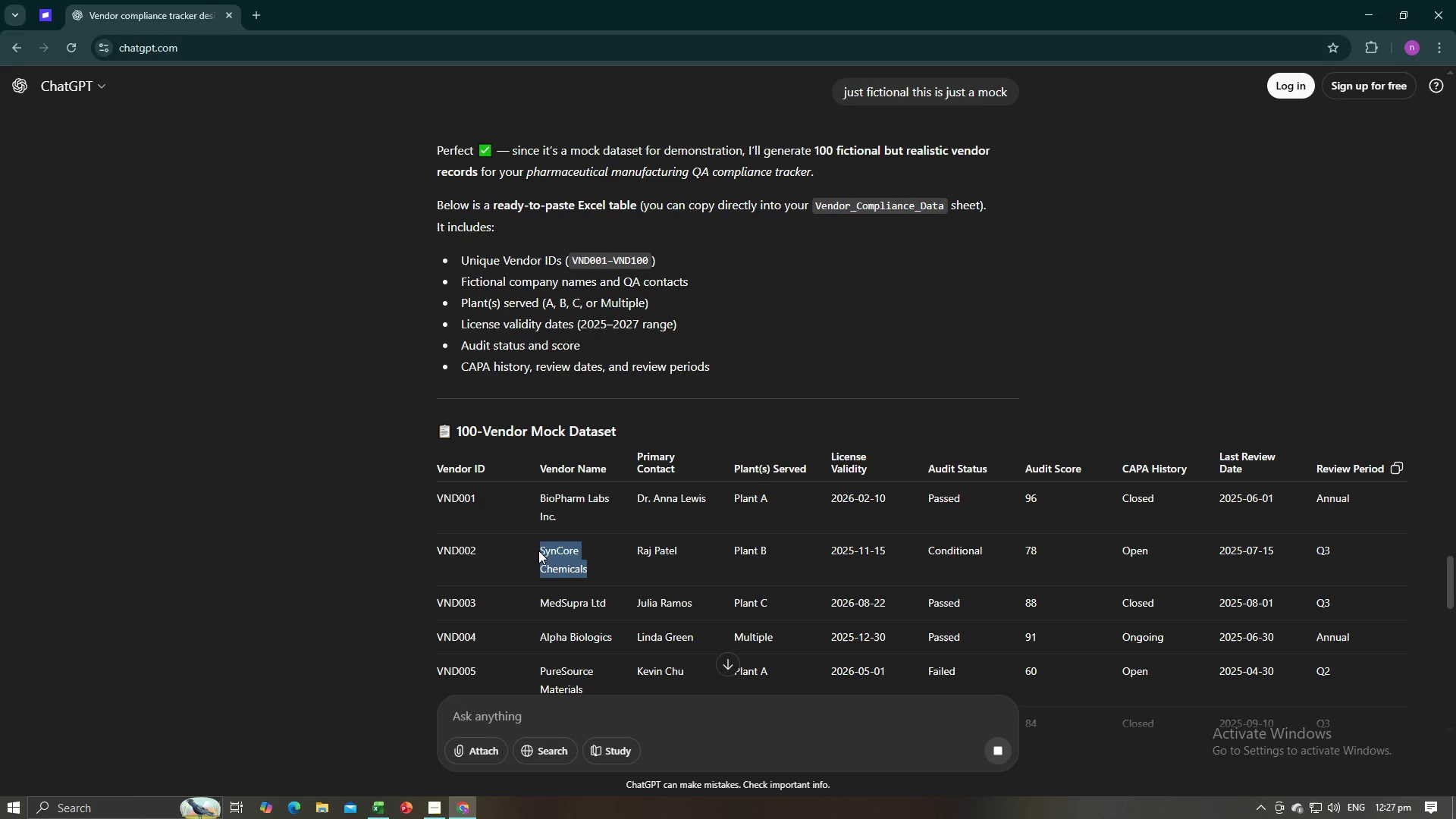 
key(Alt+Tab)
 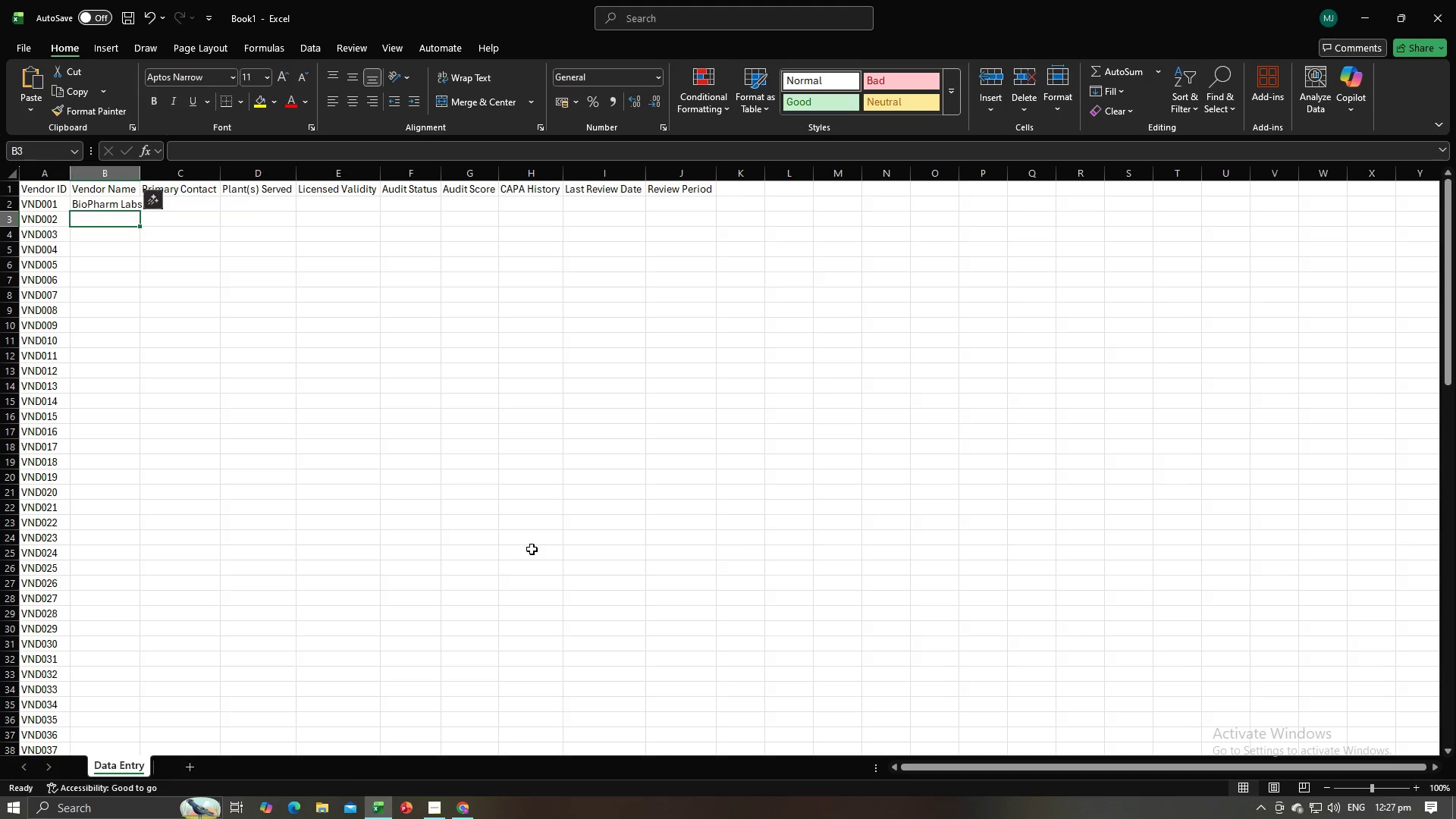 
key(Control+V)
 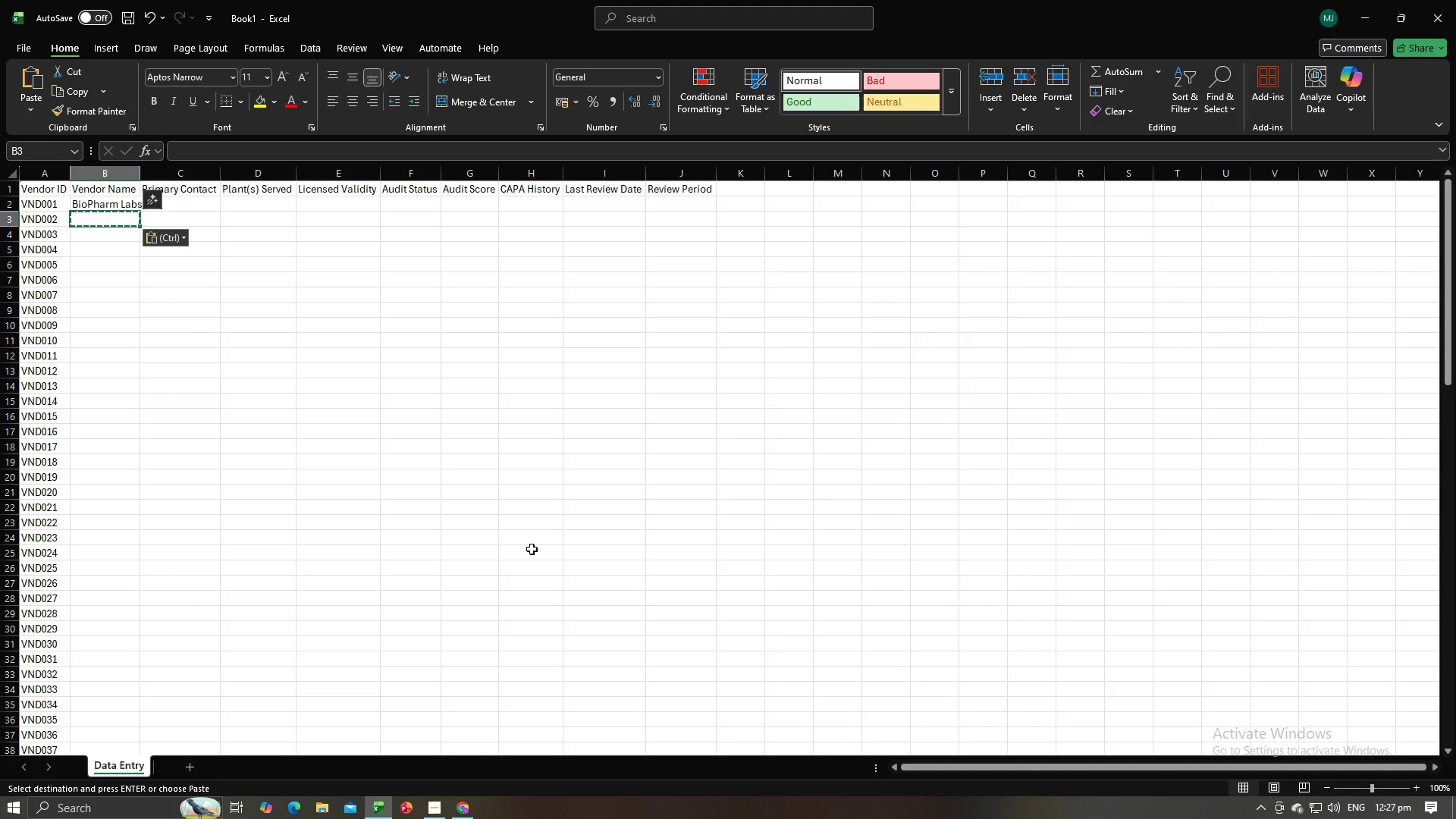 
key(Control+C)
 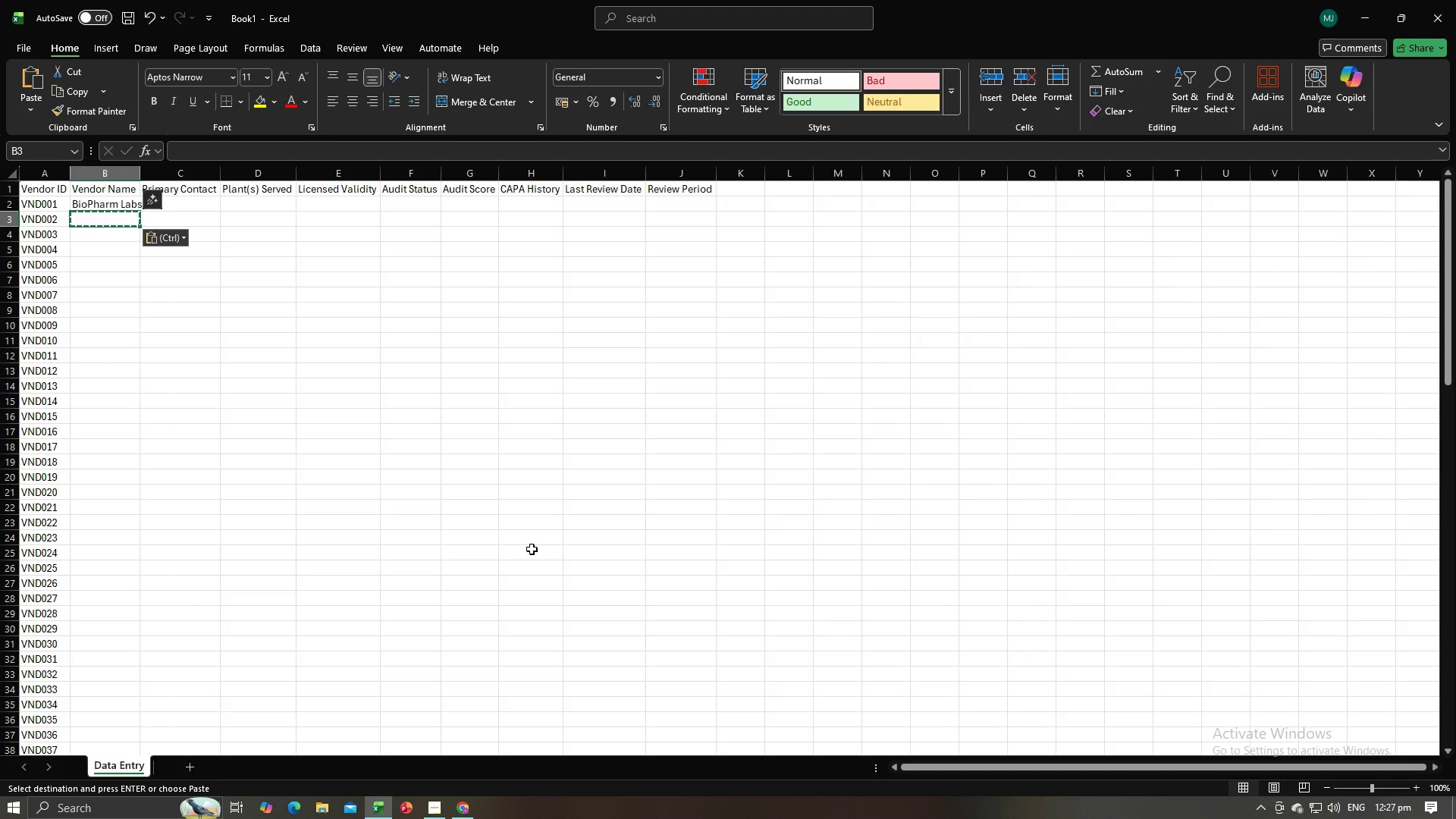 
key(Control+V)
 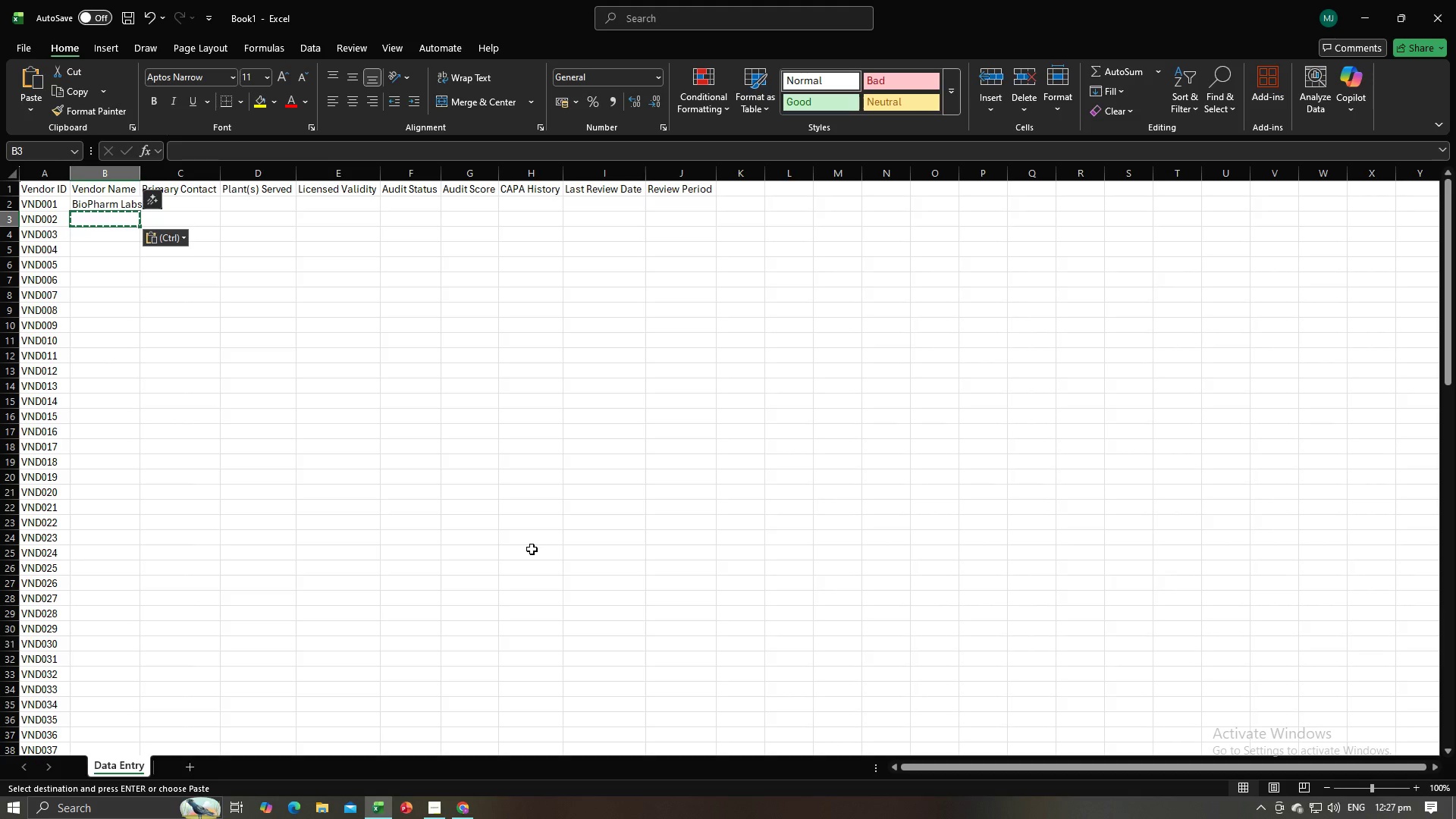 
key(Alt+AltLeft)
 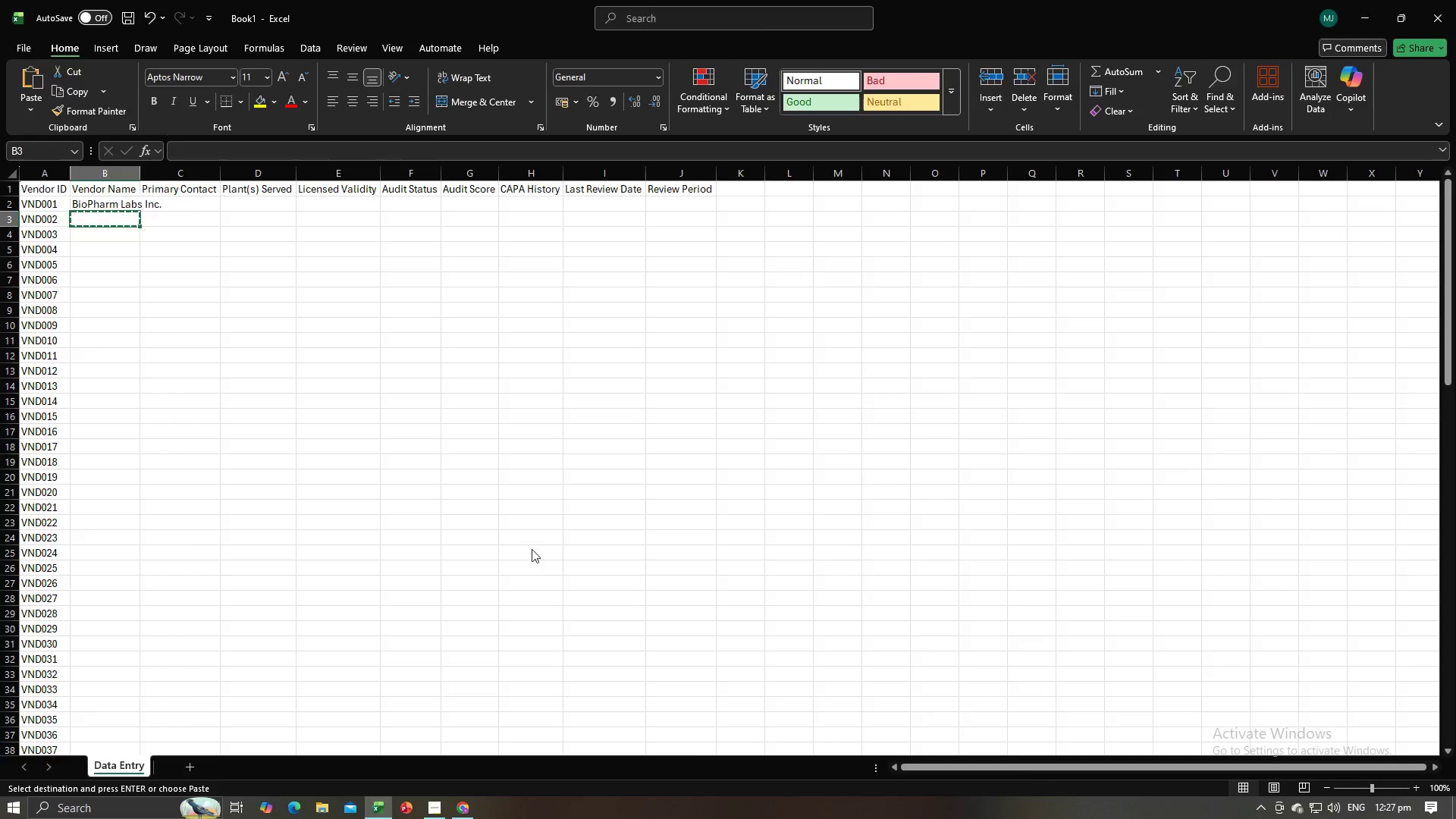 
key(Alt+Tab)
 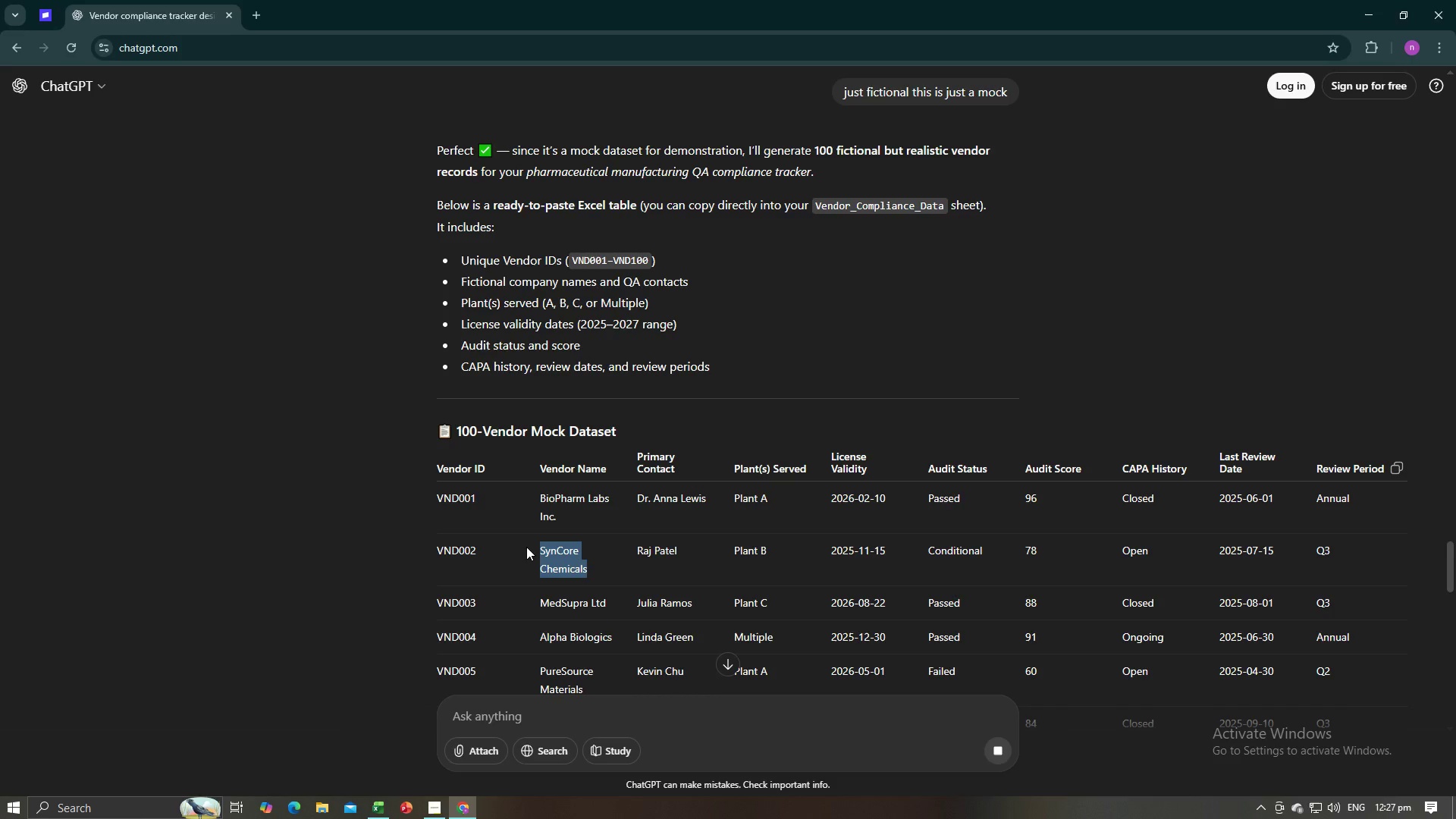 
key(Control+C)
 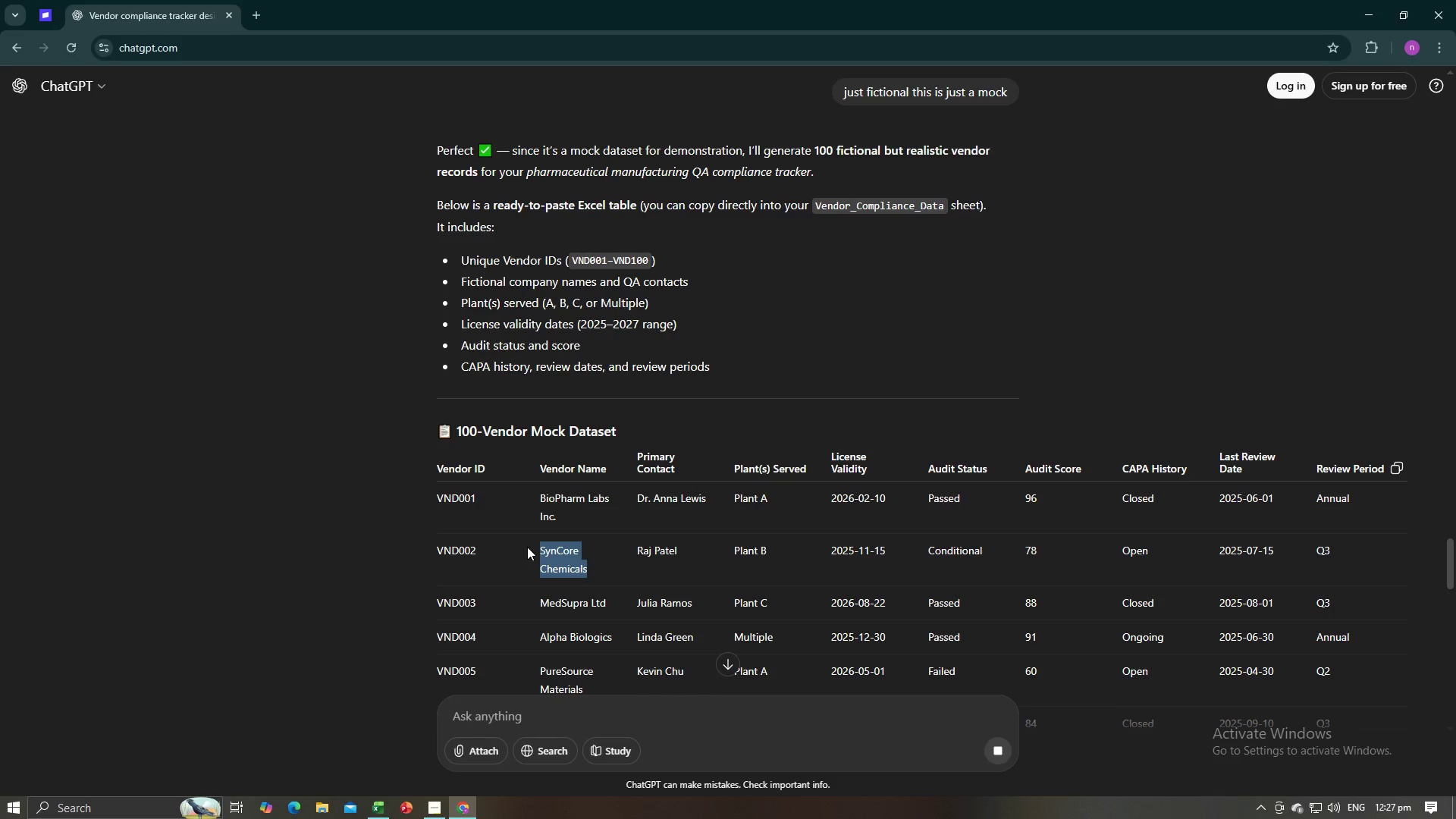 
key(Alt+AltLeft)
 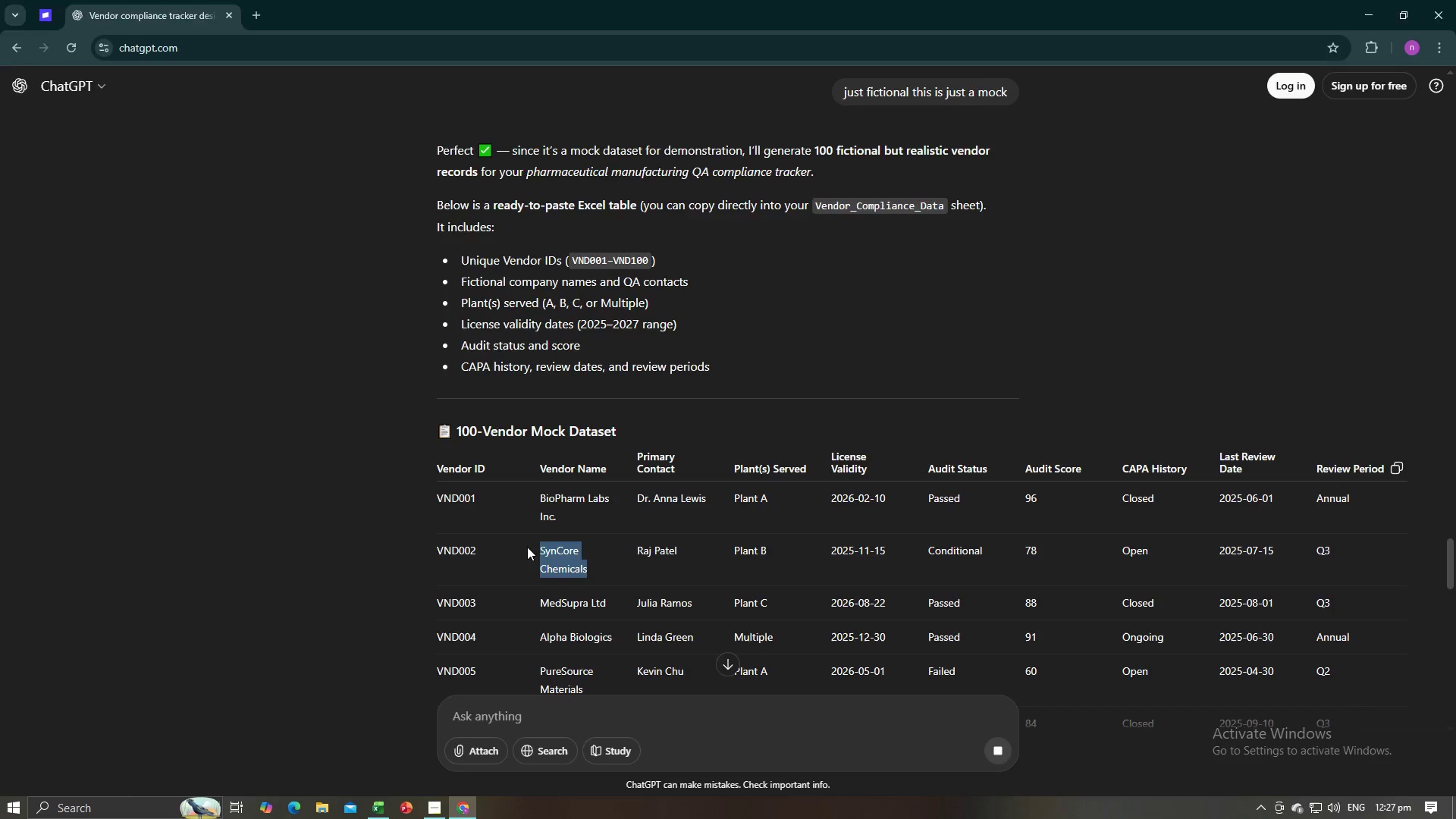 
key(Alt+Tab)
 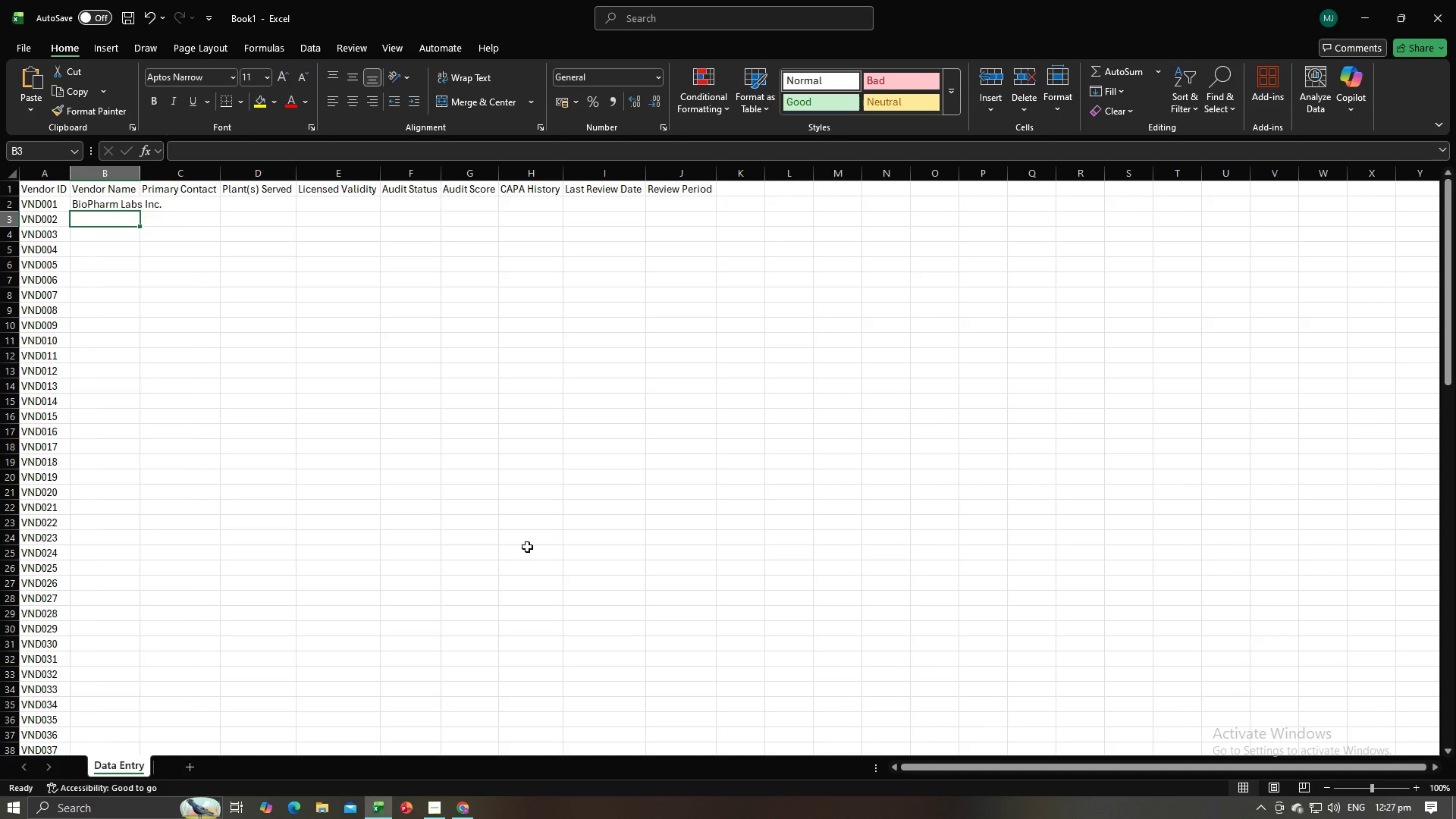 
key(Control+V)
 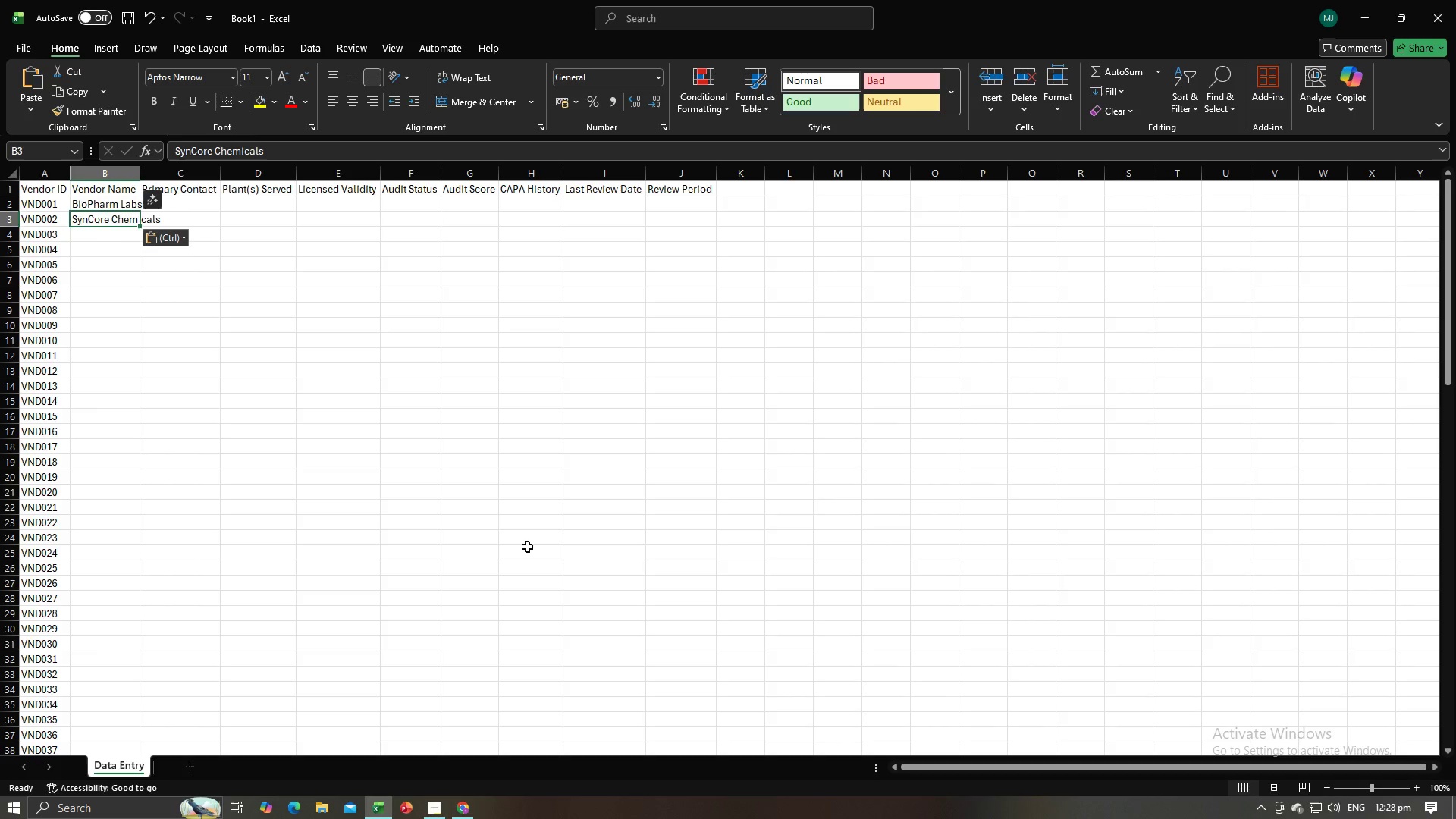 
key(NumpadEnter)
 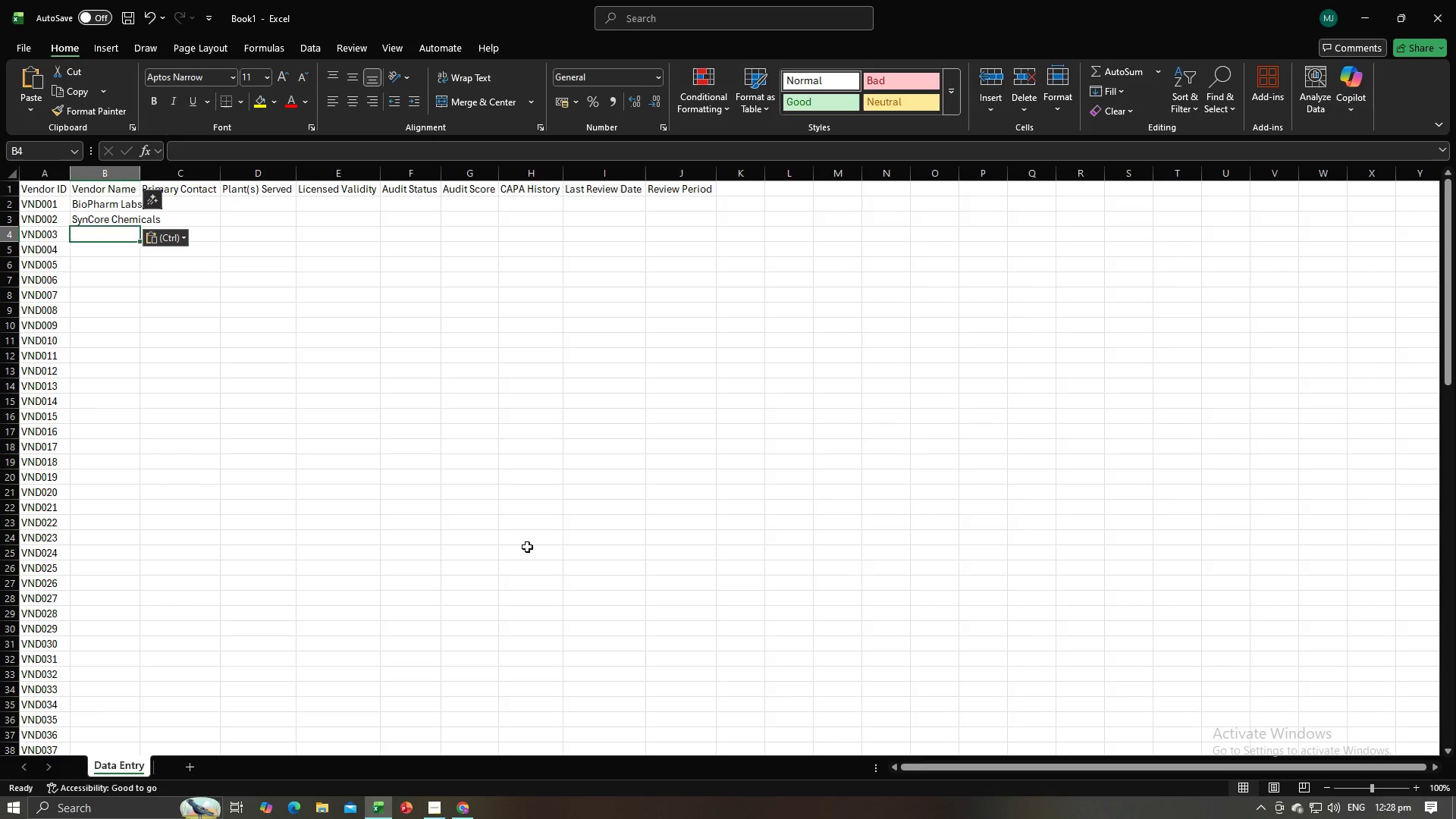 
key(Alt+AltLeft)
 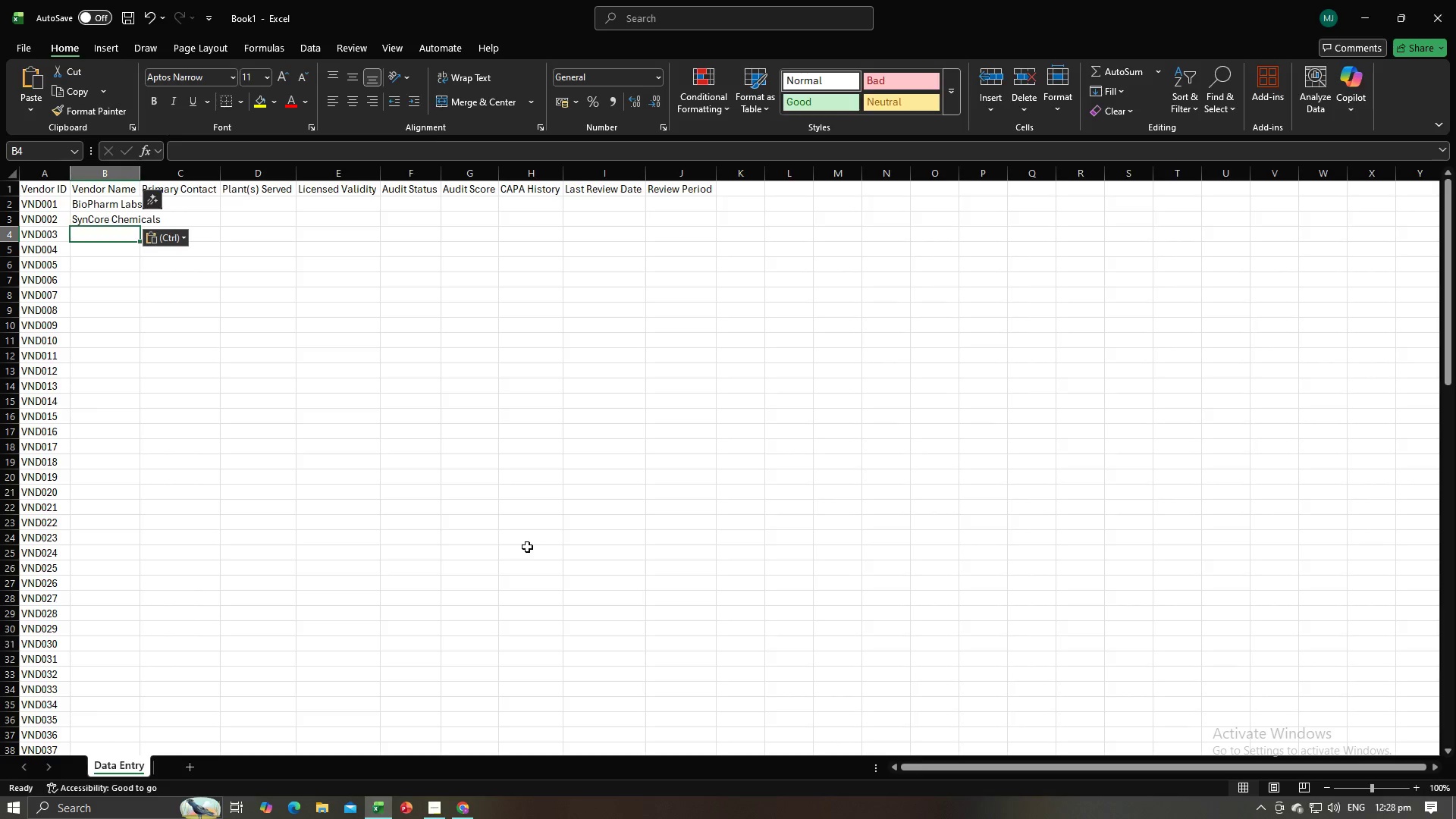 
key(Alt+Tab)
 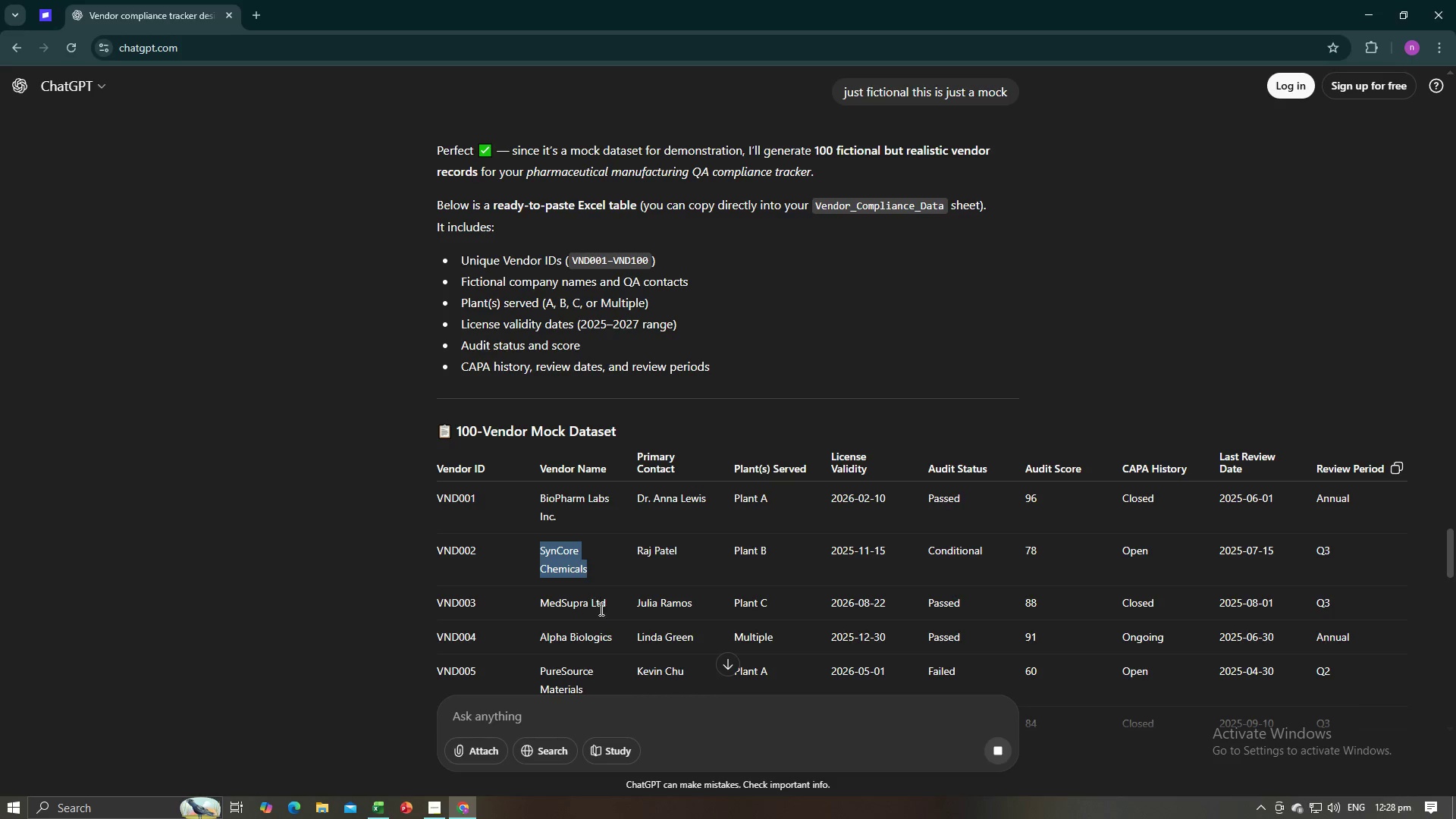 
left_click_drag(start_coordinate=[607, 604], to_coordinate=[535, 599])
 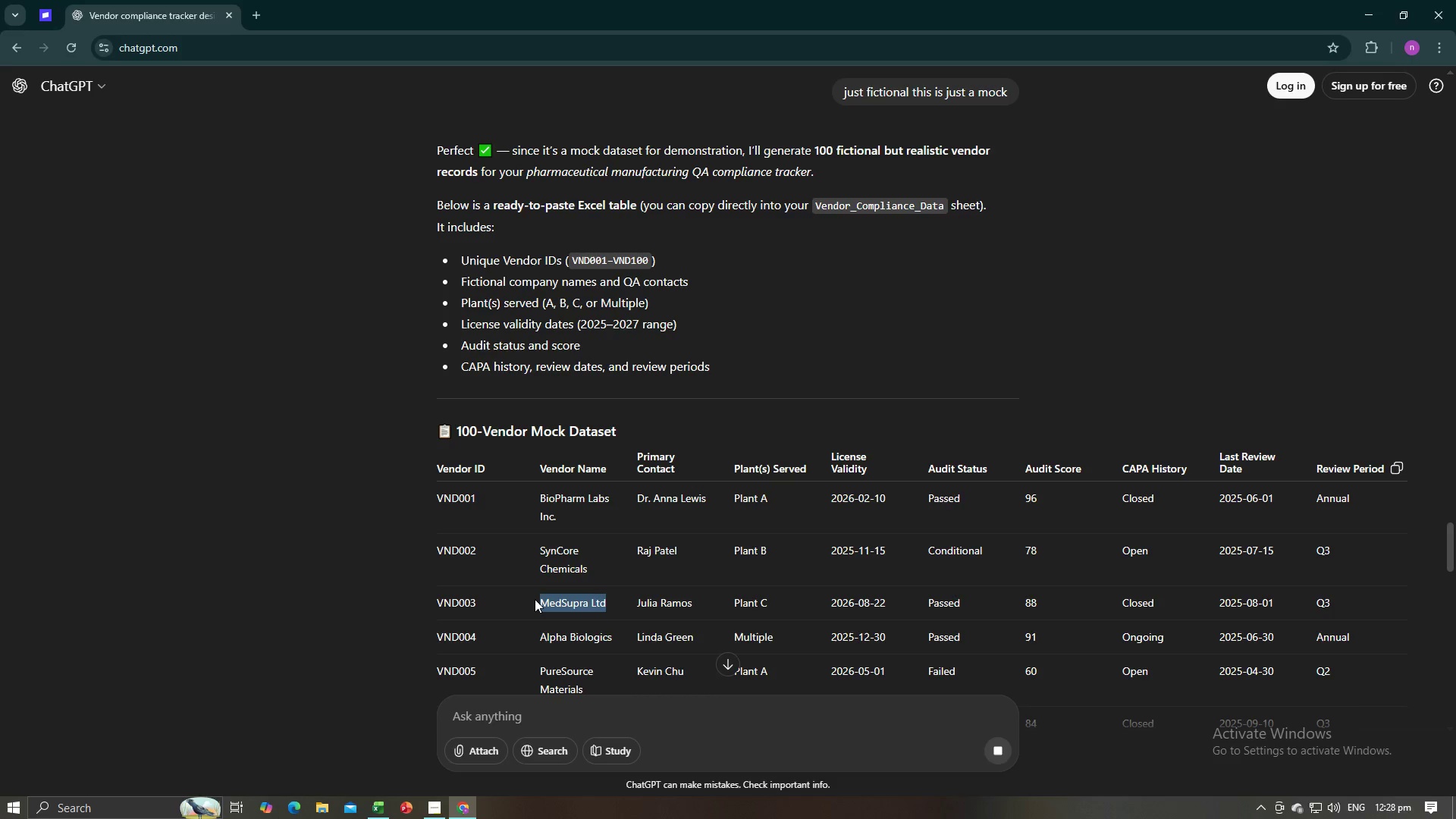 
key(Control+C)
 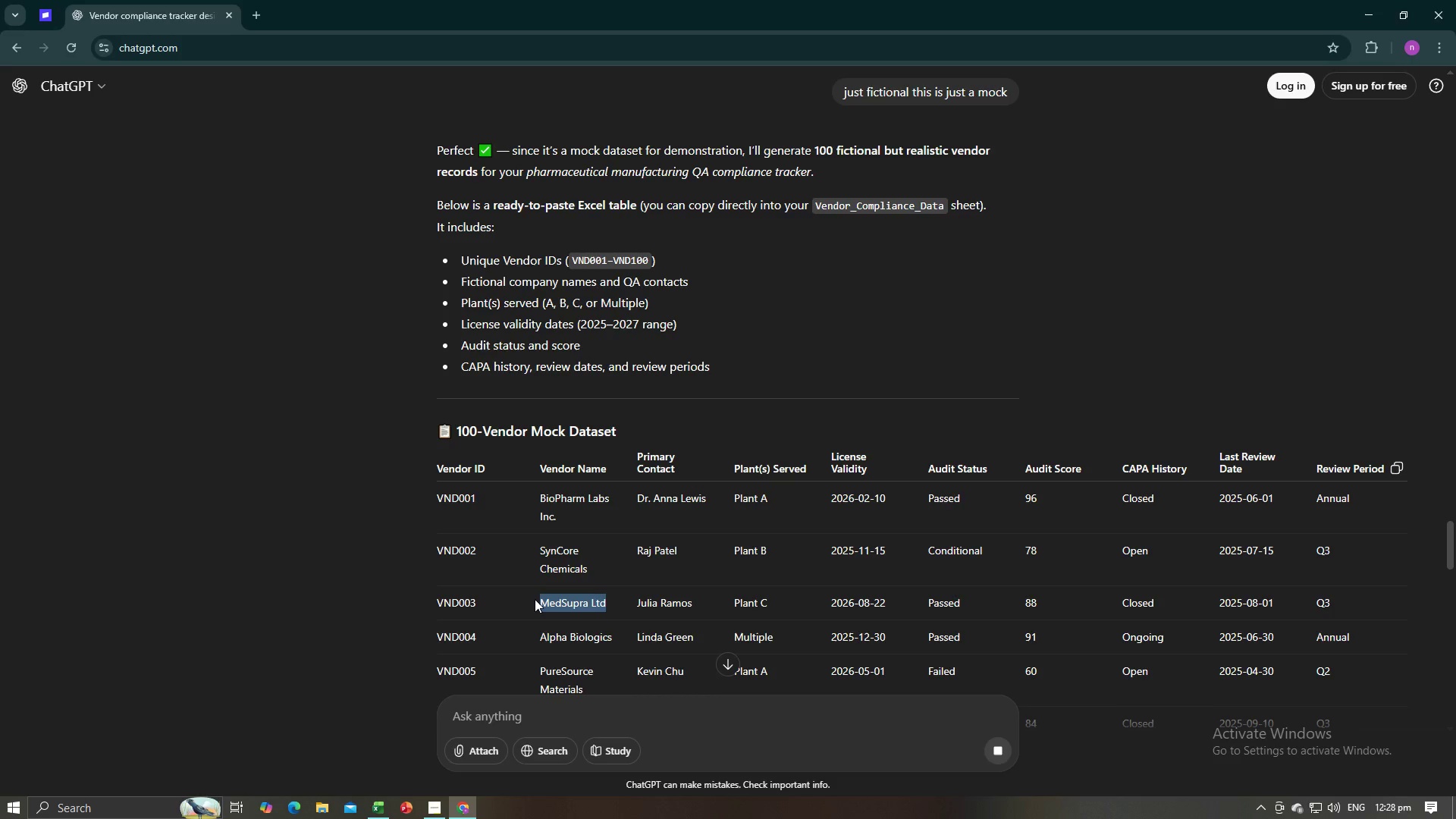 
key(Control+C)
 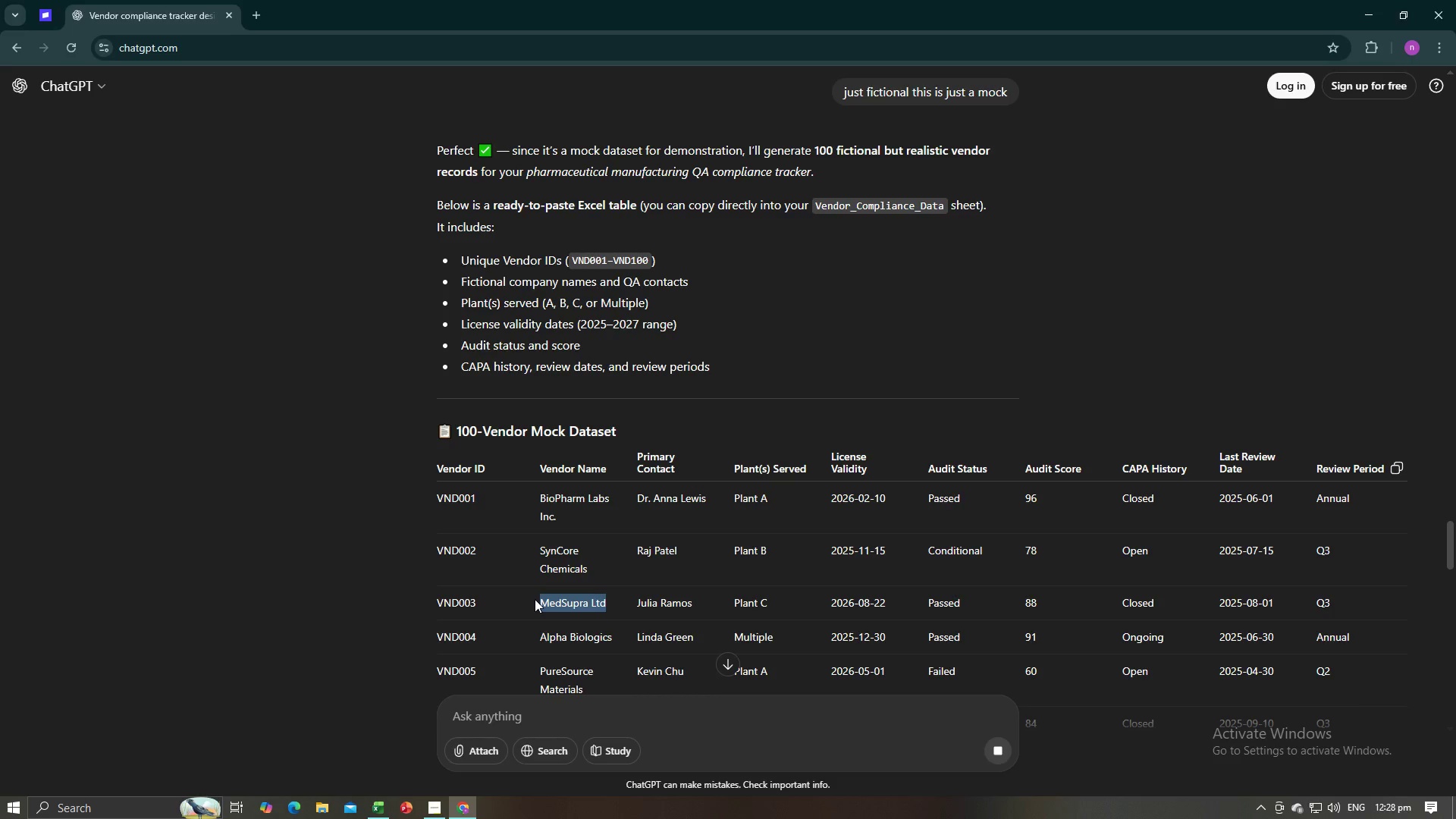 
key(Alt+AltLeft)
 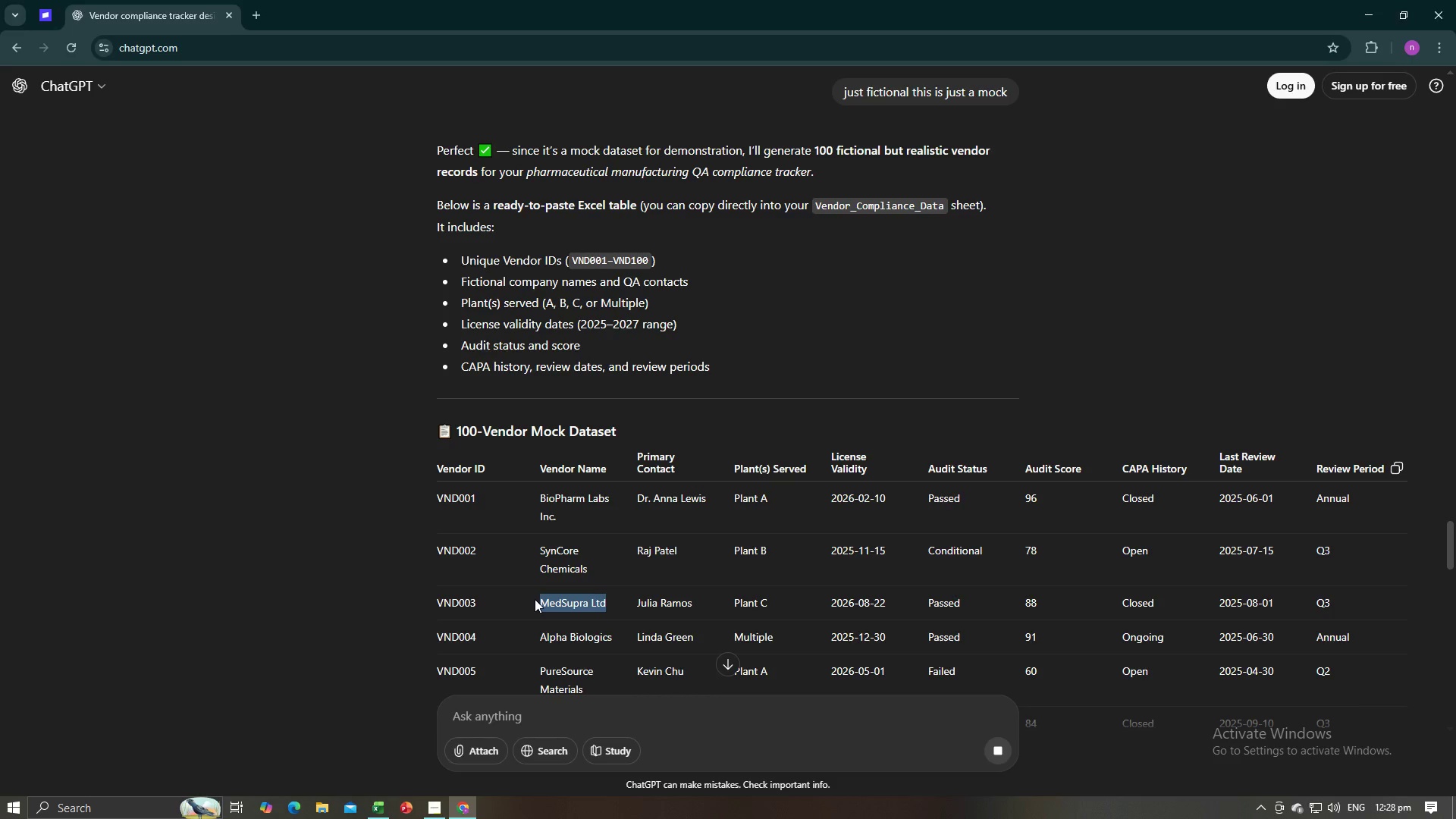 
key(Alt+Tab)
 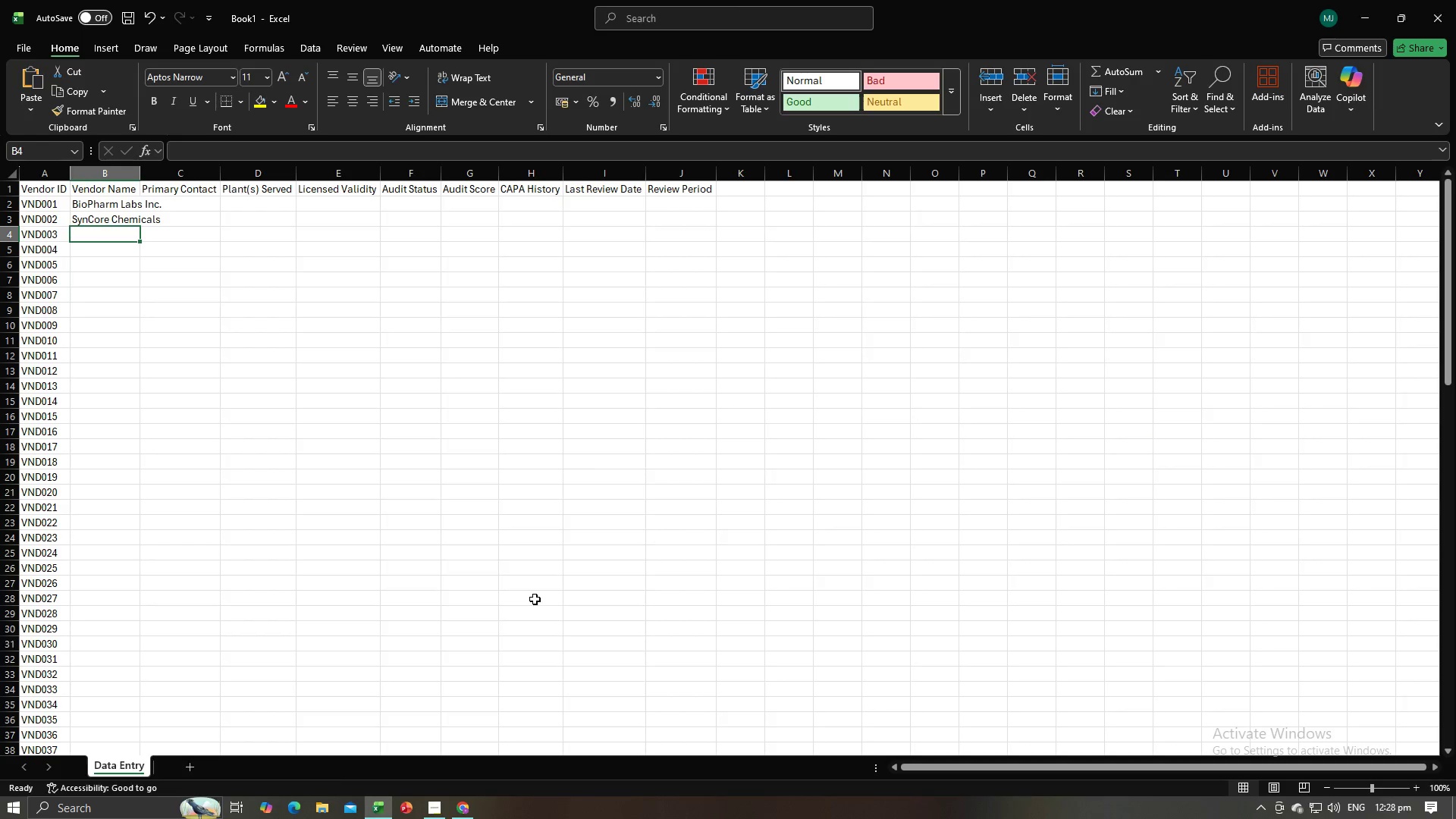 
key(Control+V)
 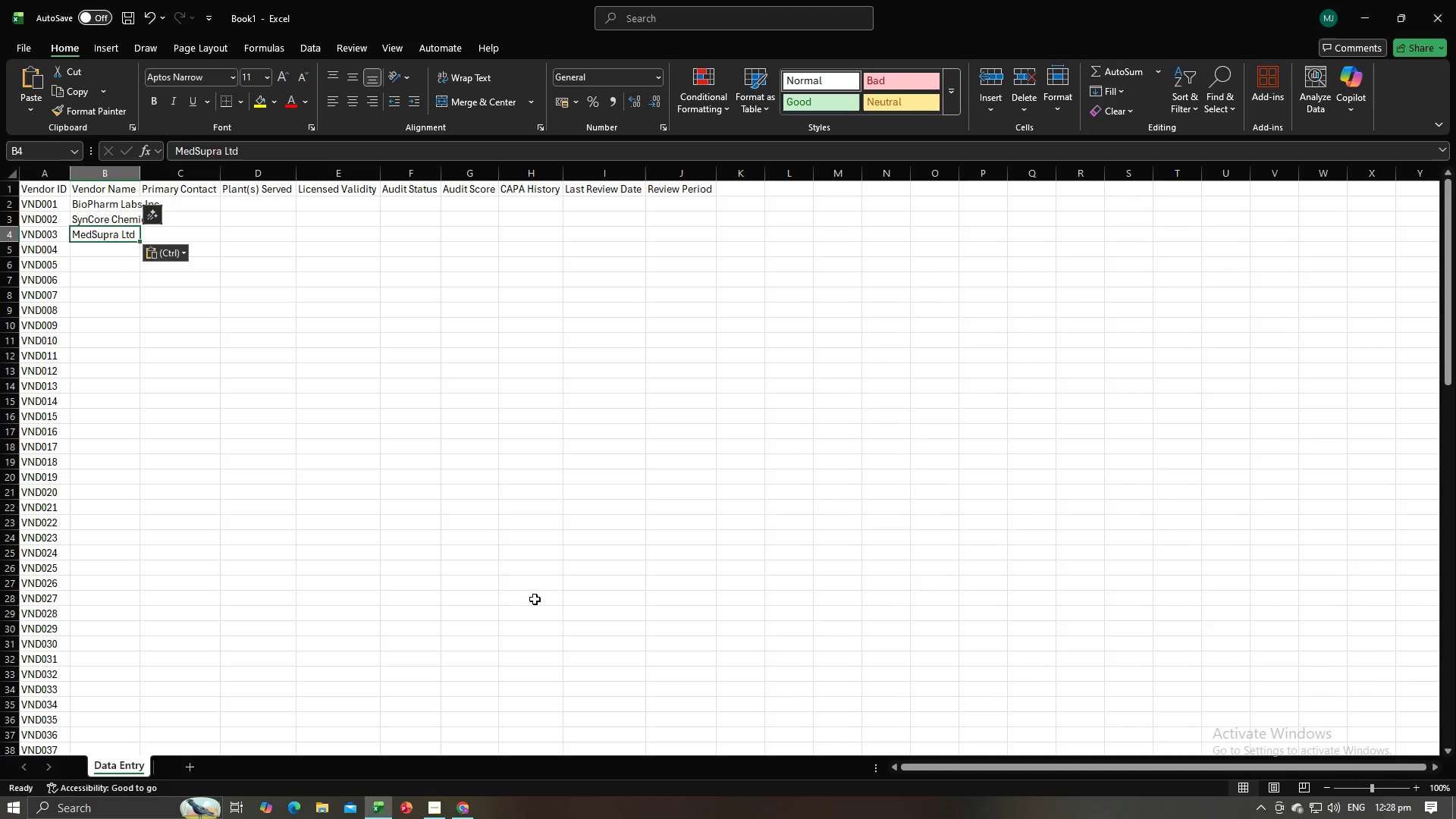 
key(NumpadEnter)
 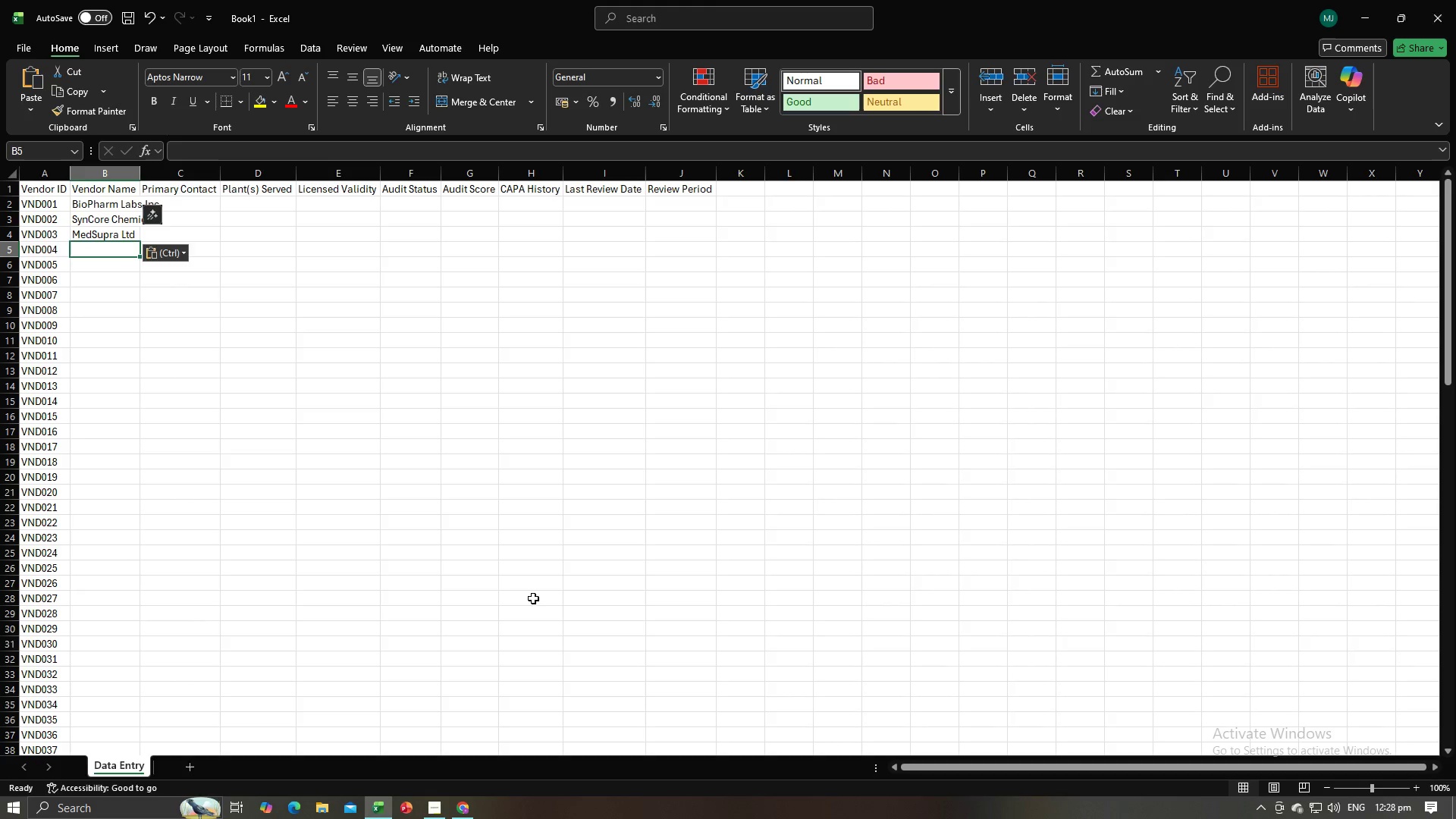 
key(Alt+AltLeft)
 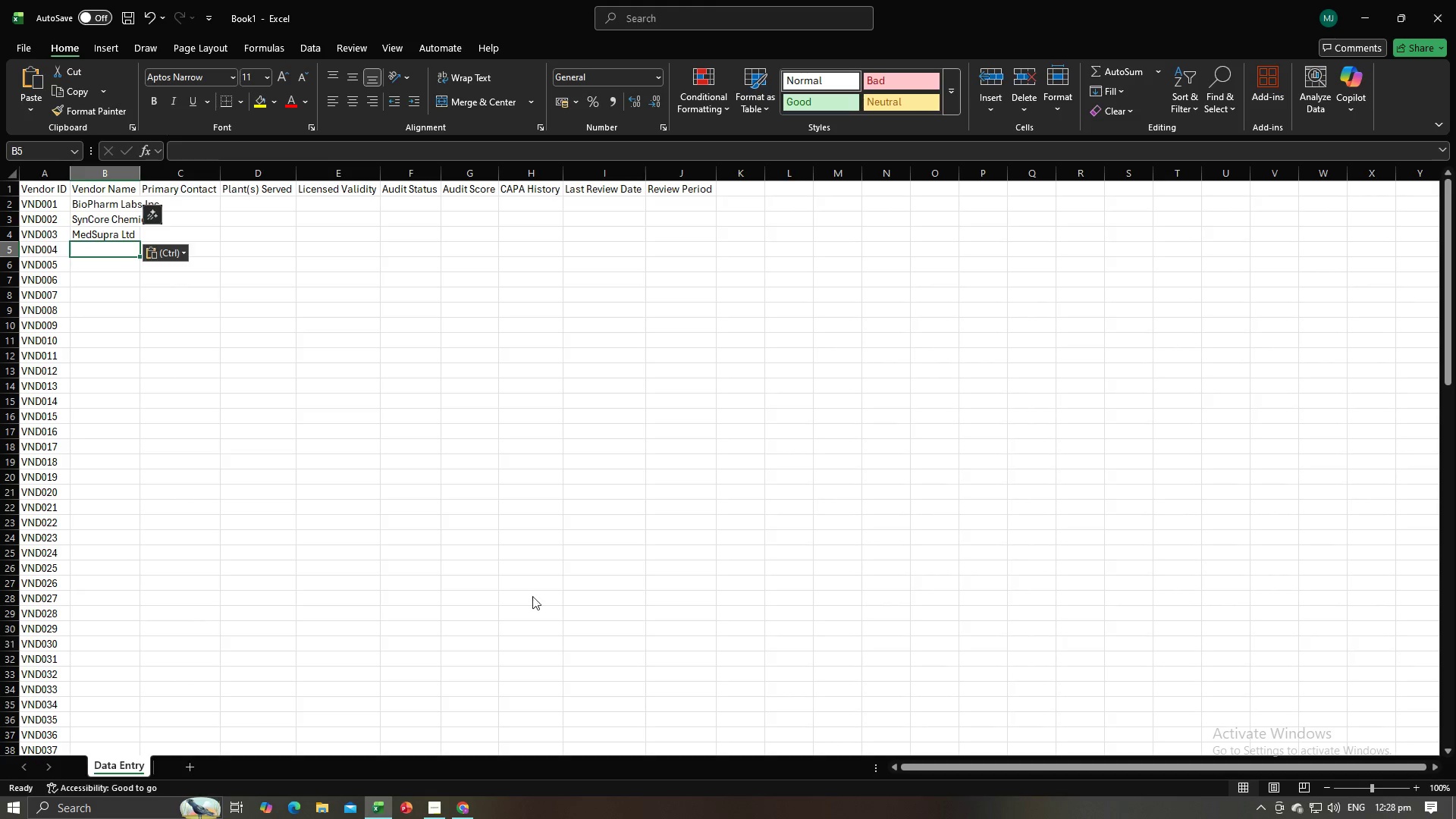 
key(Alt+Tab)
 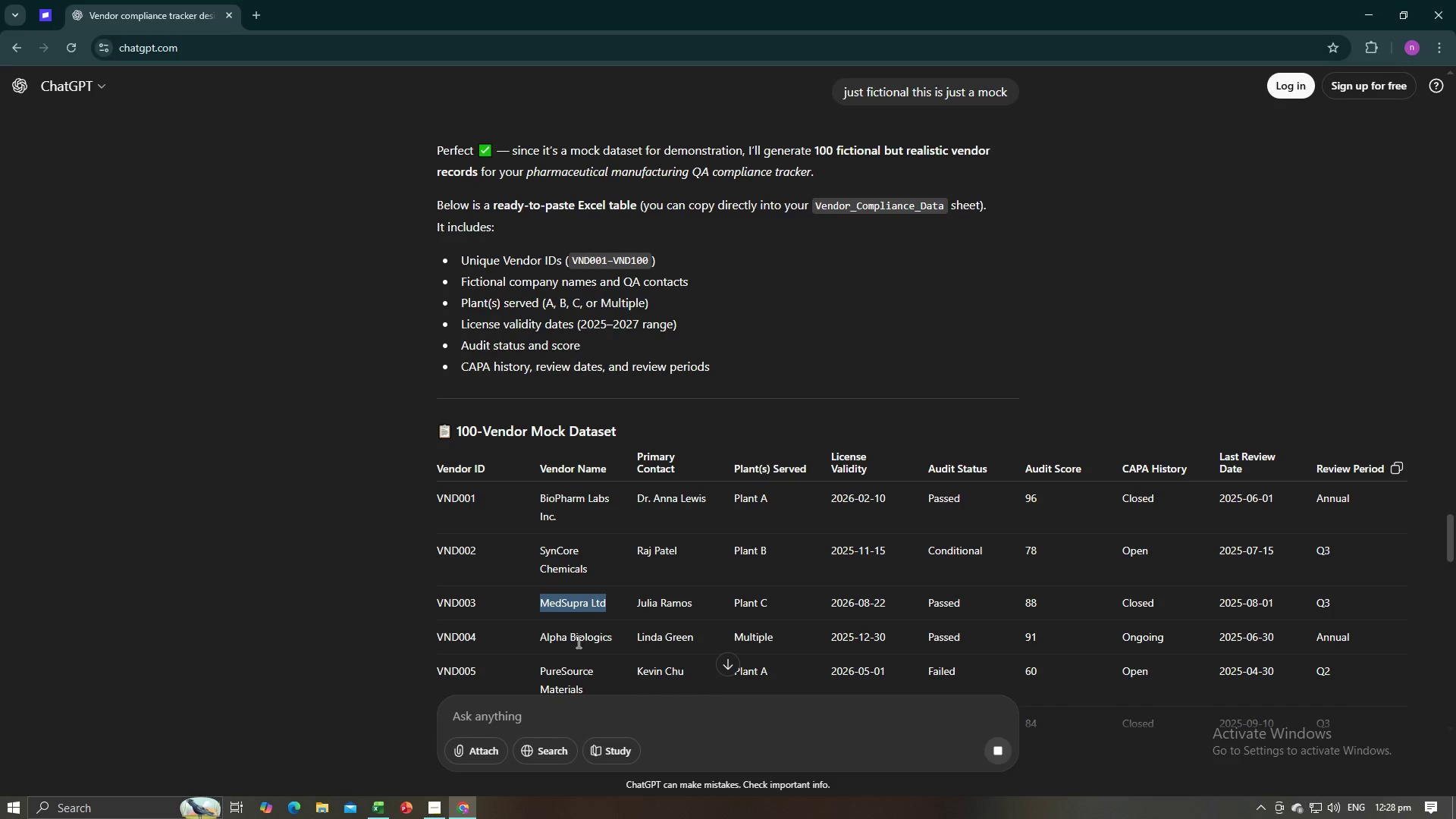 
scroll: coordinate [578, 642], scroll_direction: down, amount: 1.0
 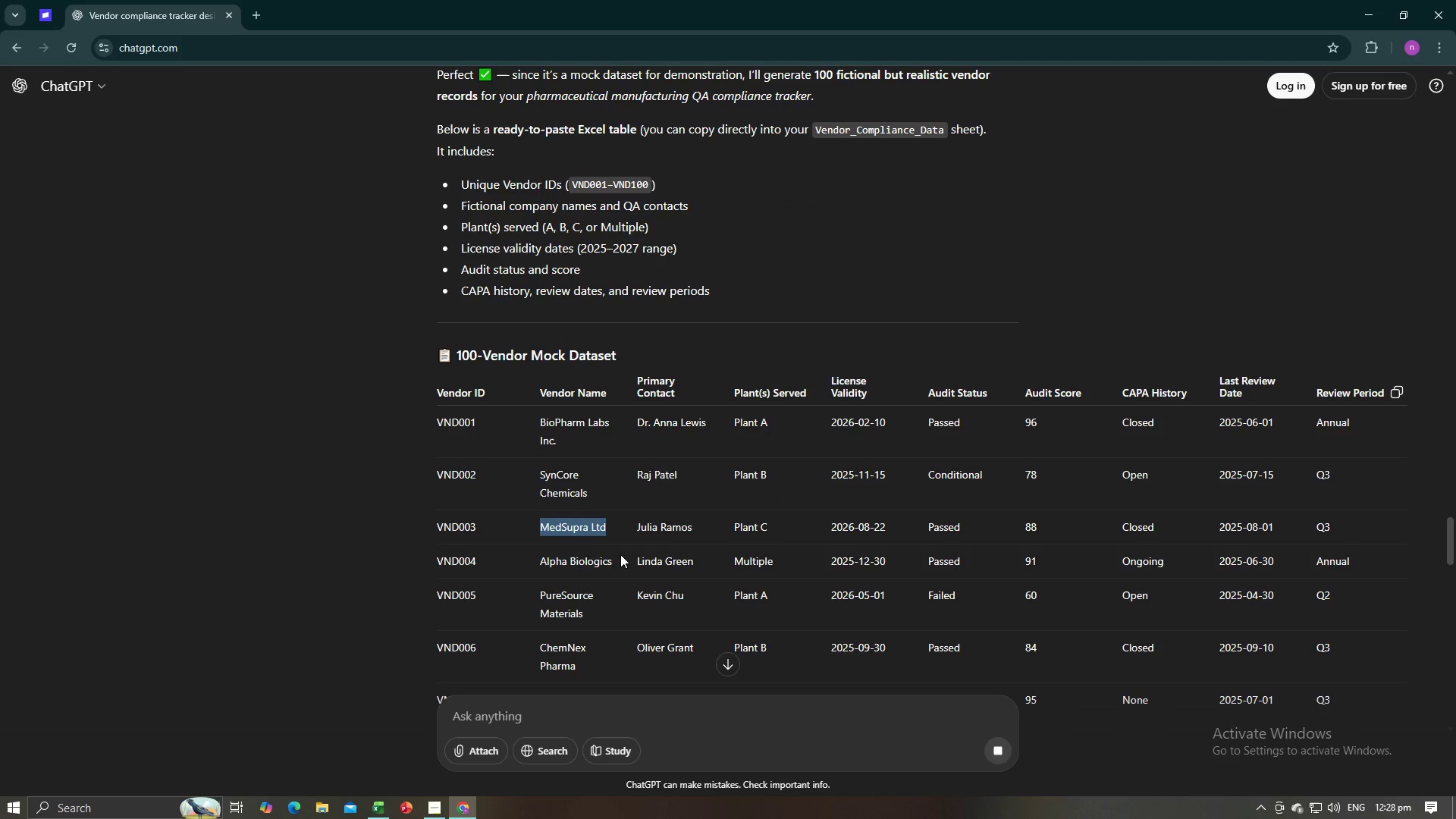 
left_click_drag(start_coordinate=[620, 554], to_coordinate=[540, 552])
 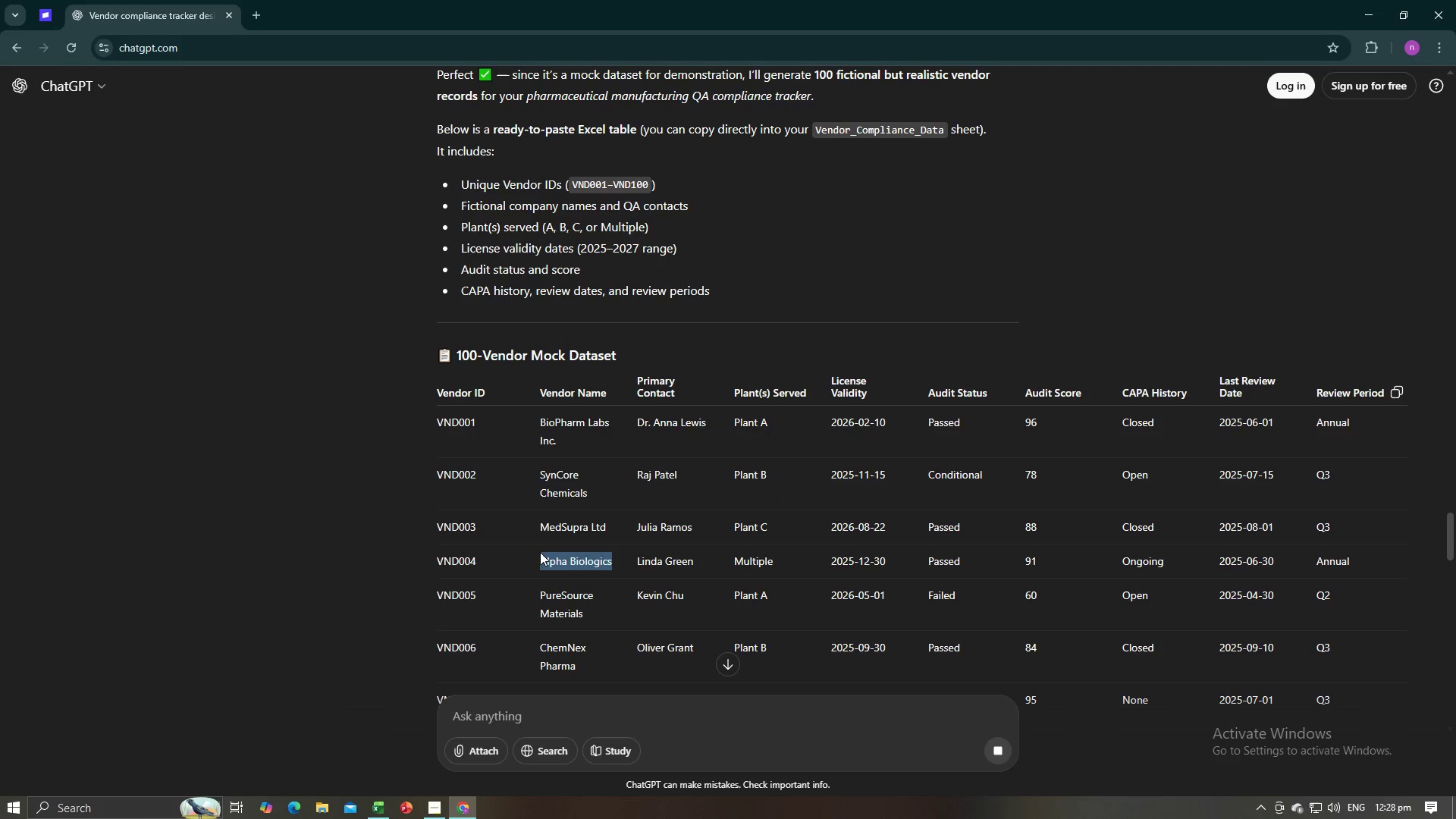 
key(Control+C)
 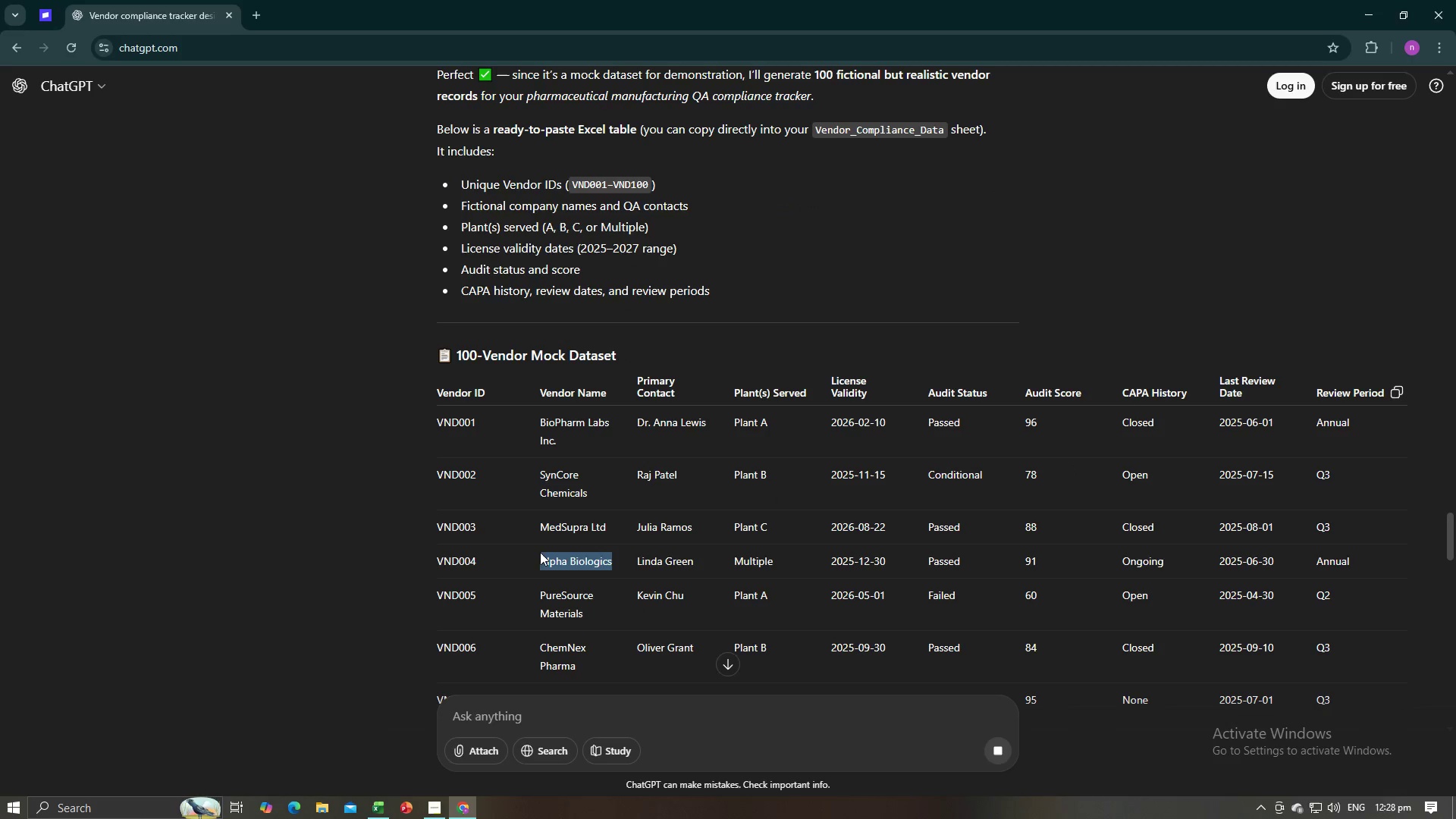 
key(Control+C)
 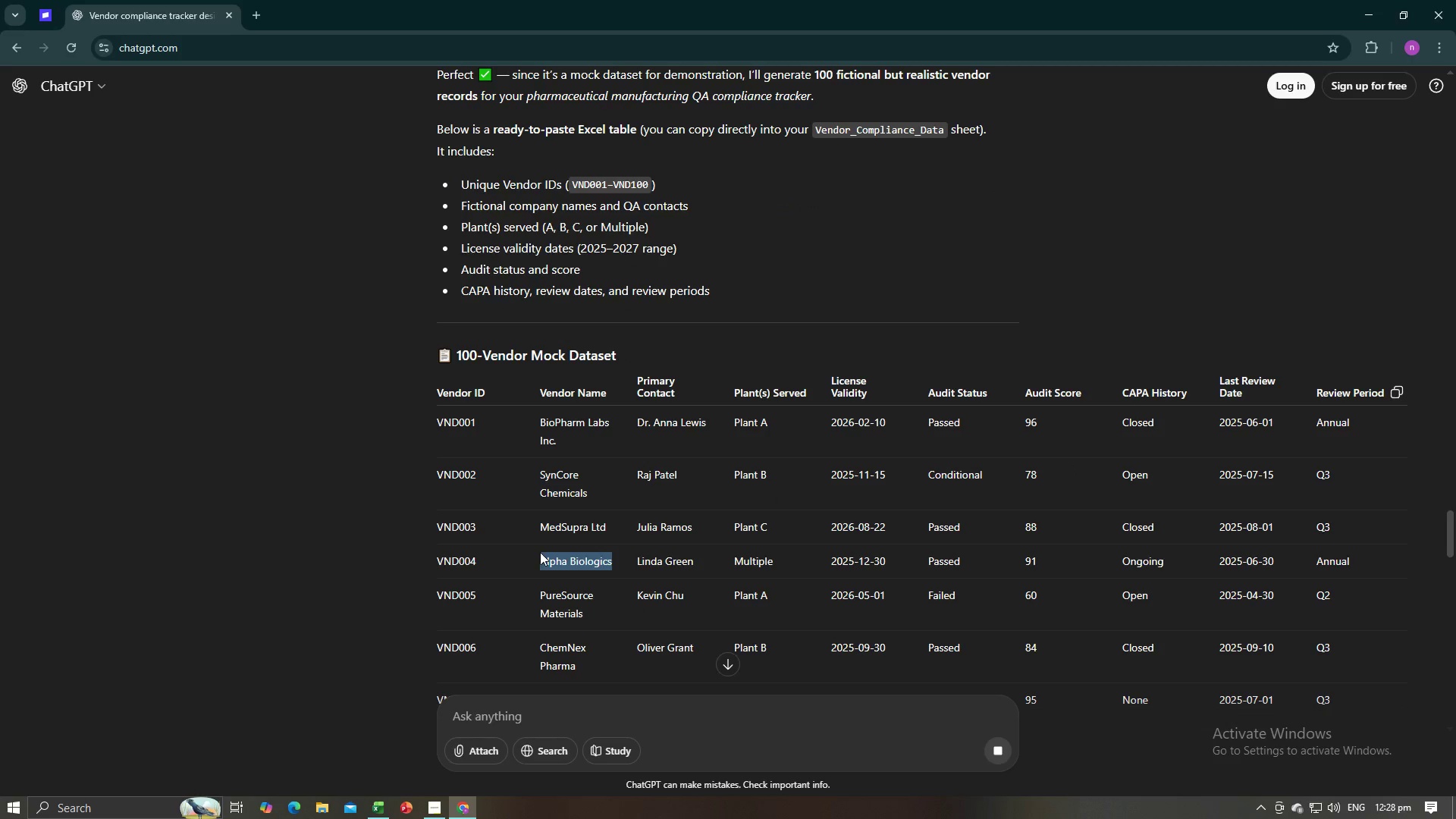 
key(Alt+AltLeft)
 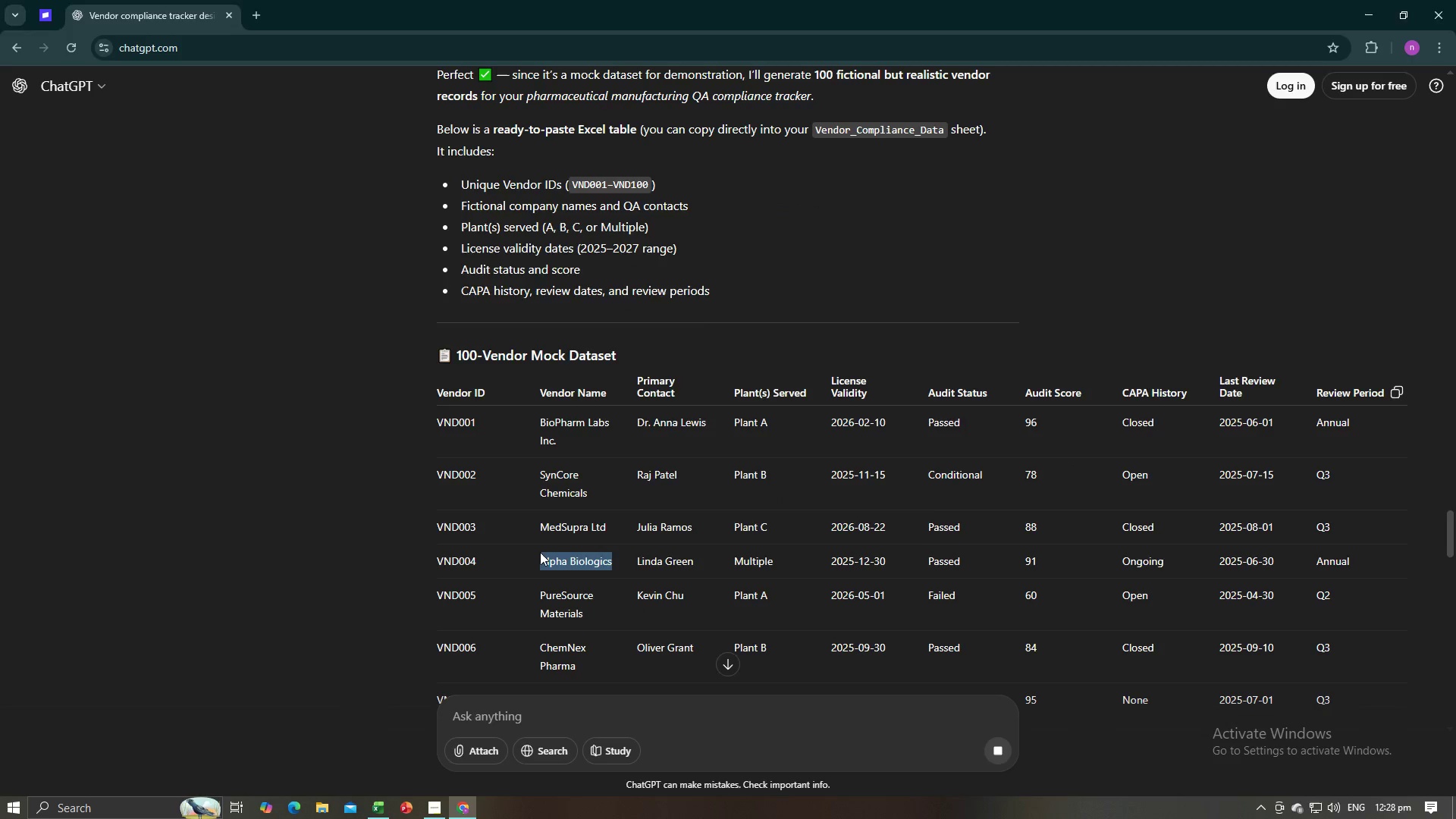 
key(Alt+Tab)
 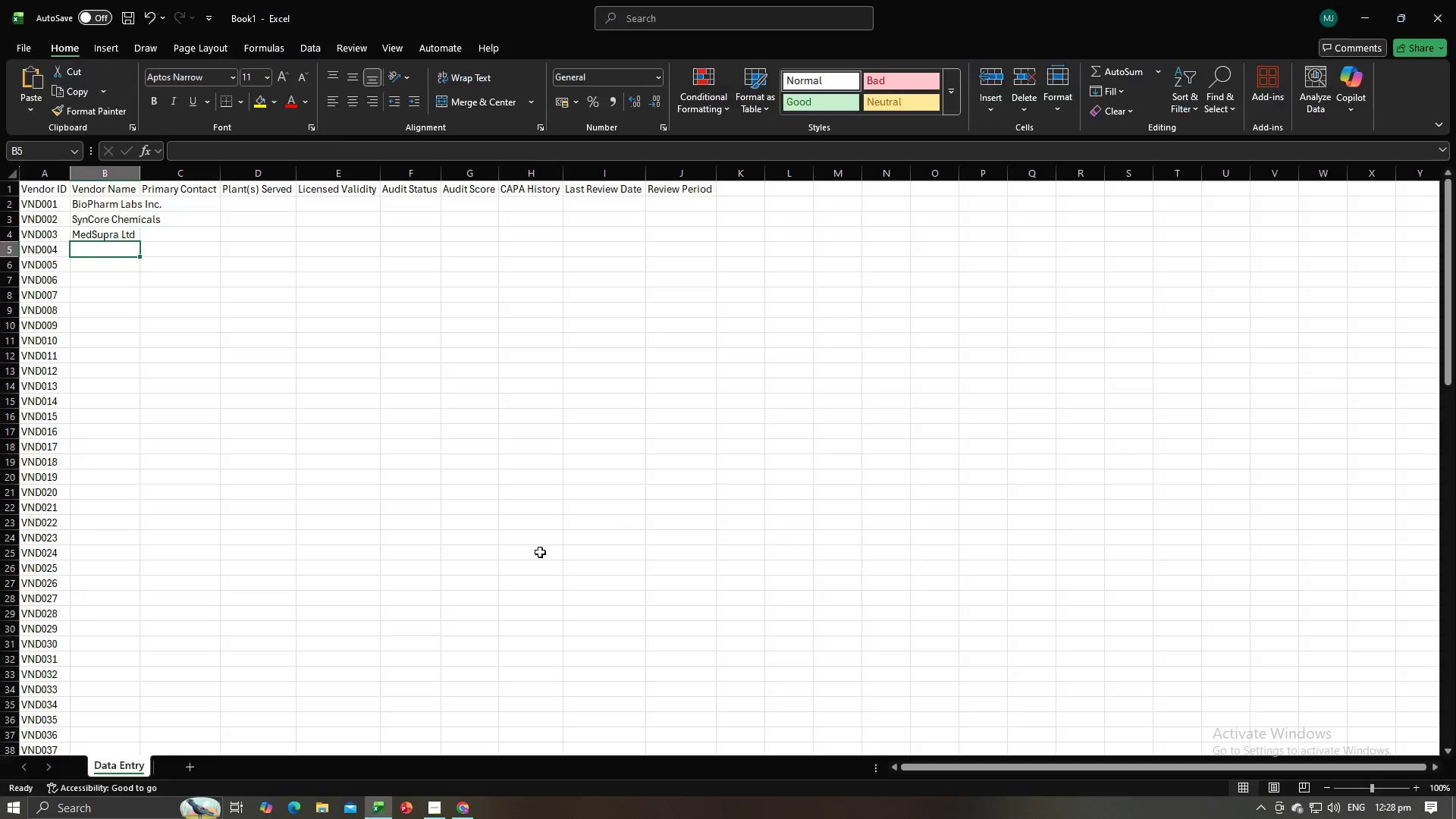 
key(Control+V)
 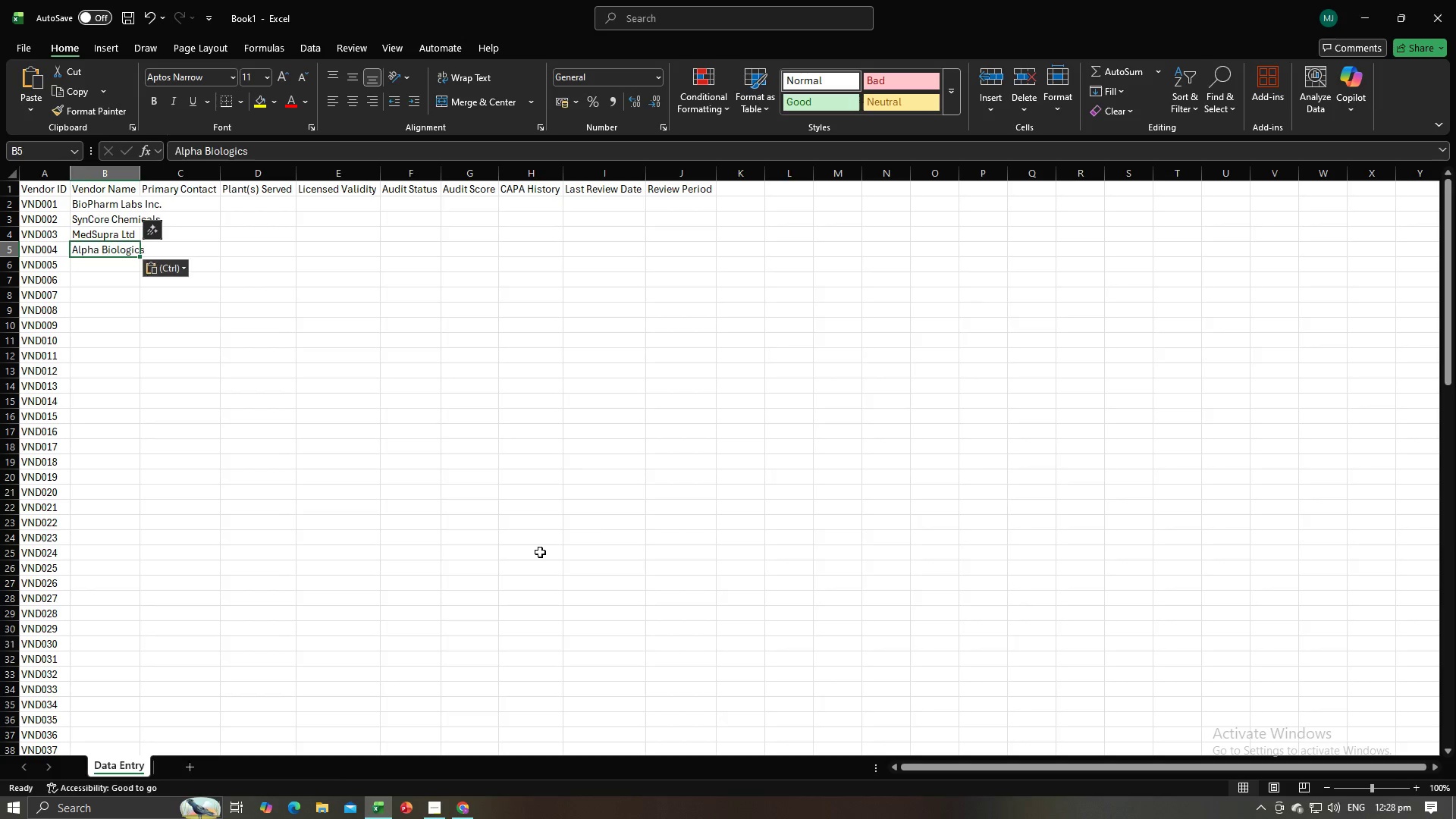 
key(NumpadEnter)
 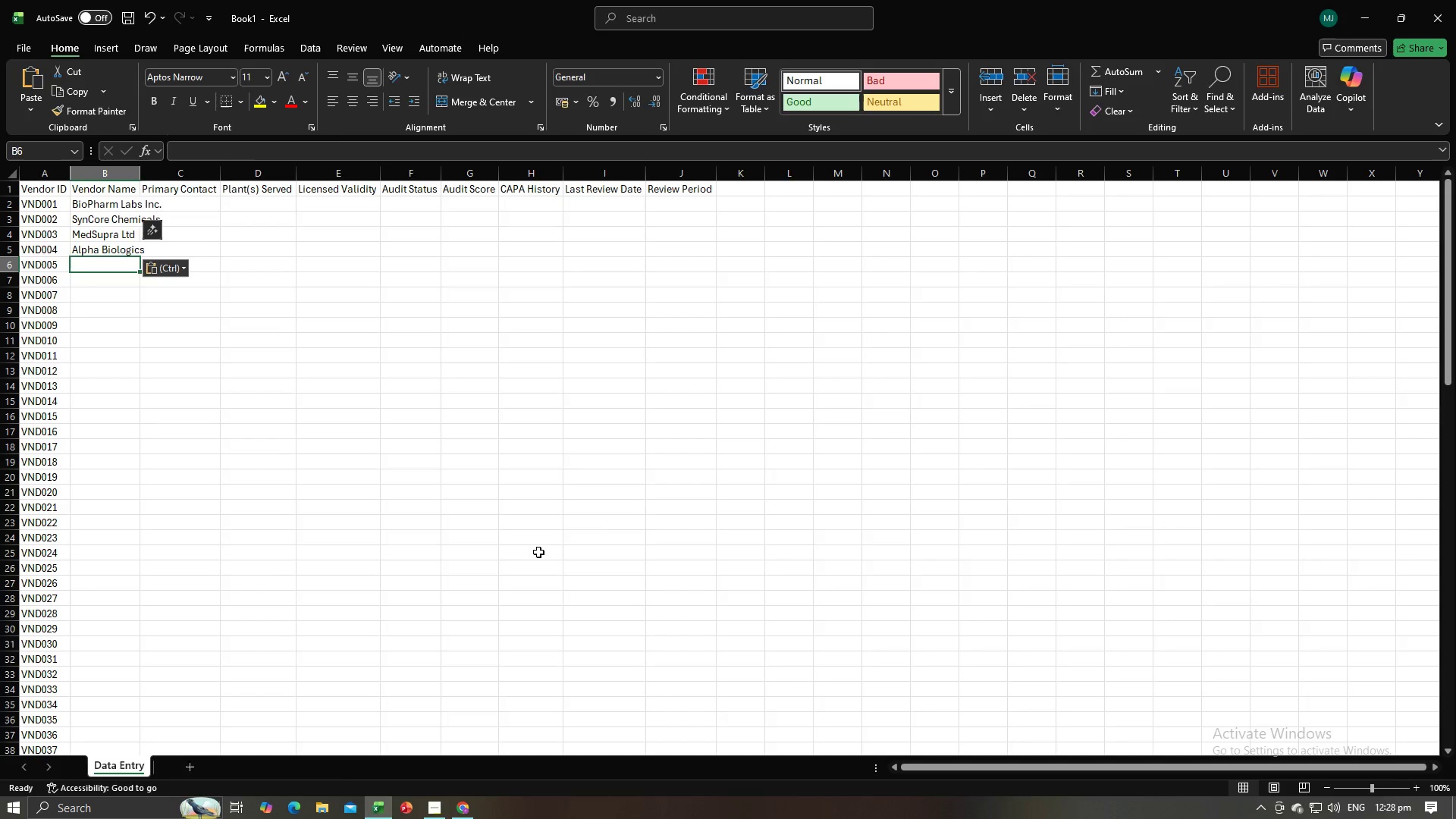 
key(Alt+AltLeft)
 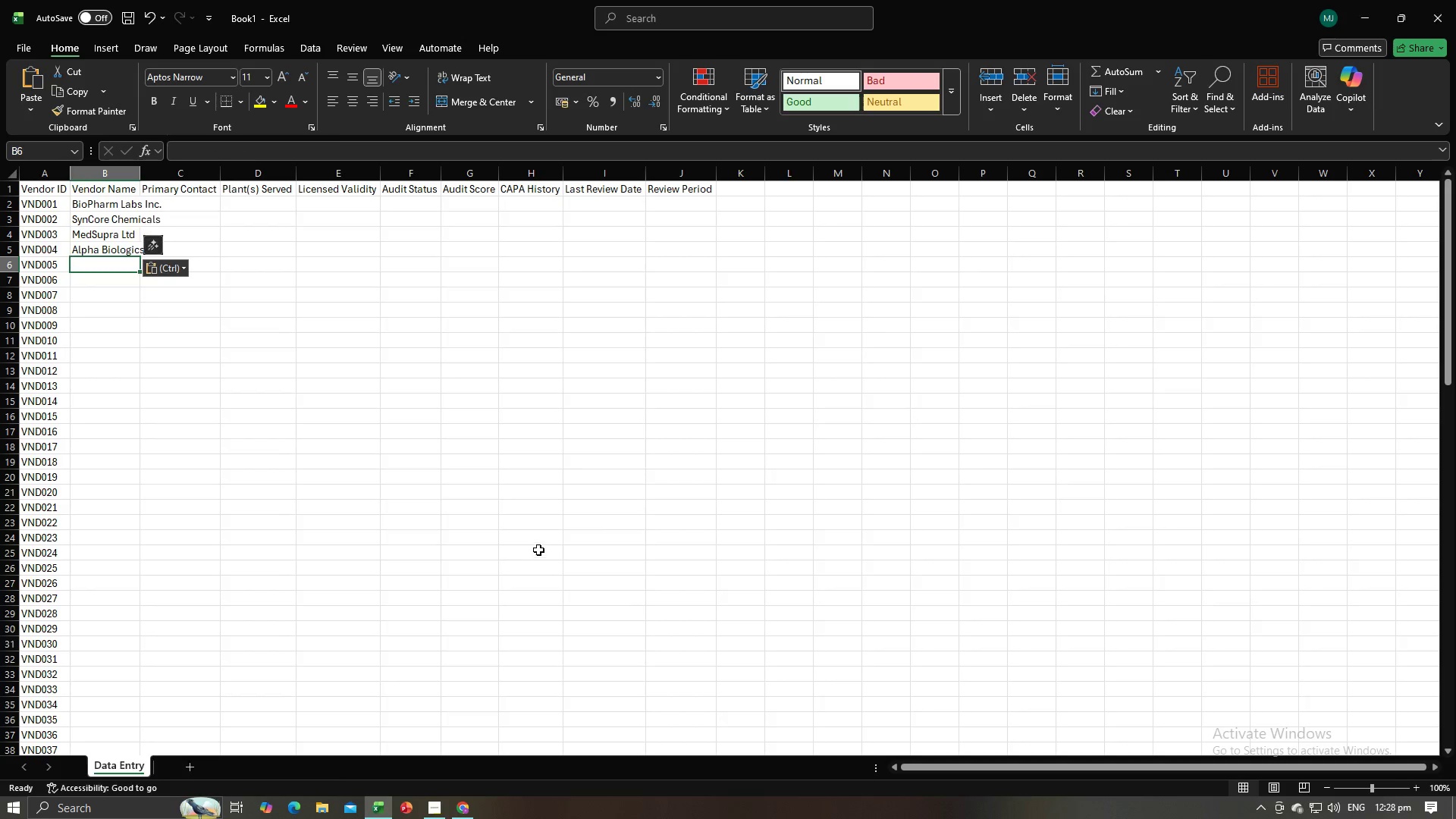 
key(Alt+Tab)
 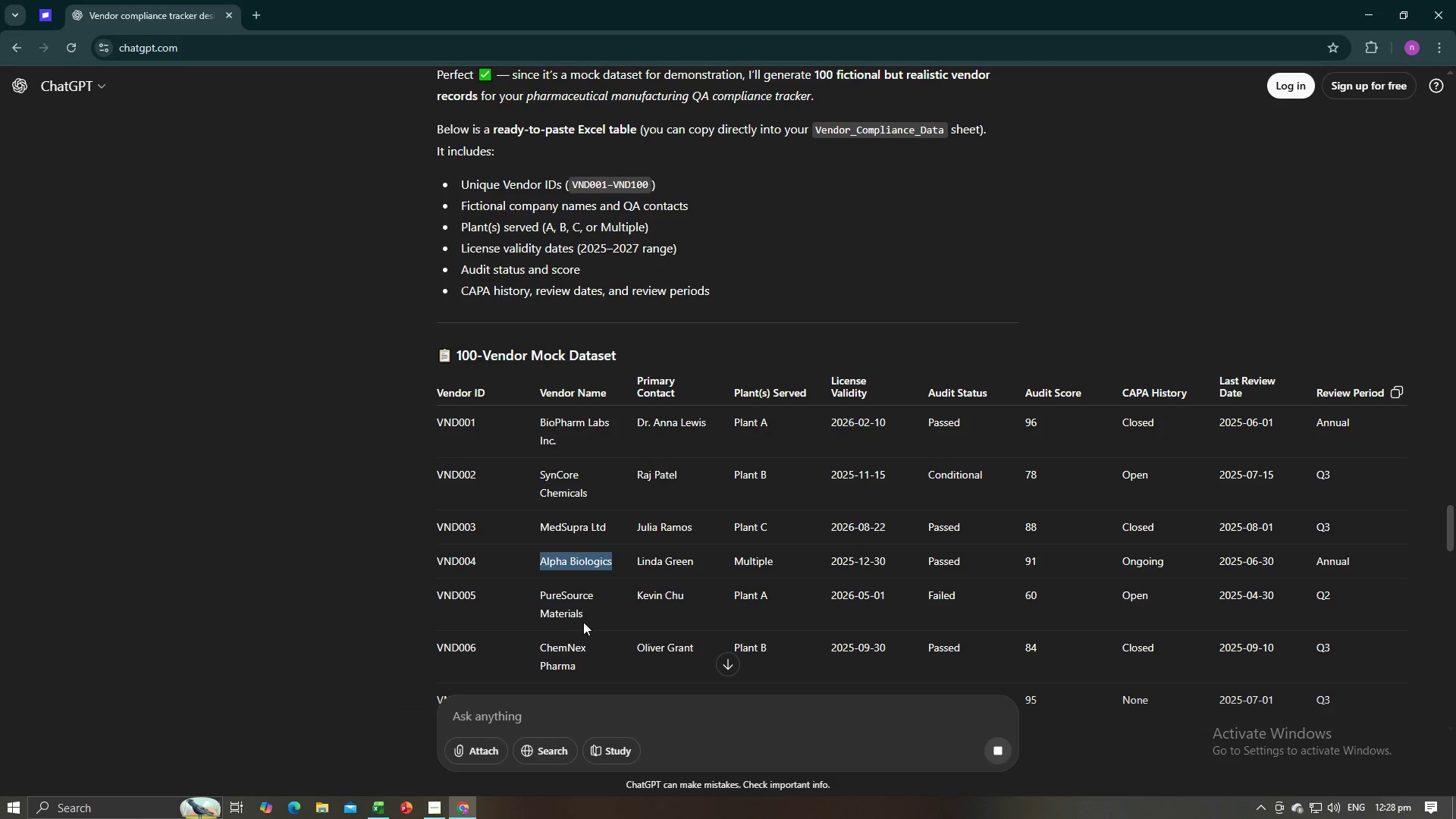 
left_click_drag(start_coordinate=[586, 612], to_coordinate=[534, 595])
 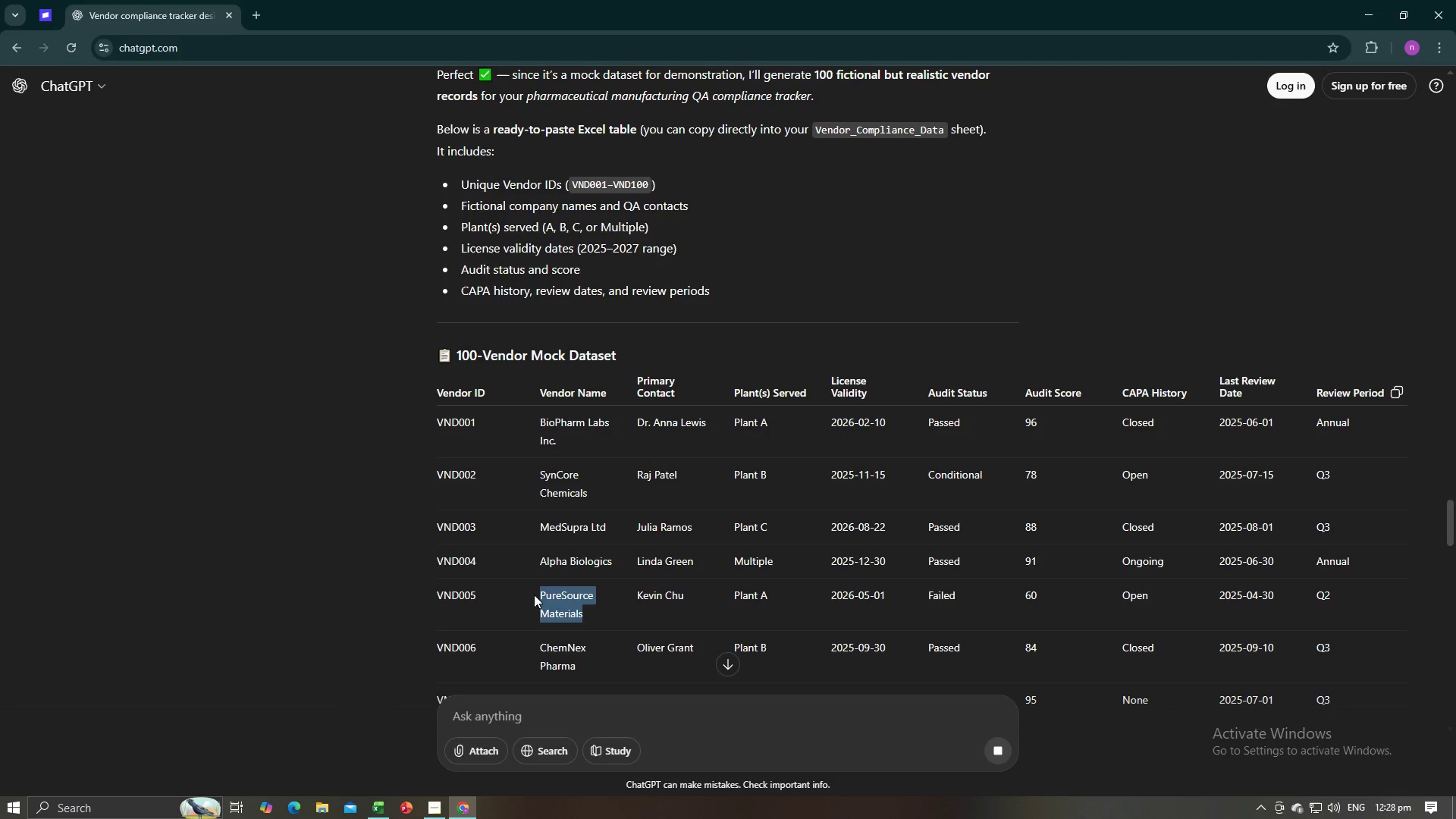 
key(Control+C)
 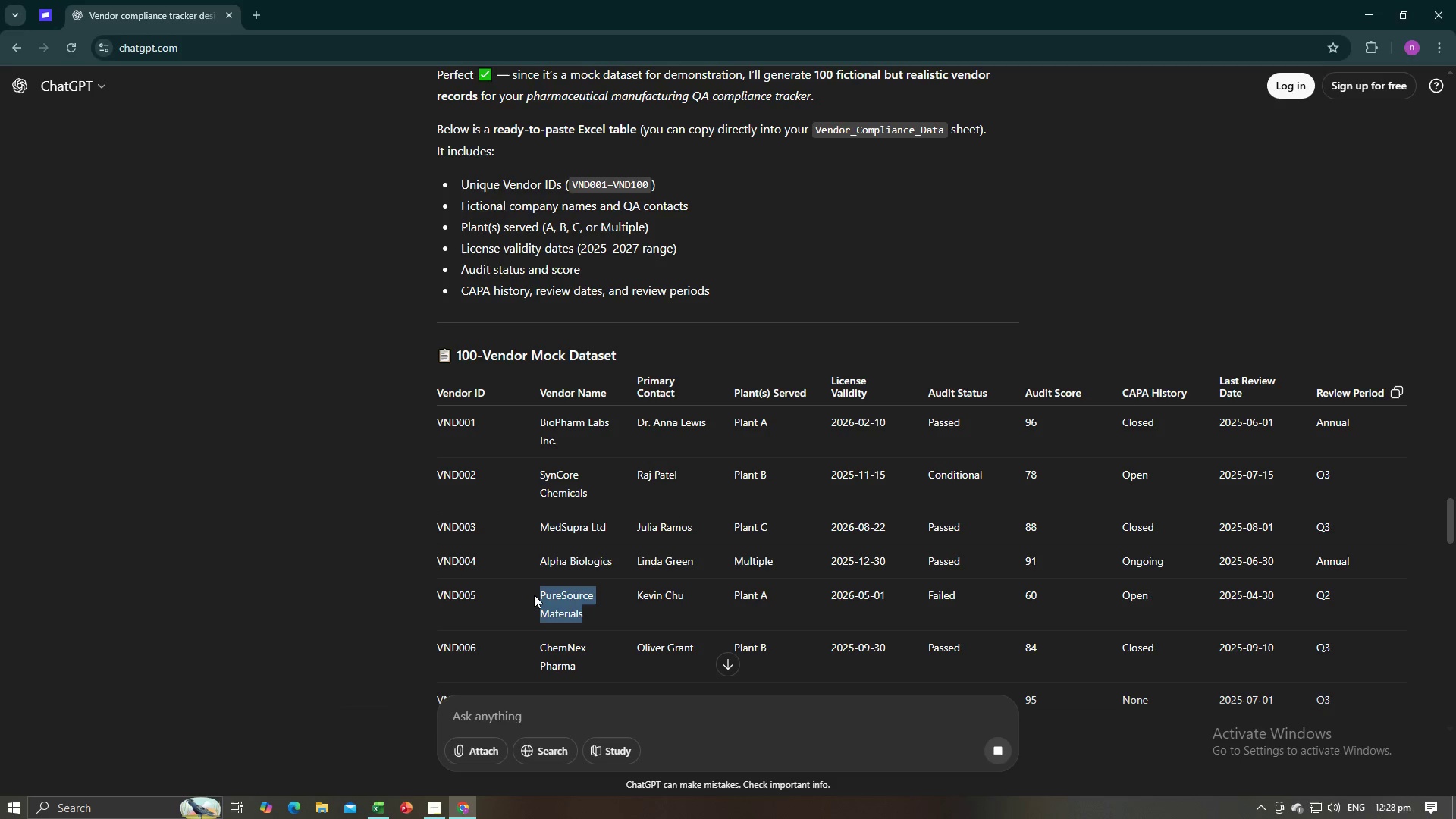 
key(Control+C)
 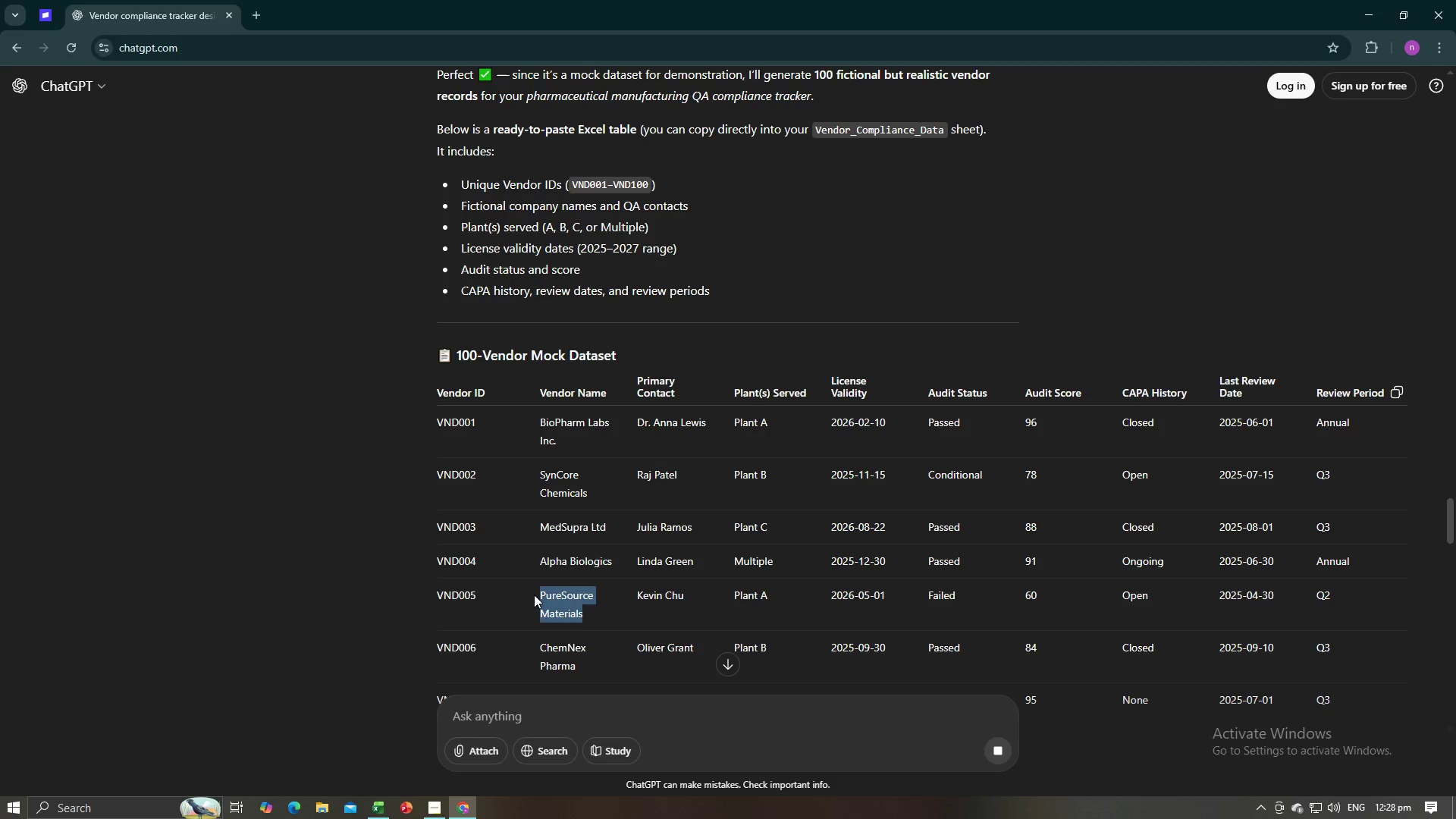 
key(Alt+AltLeft)
 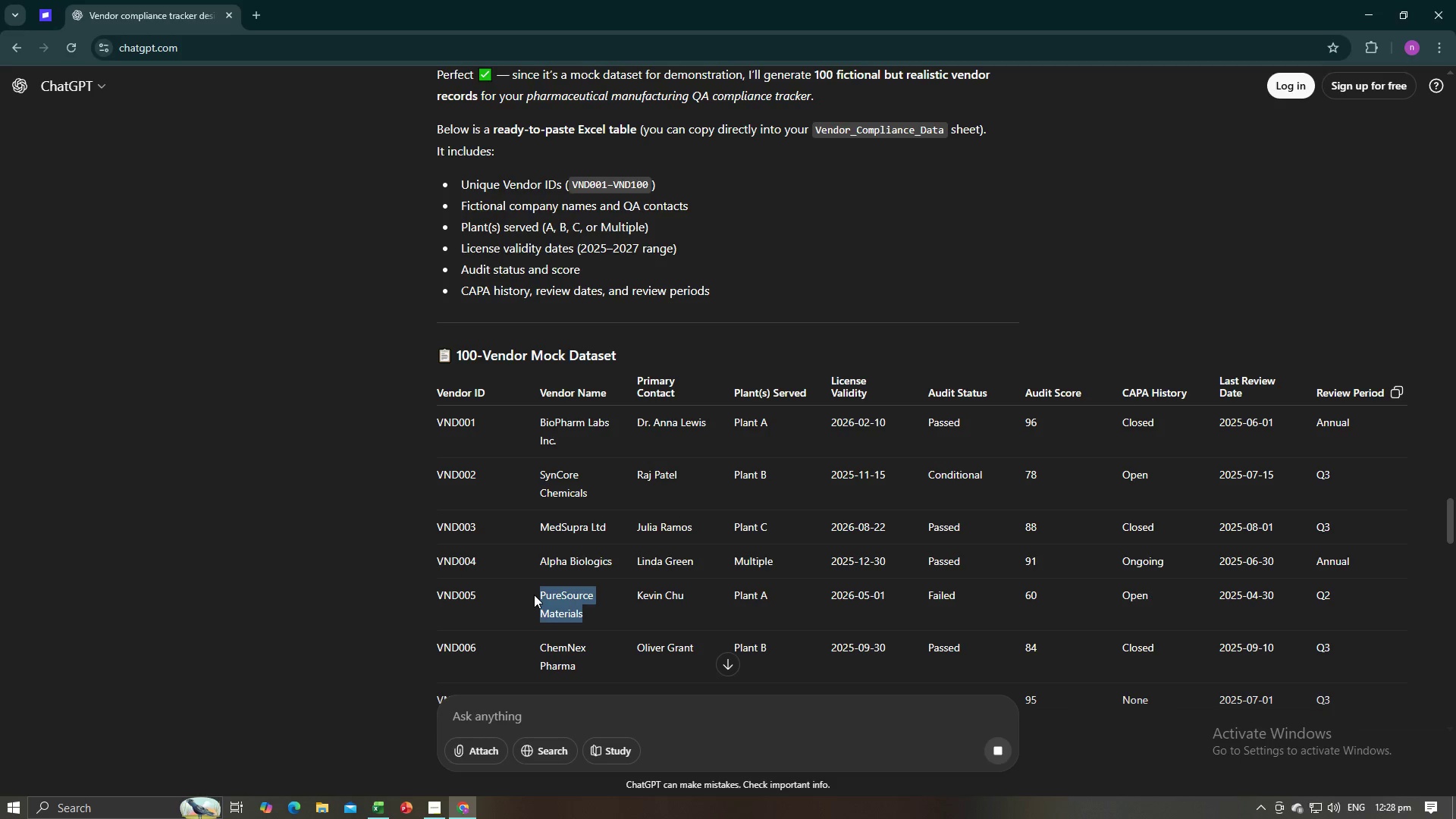 
key(Alt+Tab)
 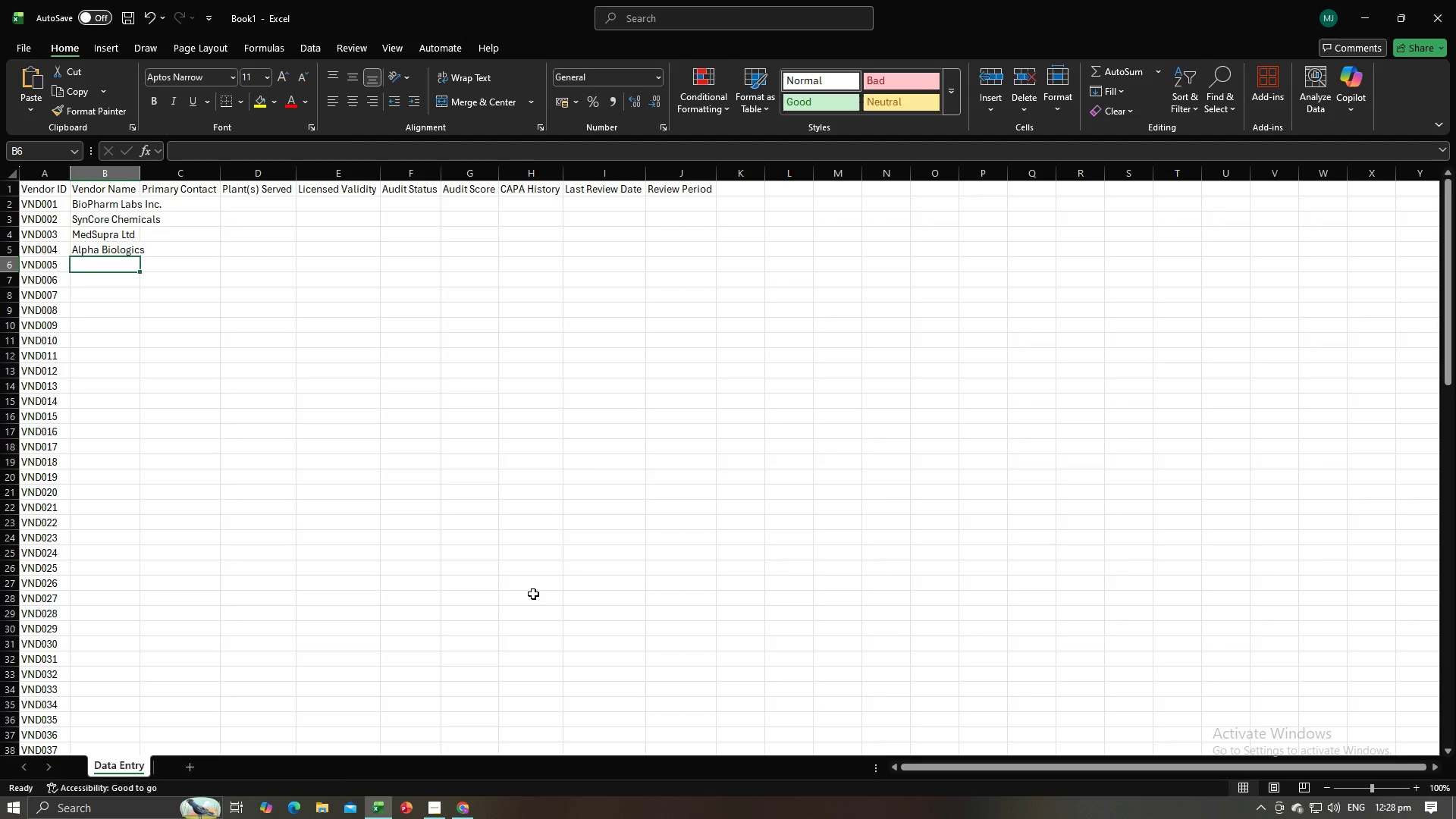 
key(Control+V)
 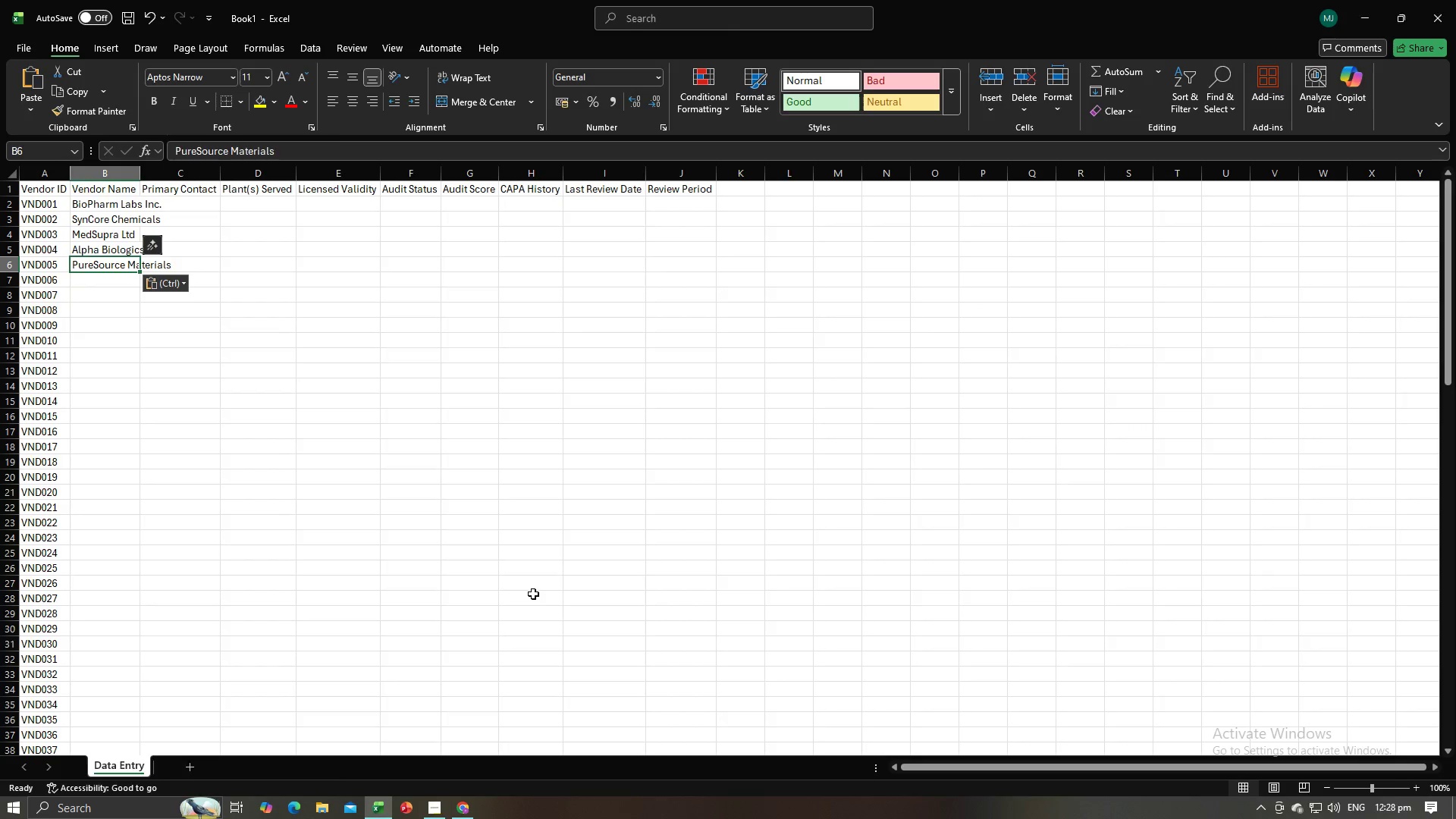 
key(NumpadEnter)
 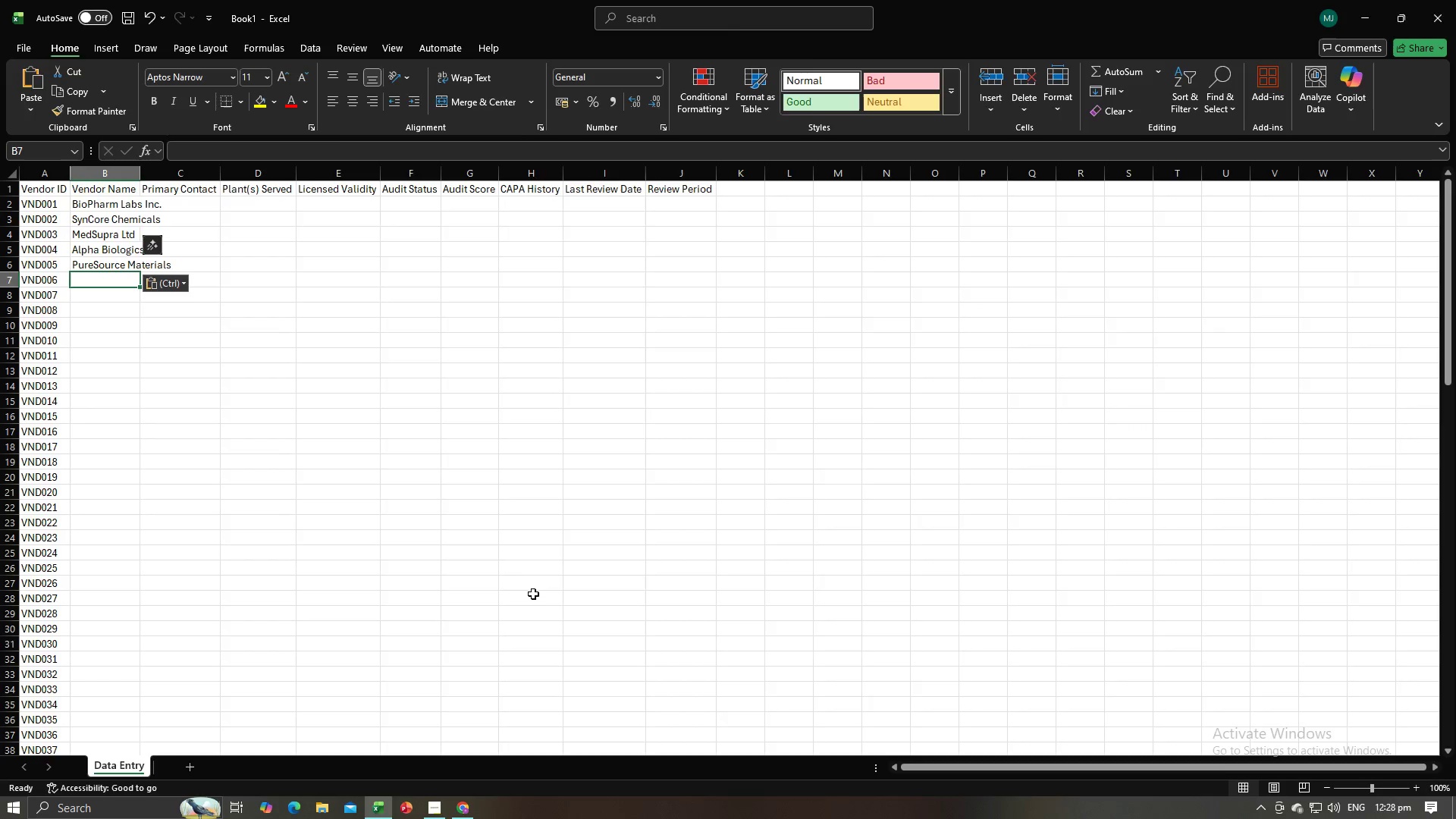 
key(Alt+AltLeft)
 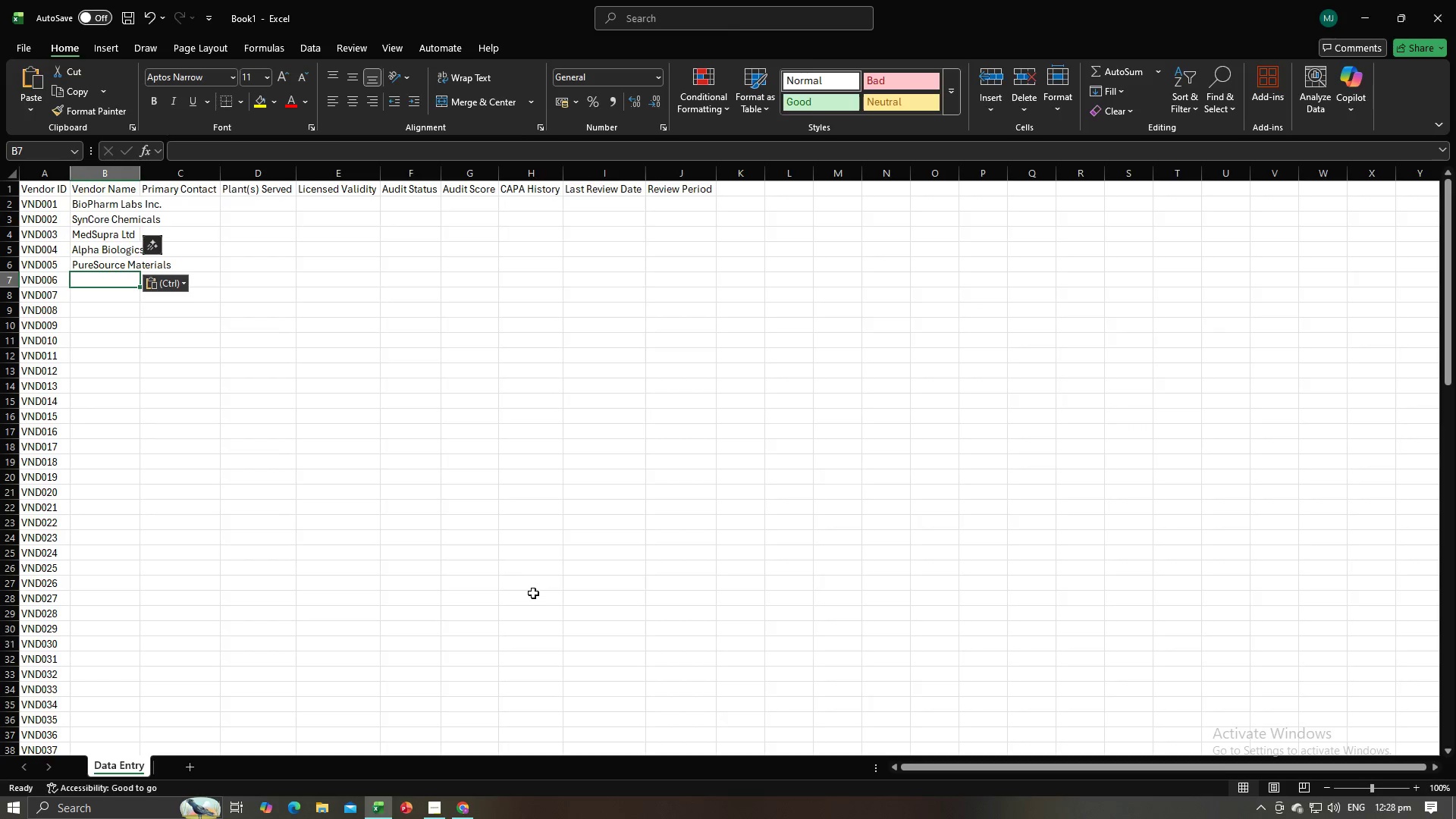 
key(Alt+Tab)
 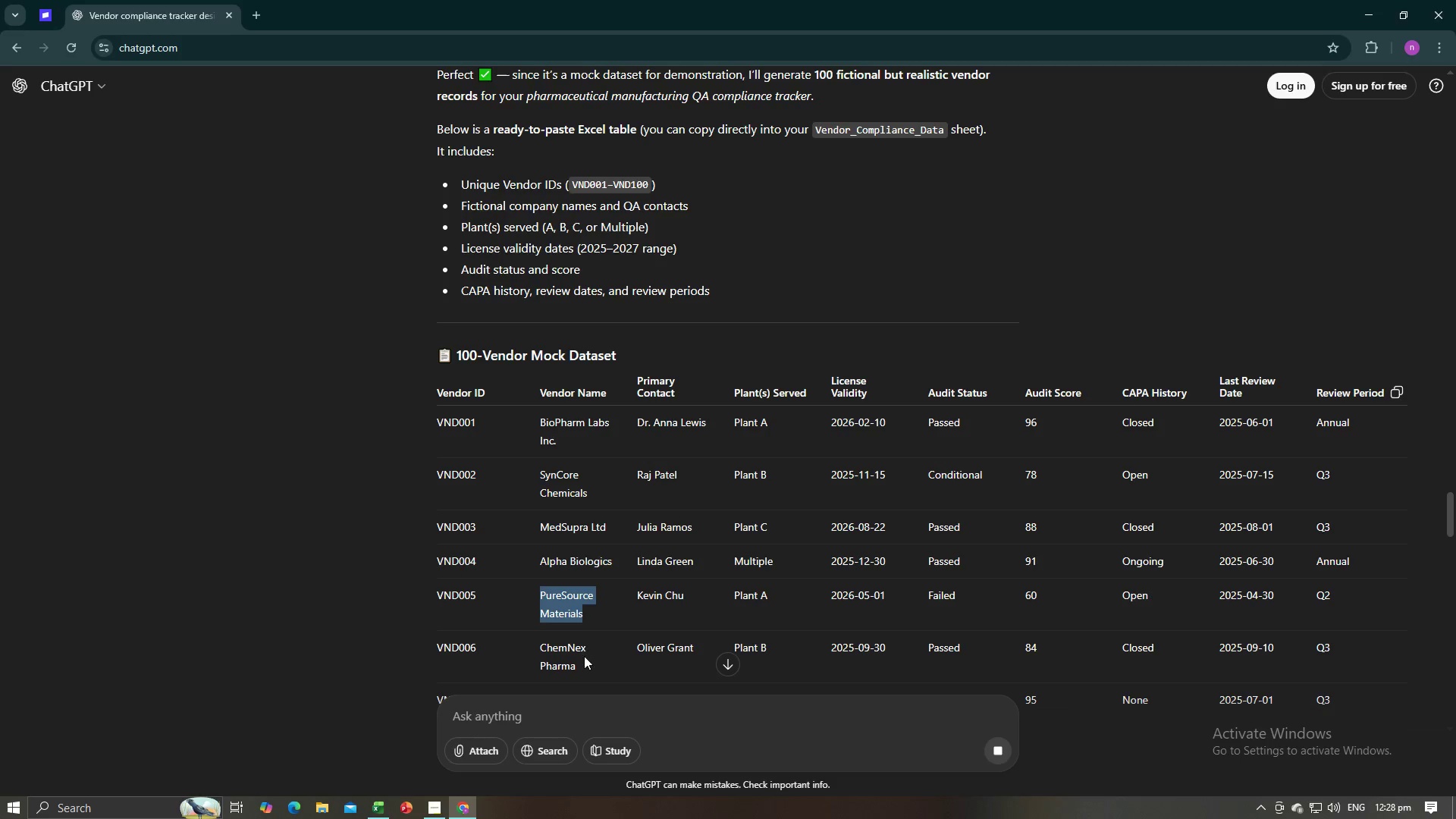 
left_click_drag(start_coordinate=[584, 658], to_coordinate=[538, 648])
 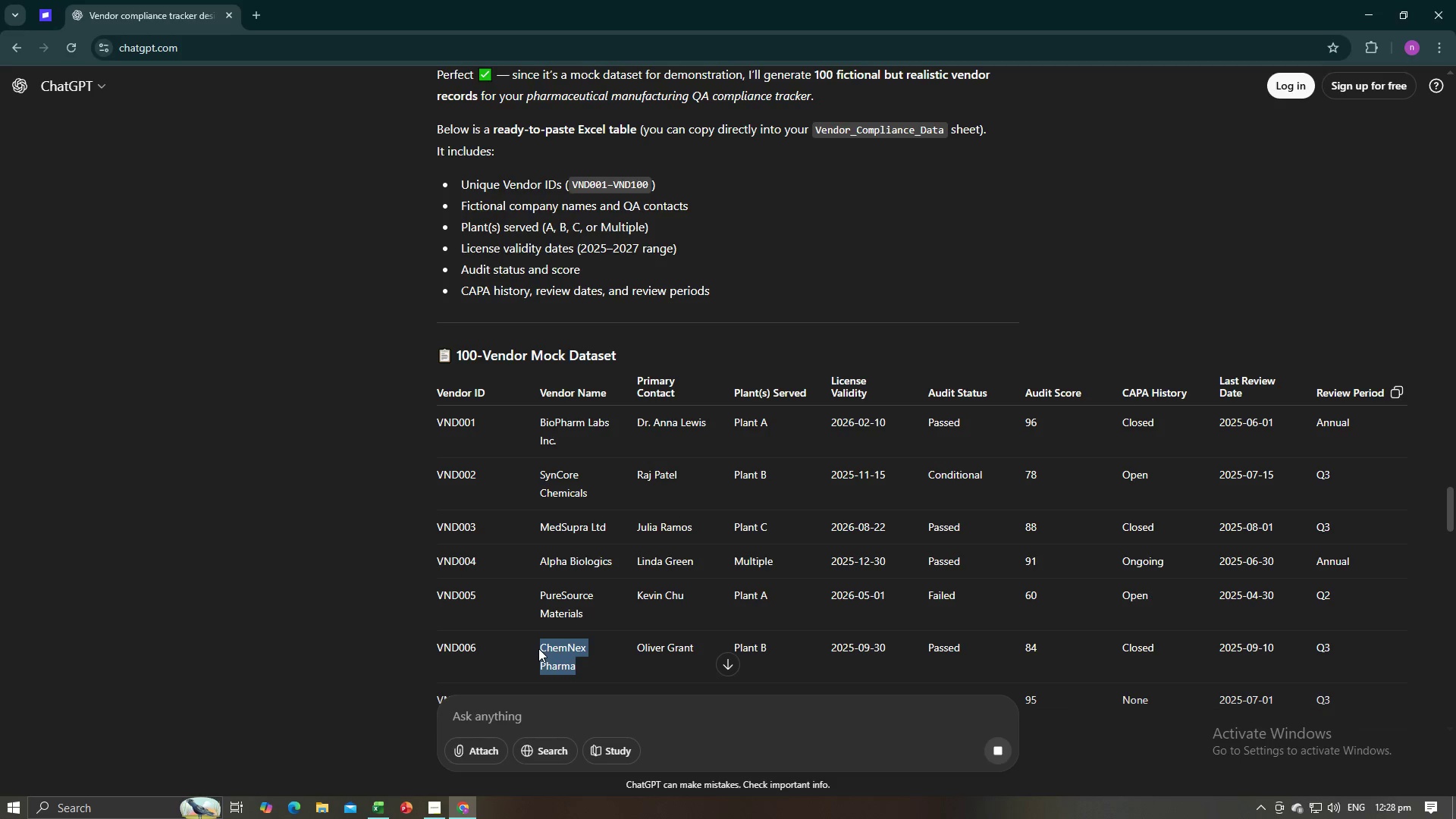 
key(Control+C)
 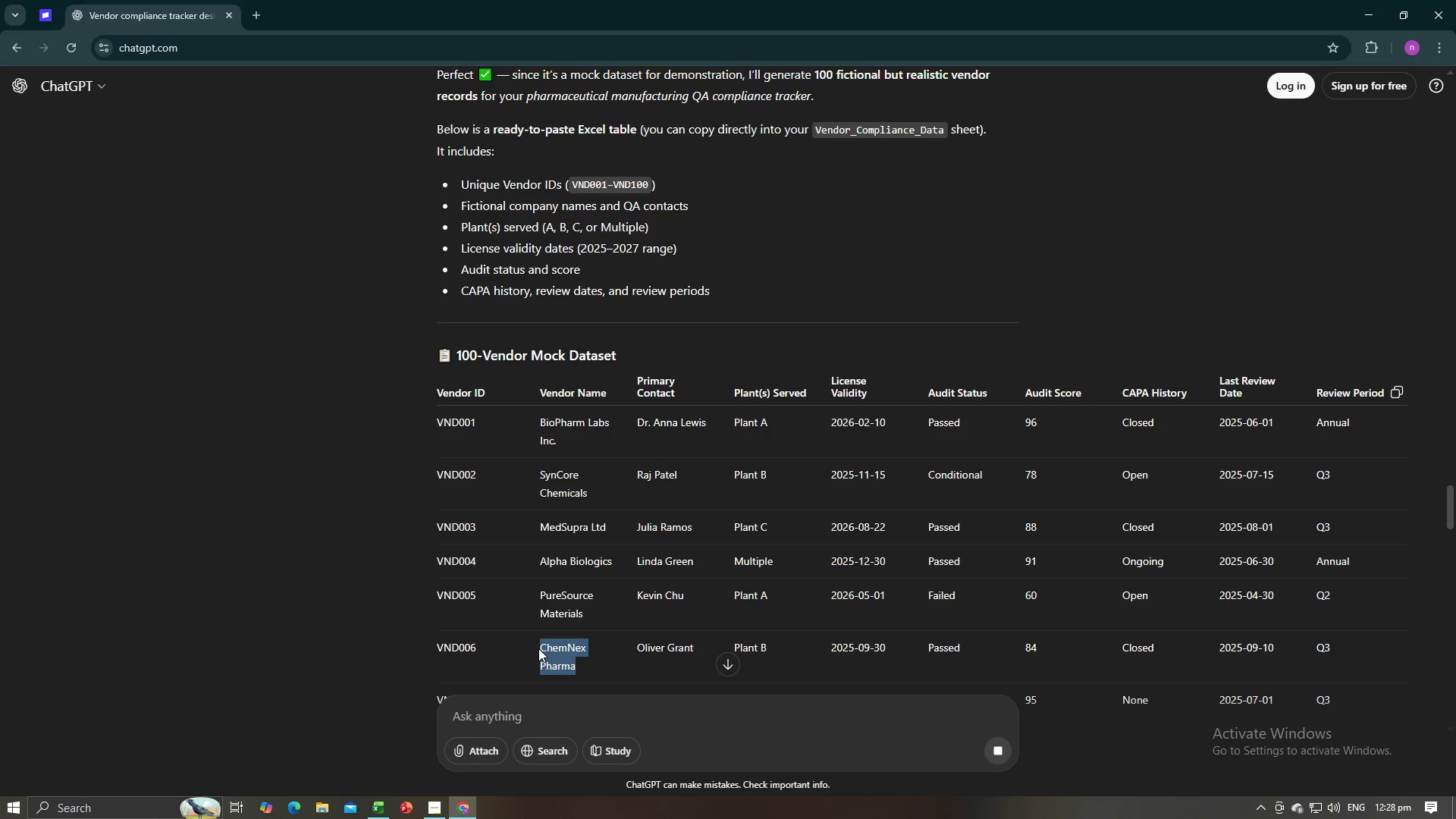 
key(Control+C)
 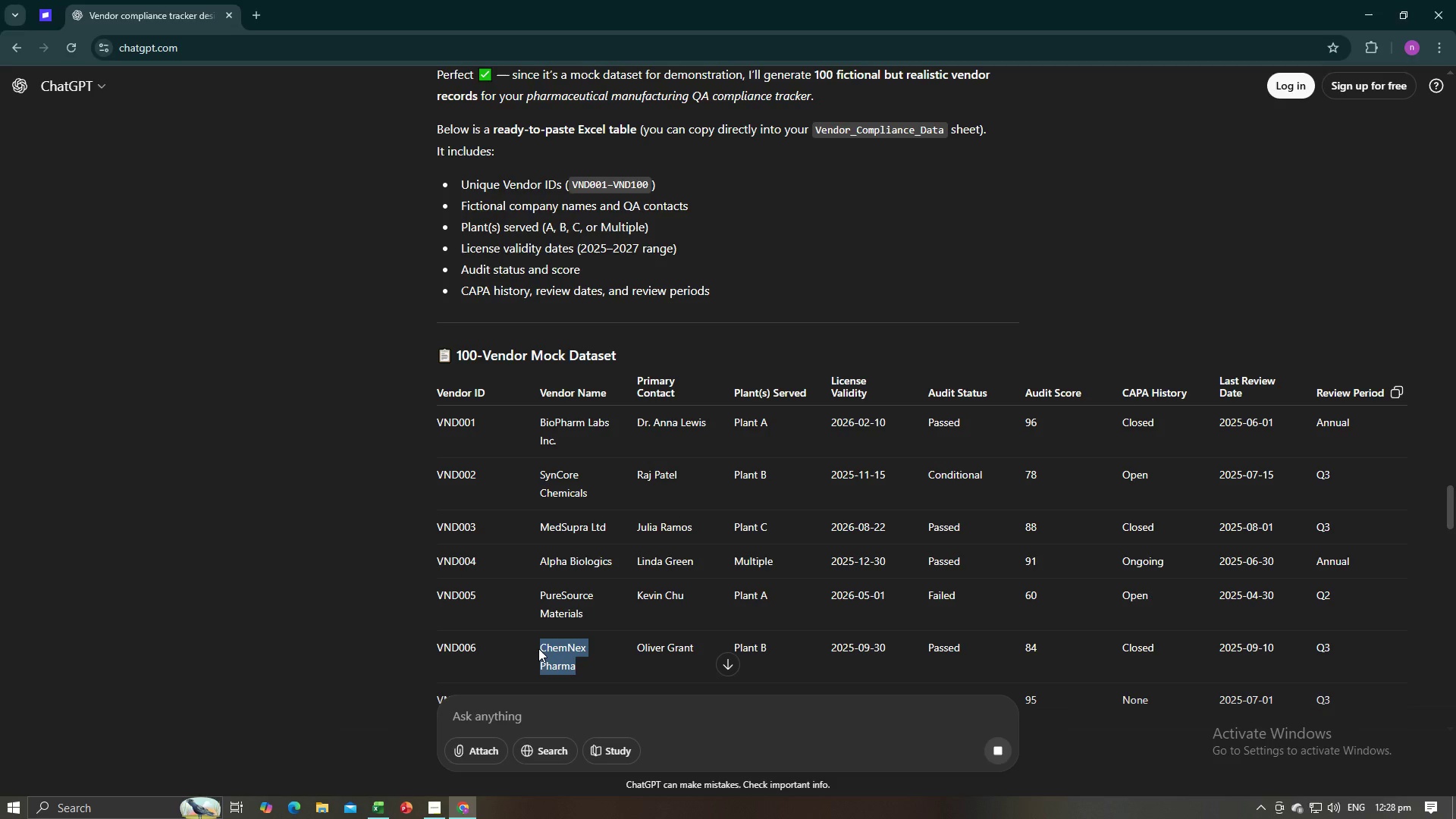 
key(Alt+AltLeft)
 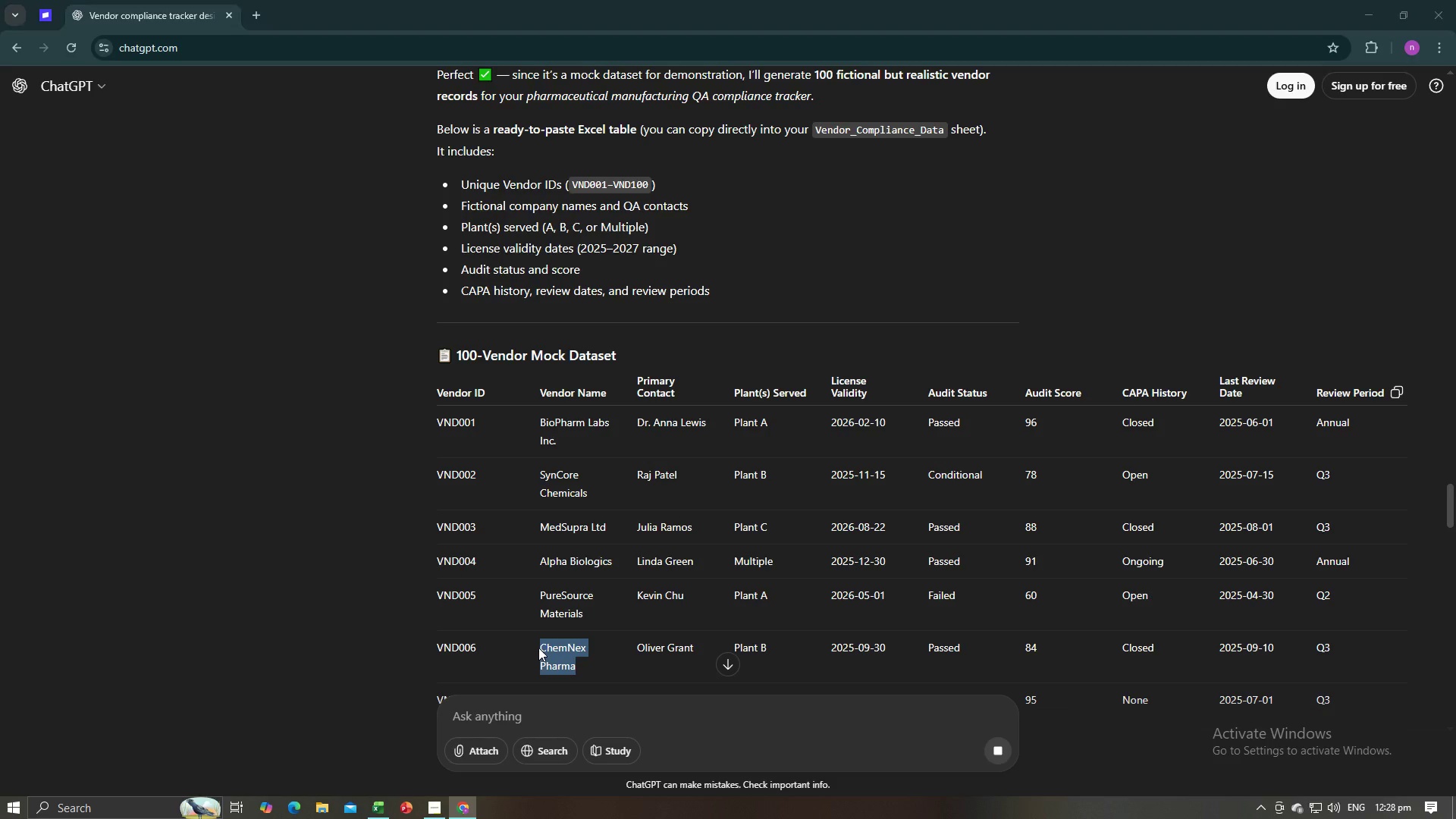 
key(Alt+Tab)
 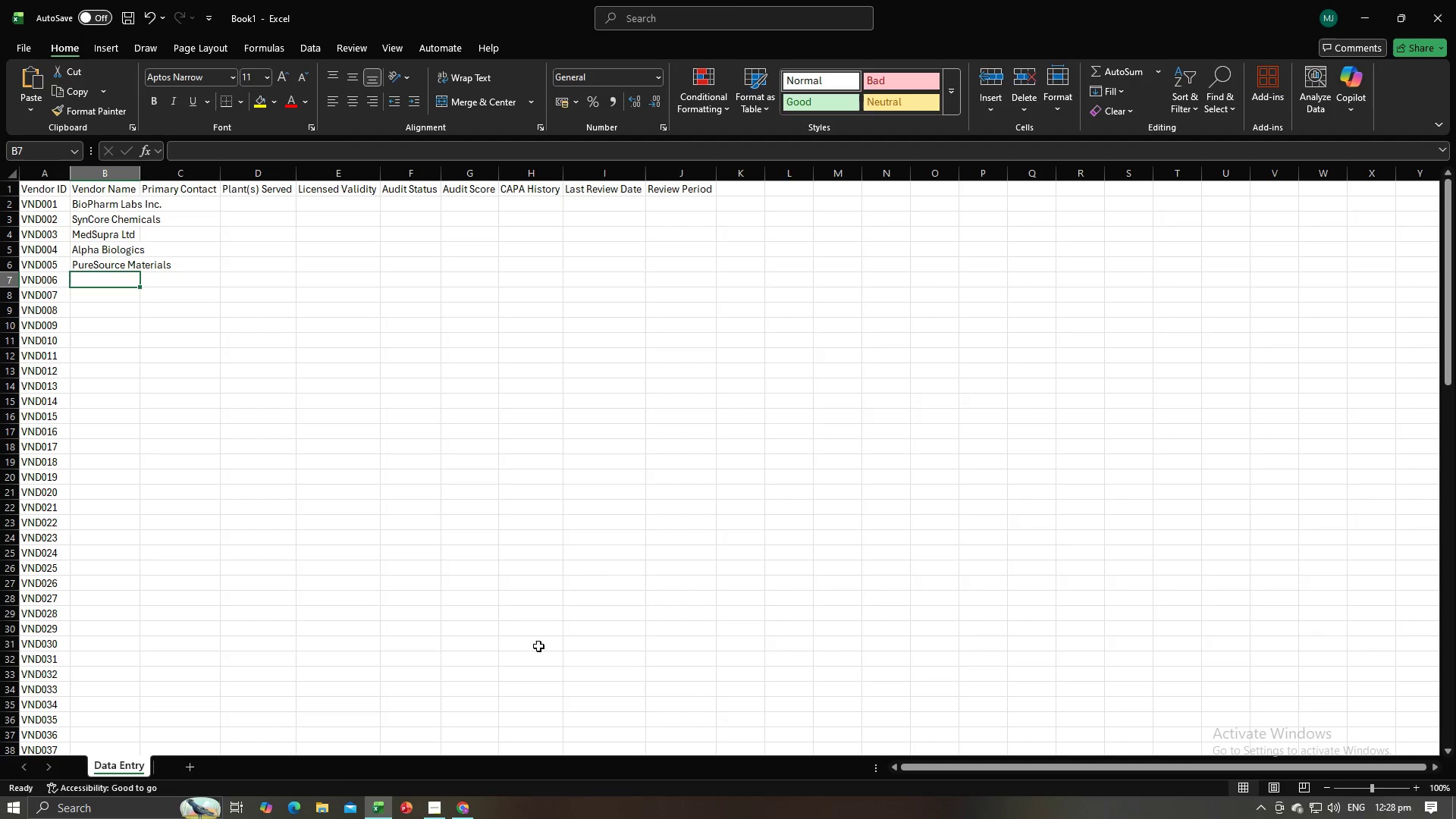 
key(Control+V)
 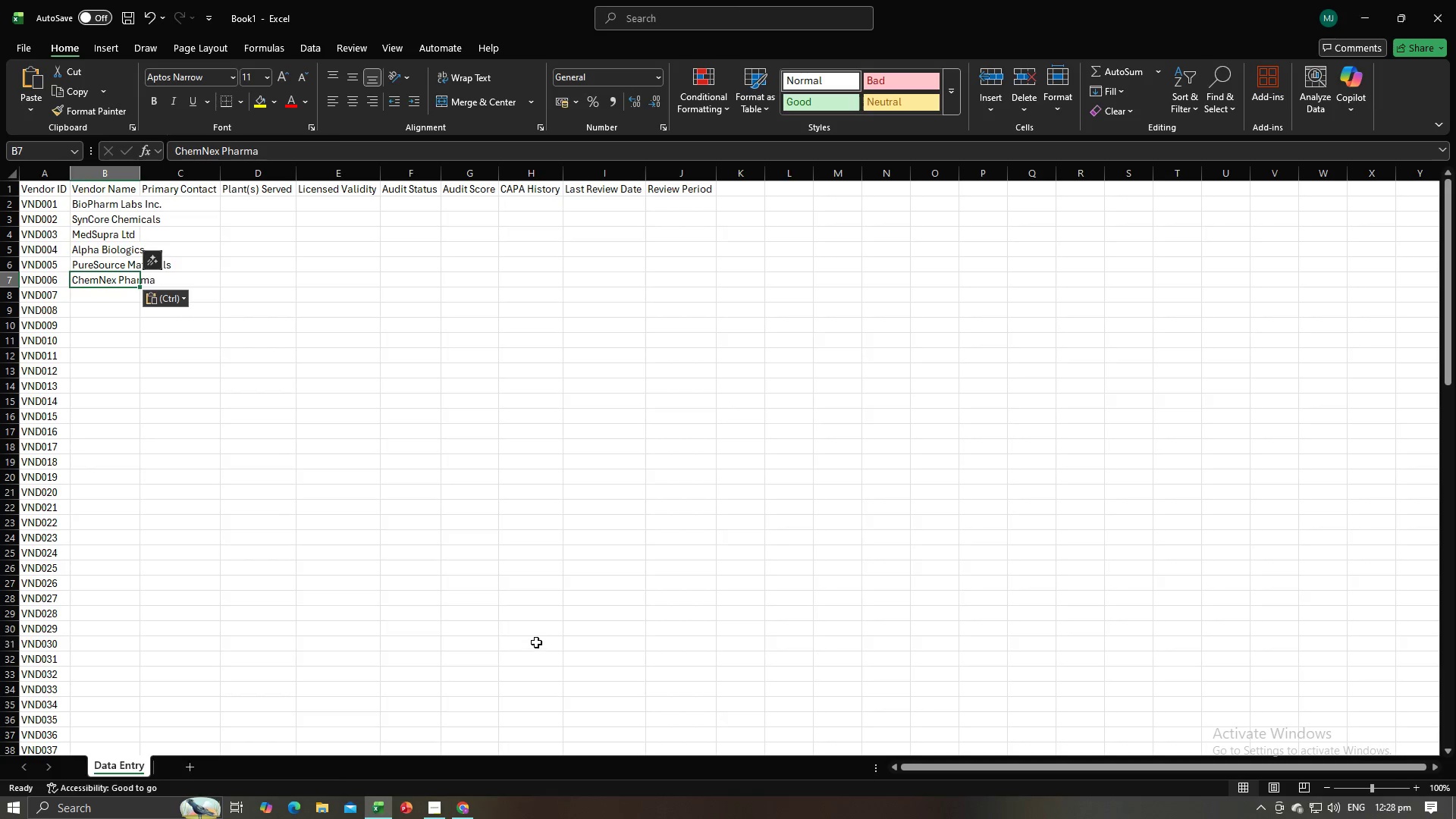 
key(NumpadEnter)
 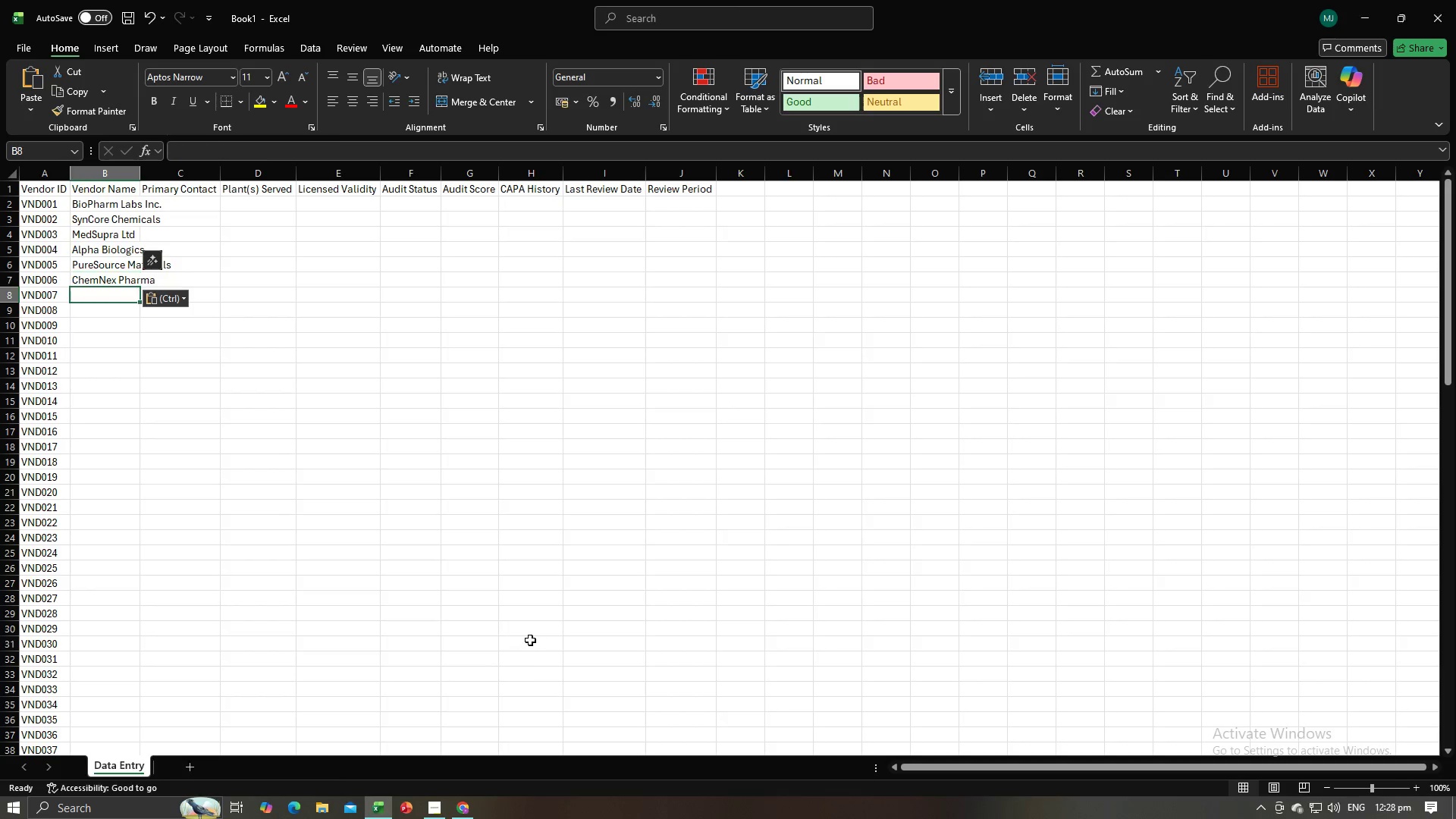 
key(Alt+AltLeft)
 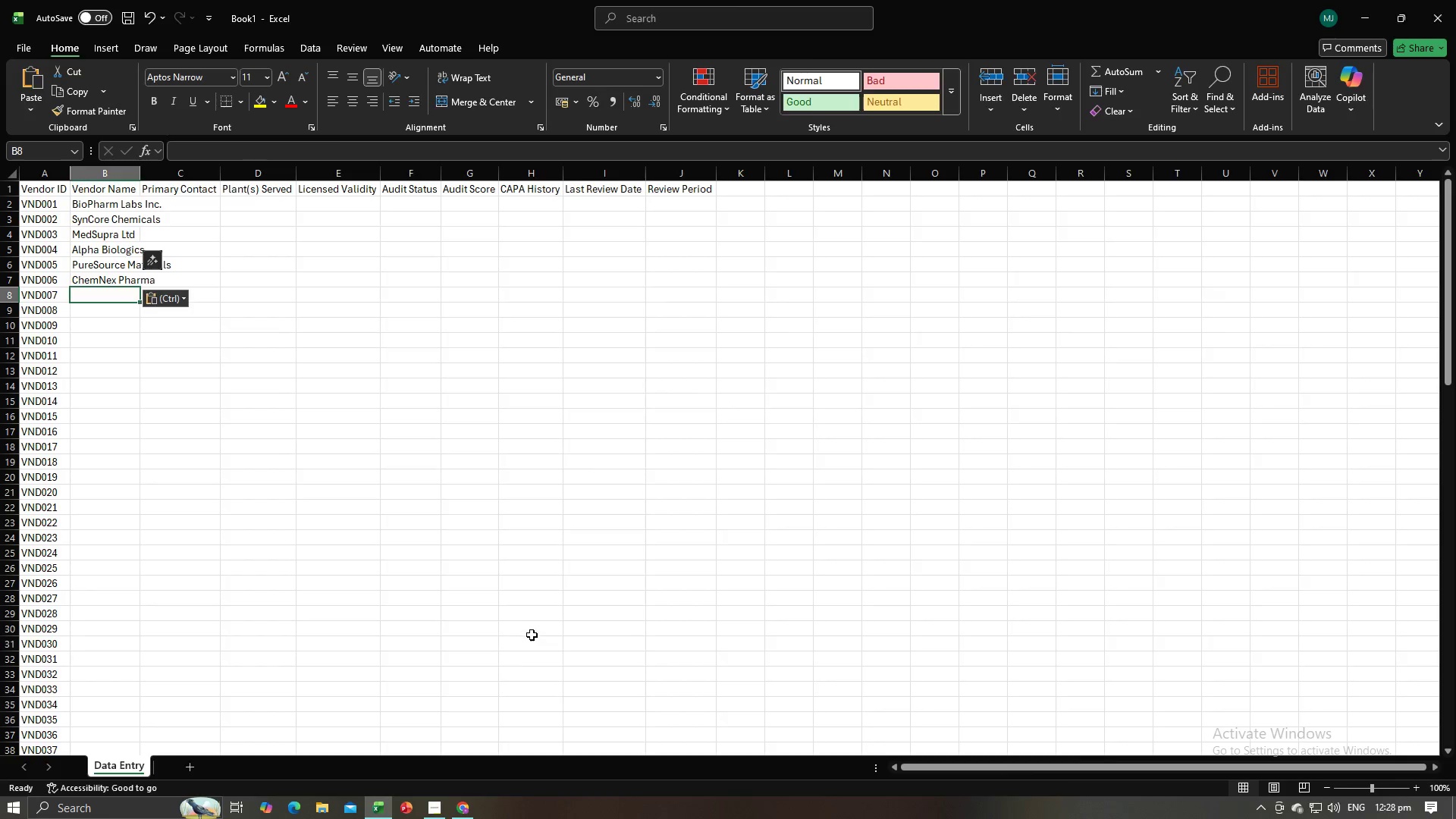 
key(Alt+Tab)
 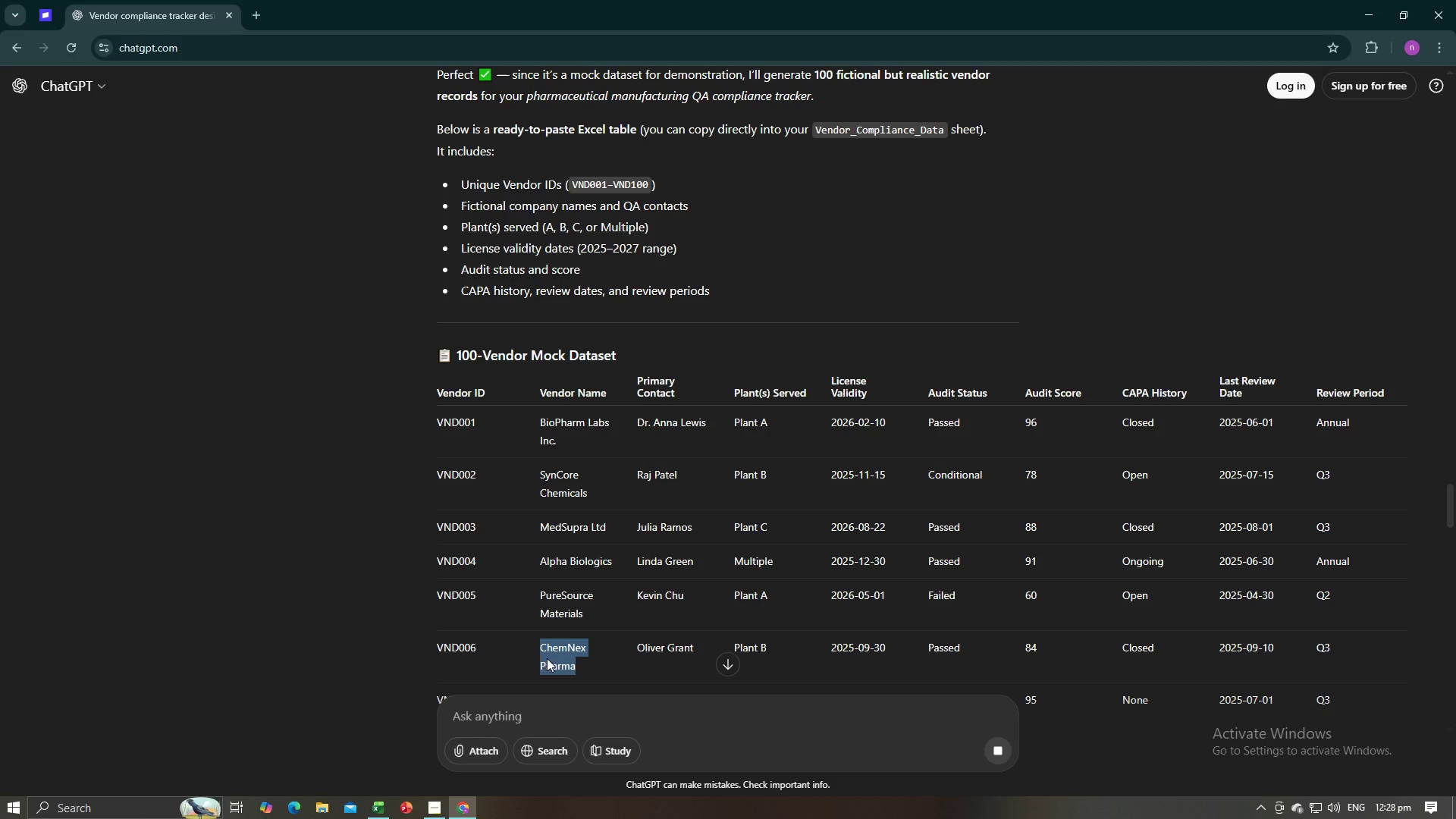 
scroll: coordinate [551, 660], scroll_direction: down, amount: 3.0
 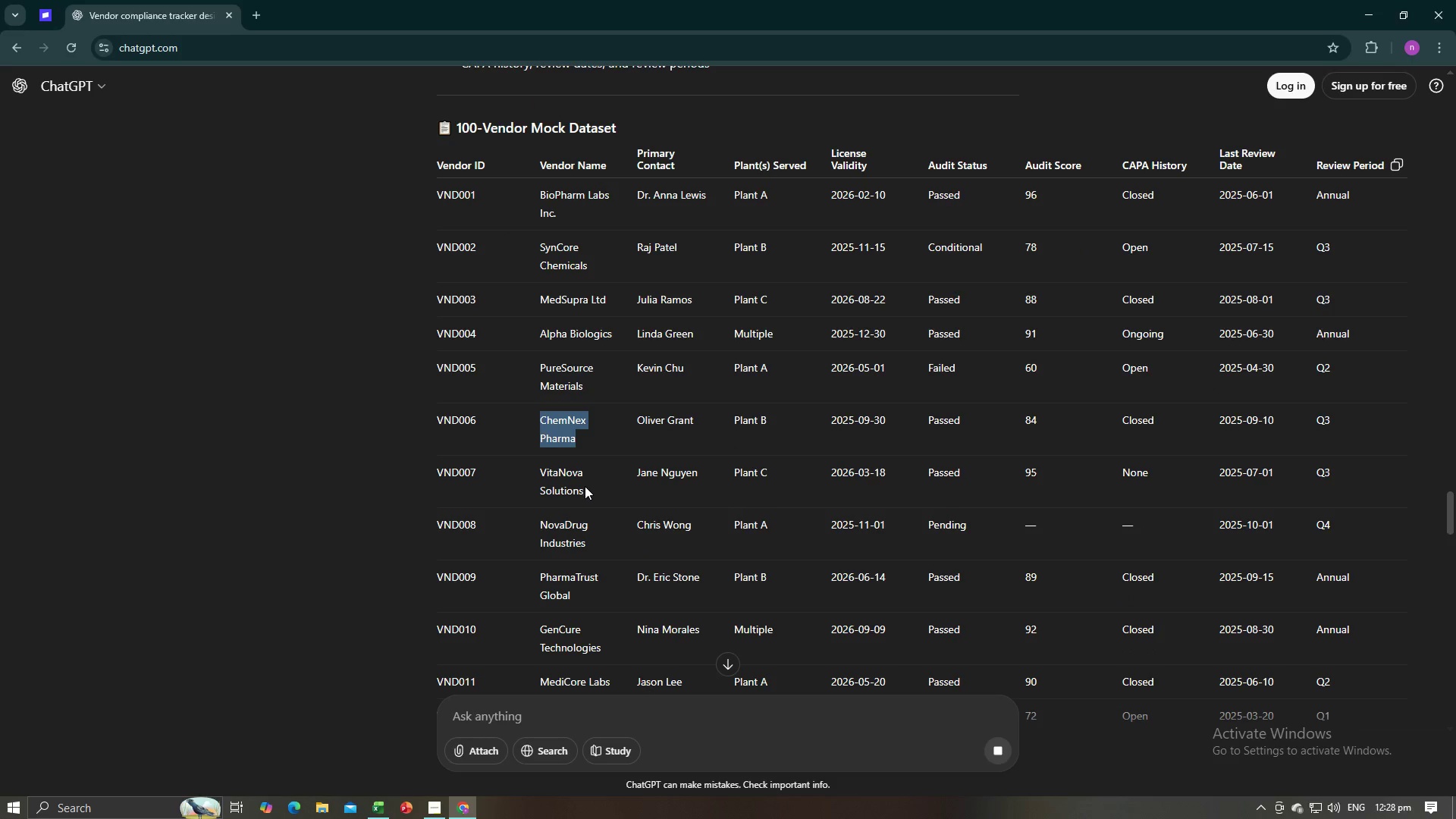 
left_click_drag(start_coordinate=[585, 487], to_coordinate=[538, 476])
 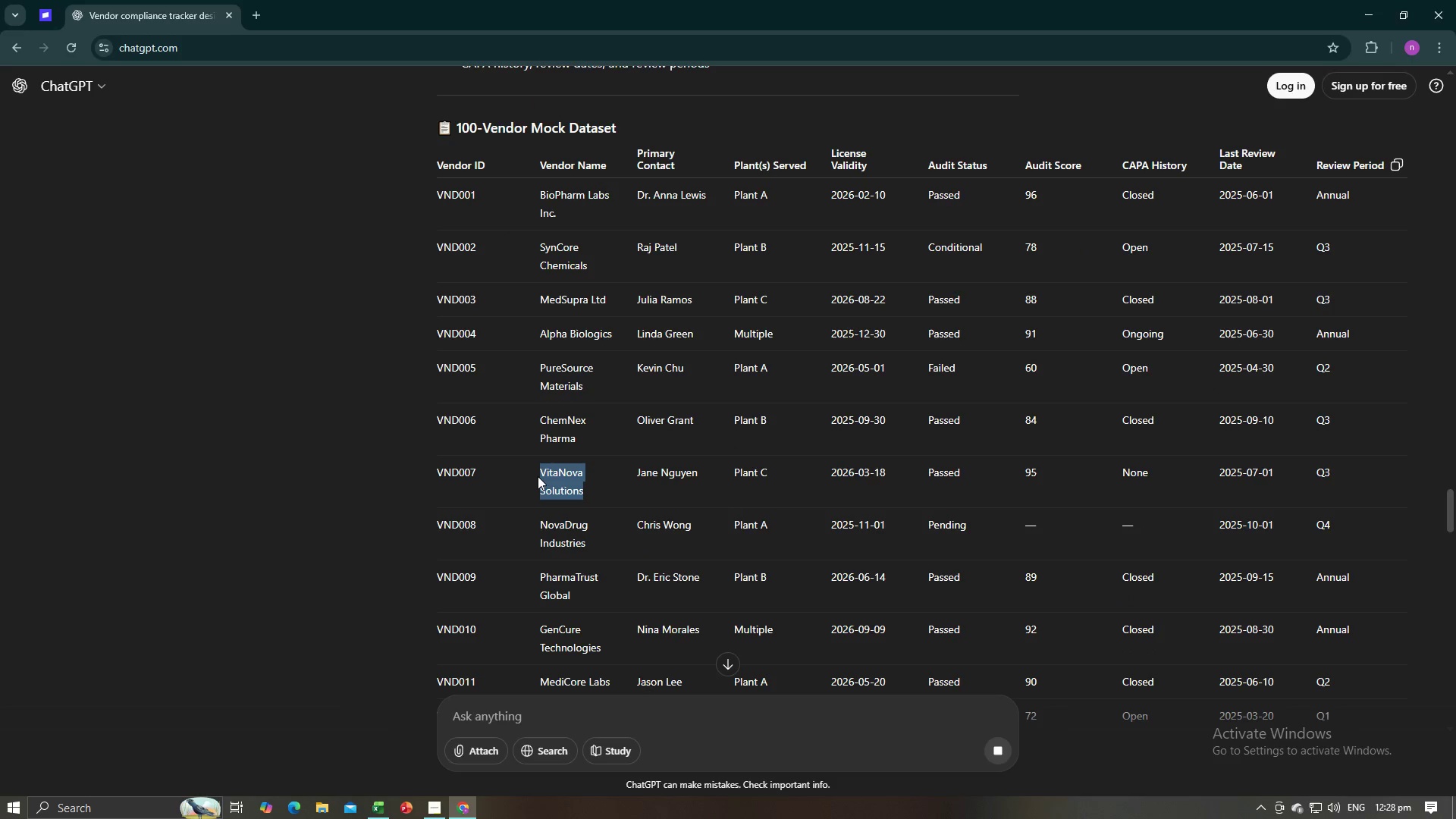 
key(Control+C)
 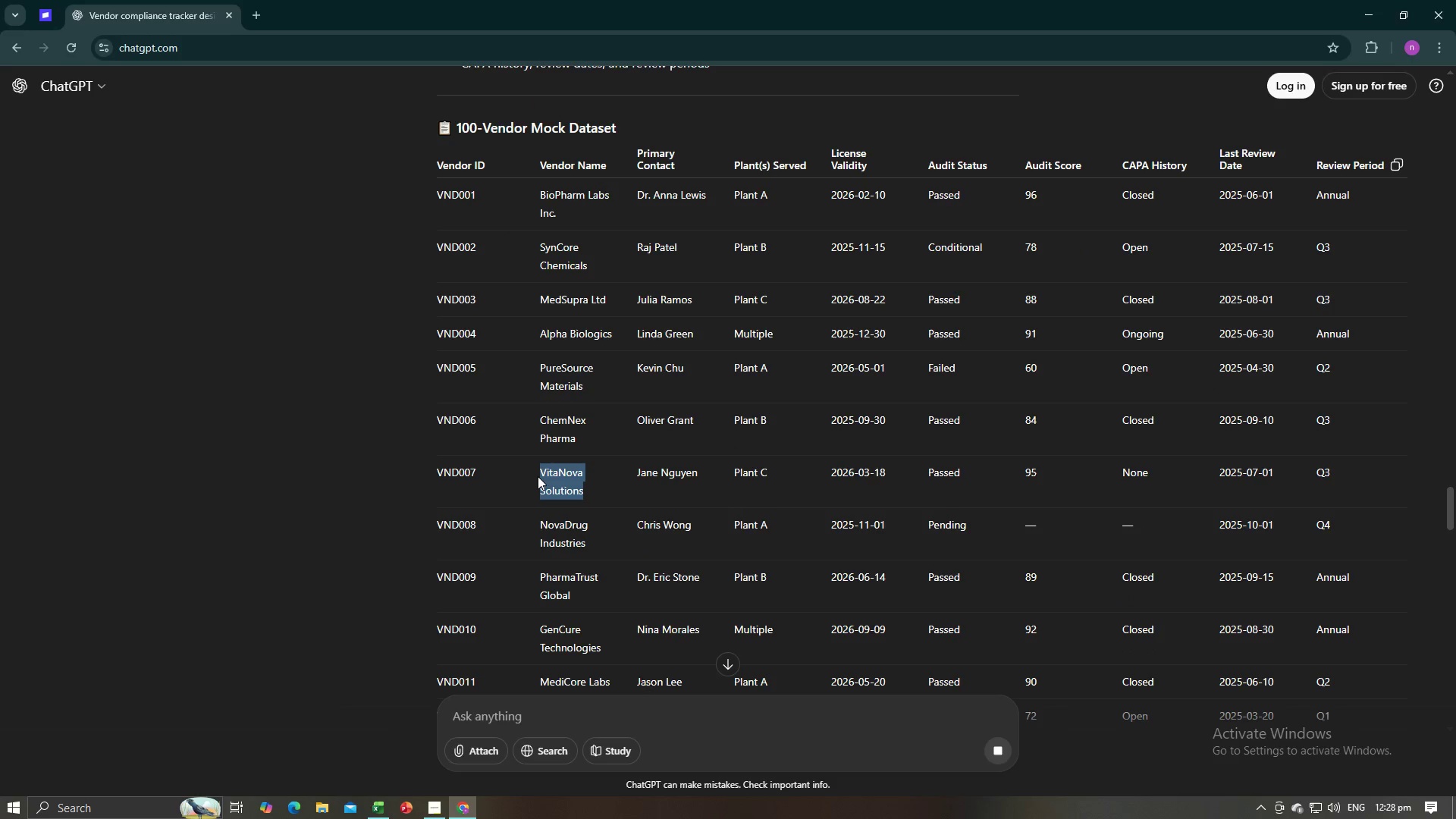 
key(Control+C)
 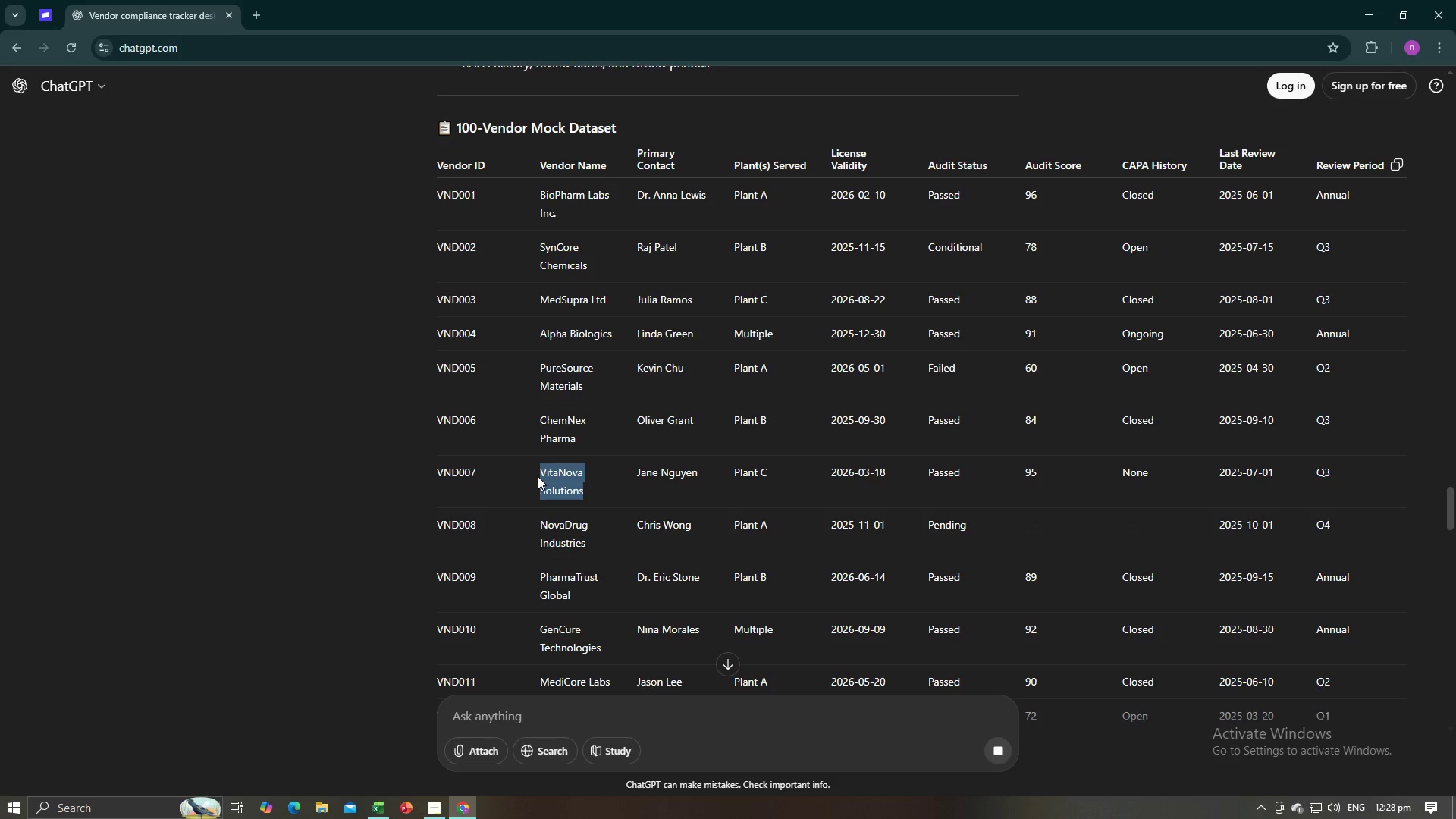 
key(Alt+AltLeft)
 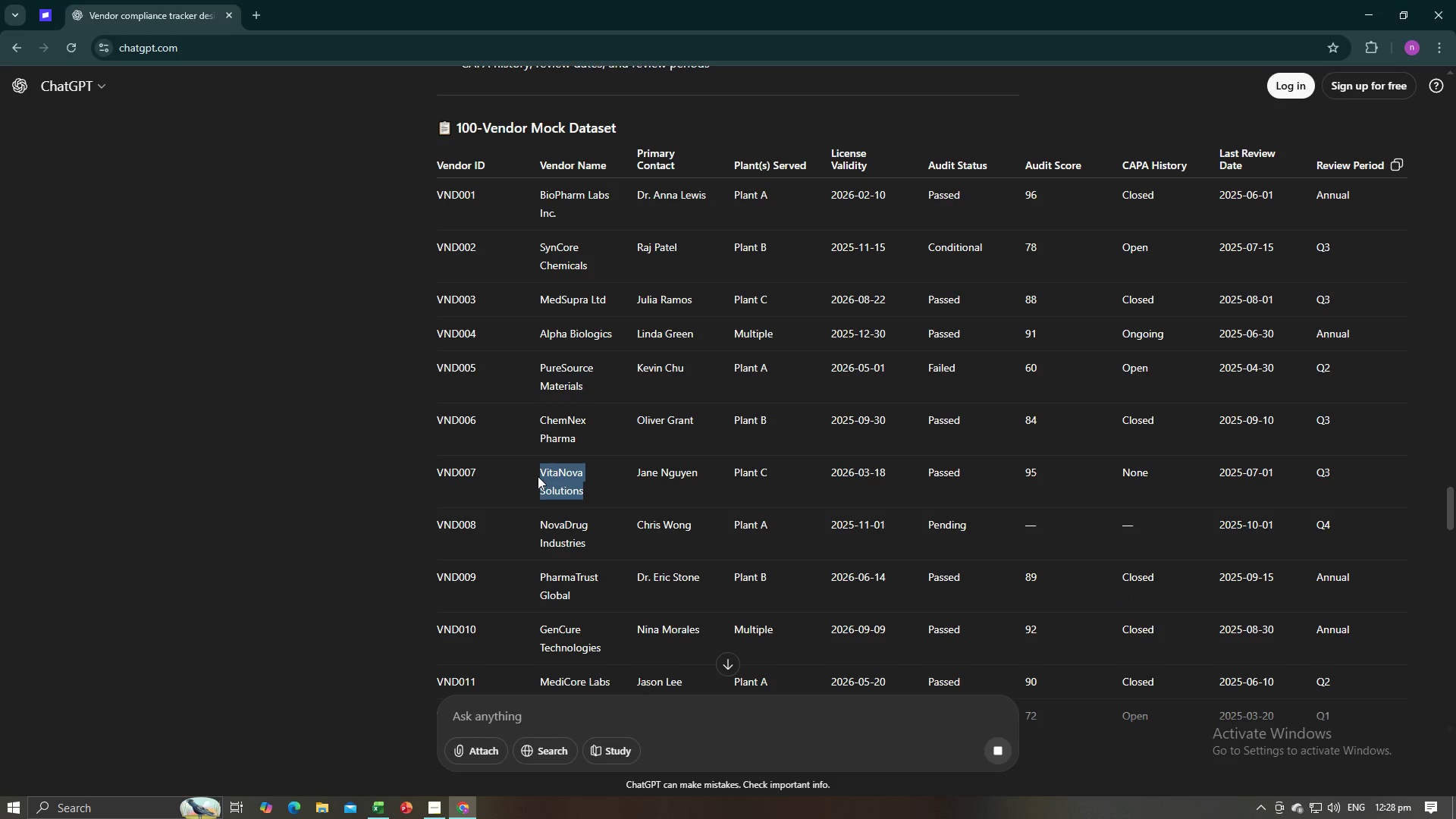 
key(Alt+Tab)
 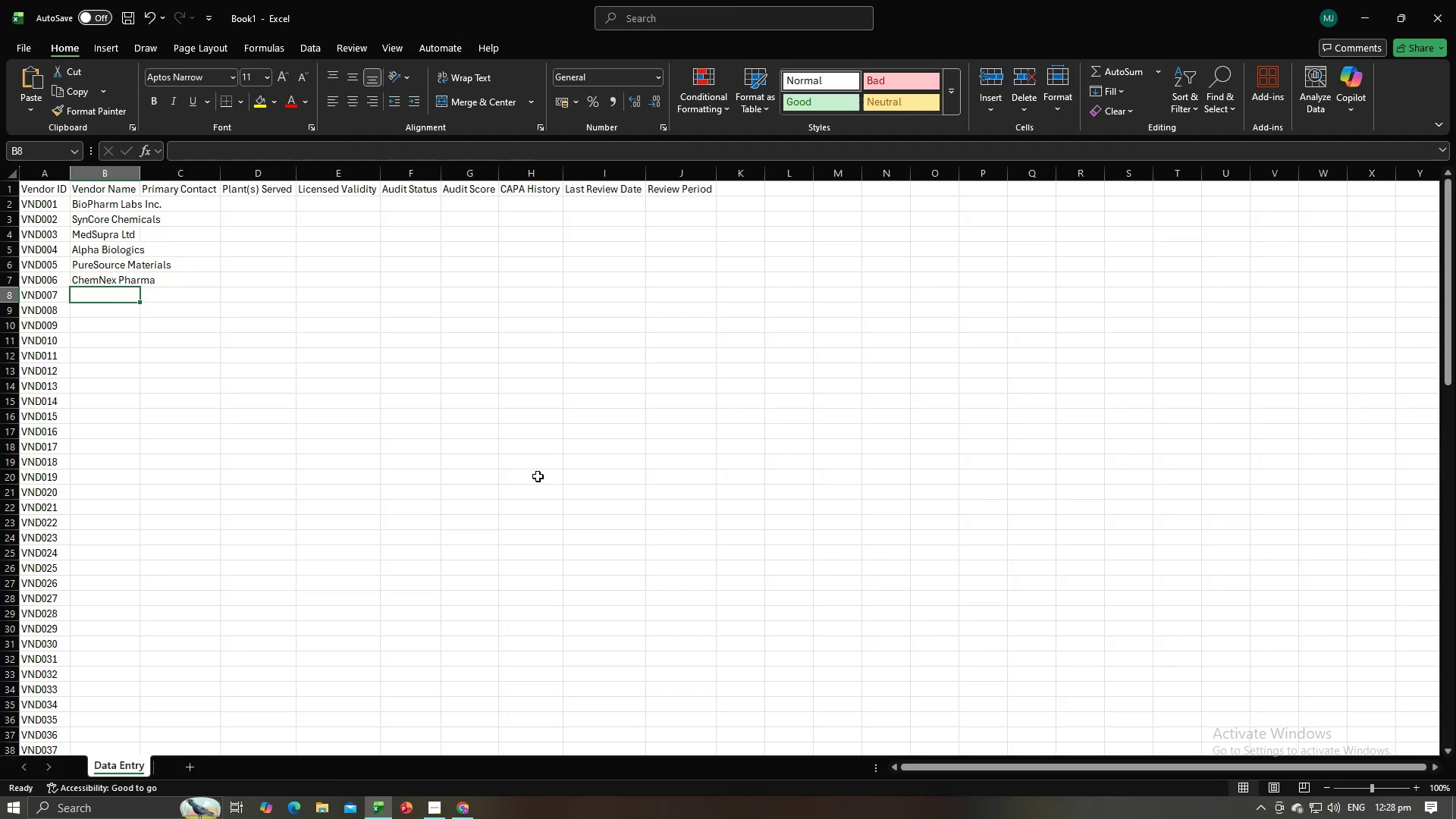 
key(Control+V)
 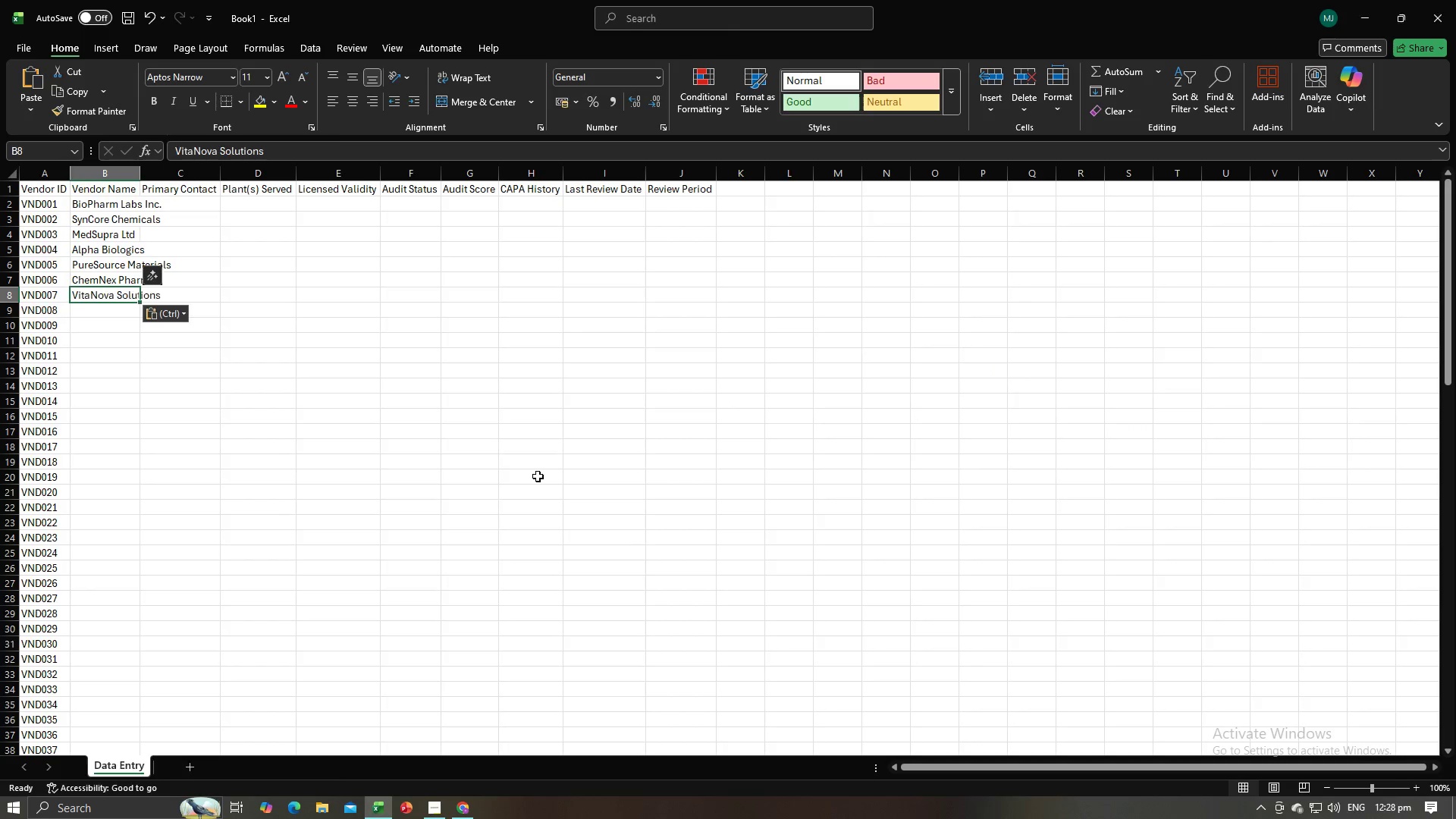 
key(NumpadEnter)
 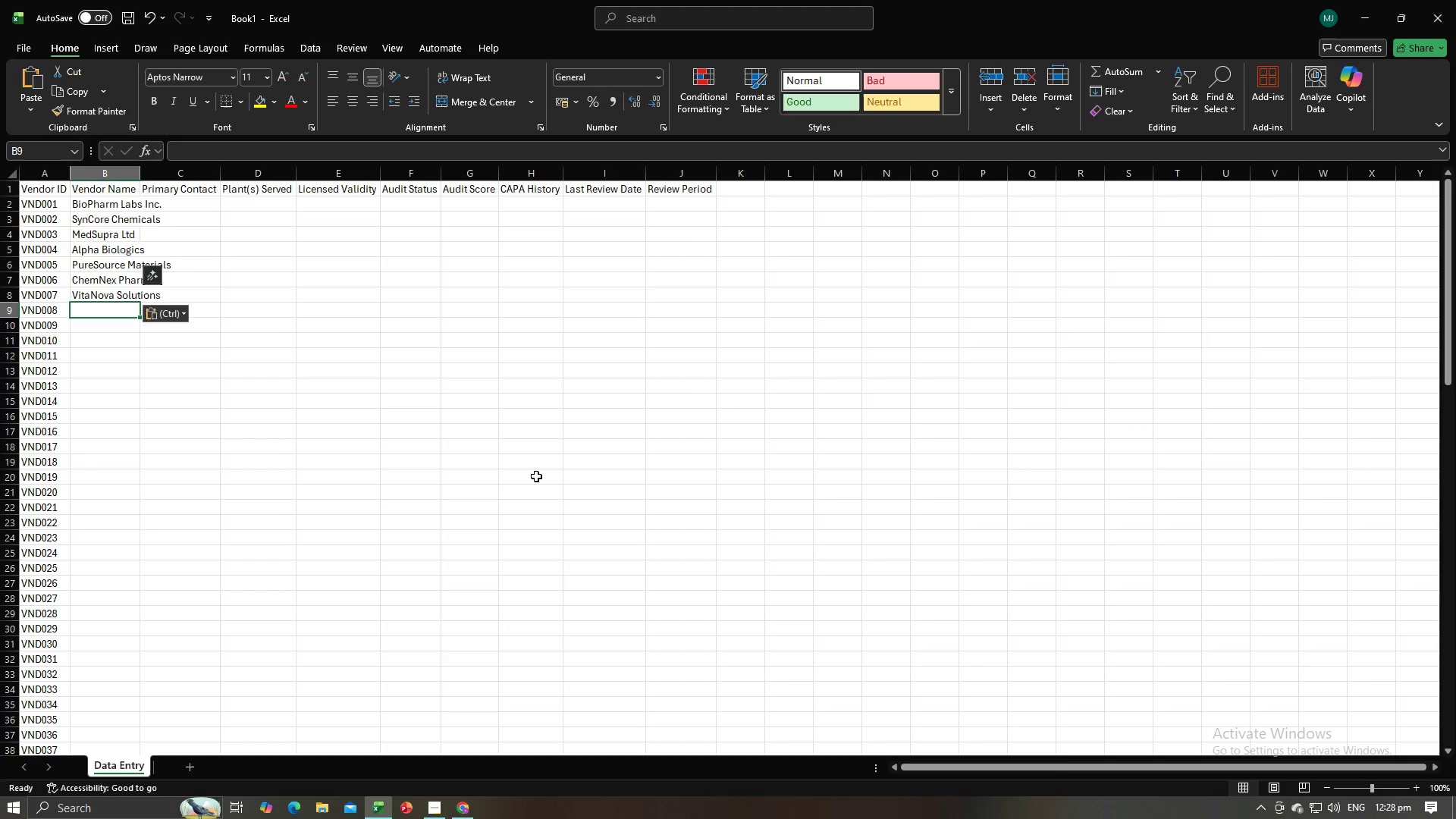 
key(Alt+AltLeft)
 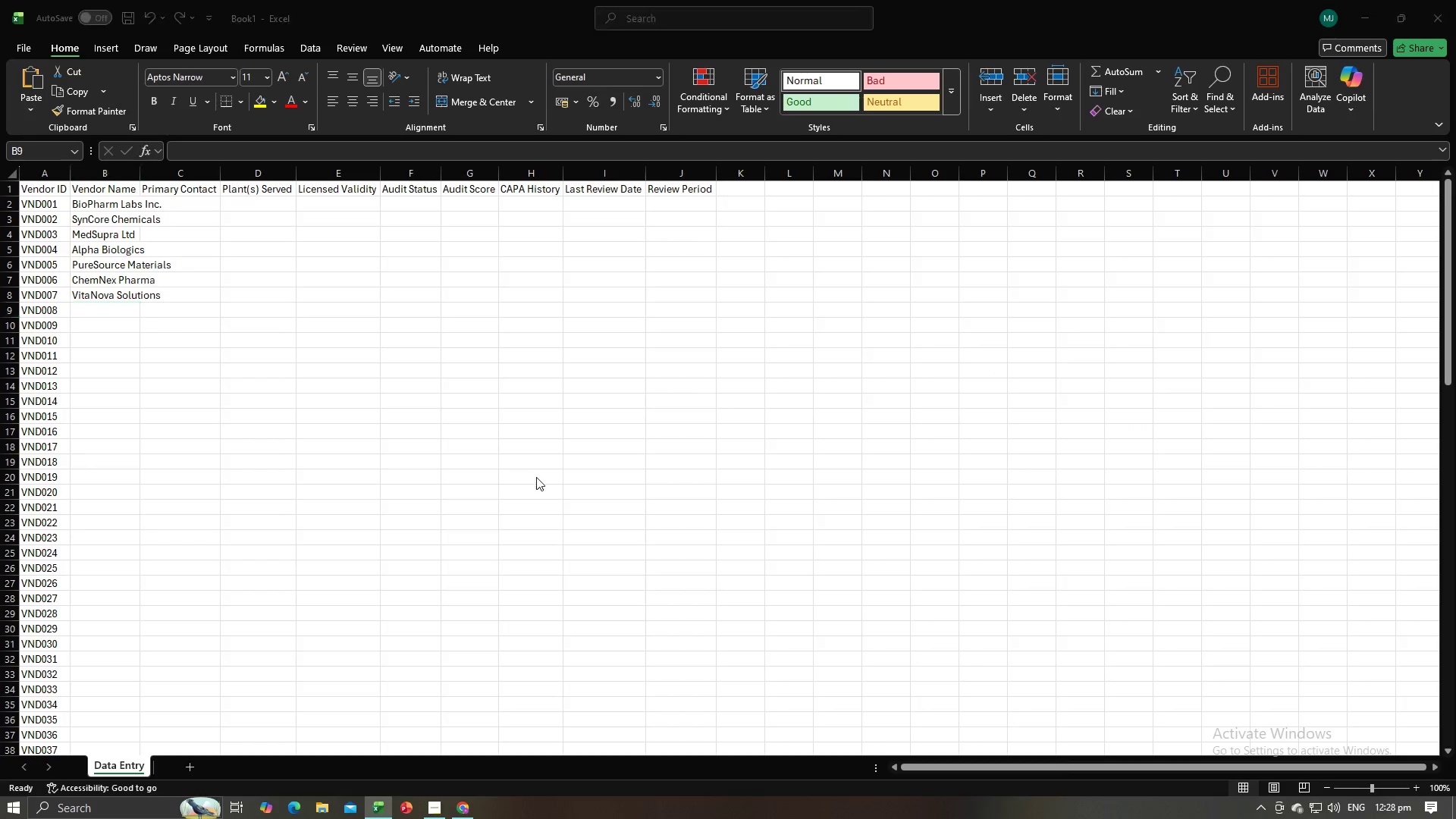 
key(Alt+Tab)
 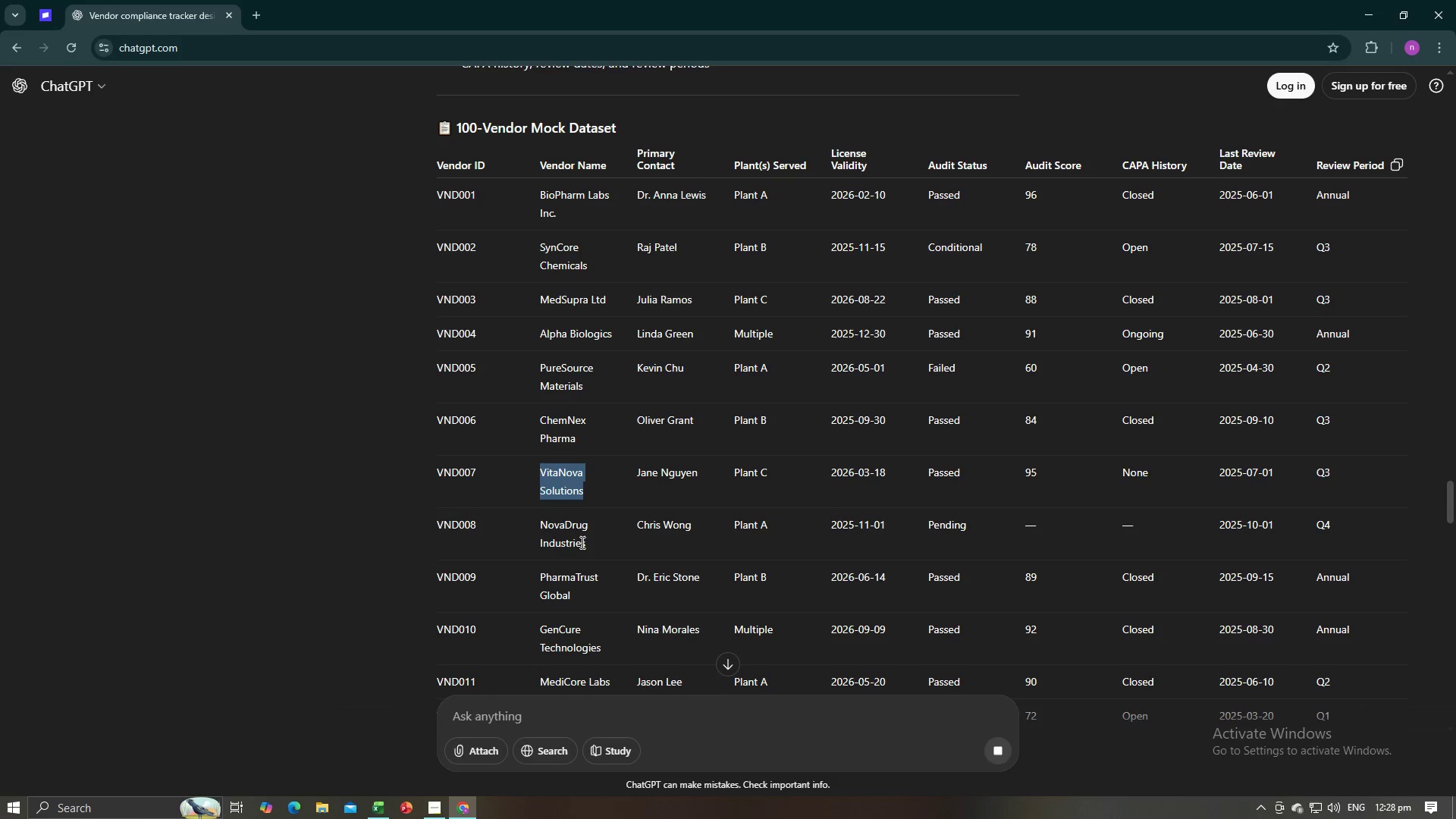 
left_click_drag(start_coordinate=[584, 544], to_coordinate=[531, 528])
 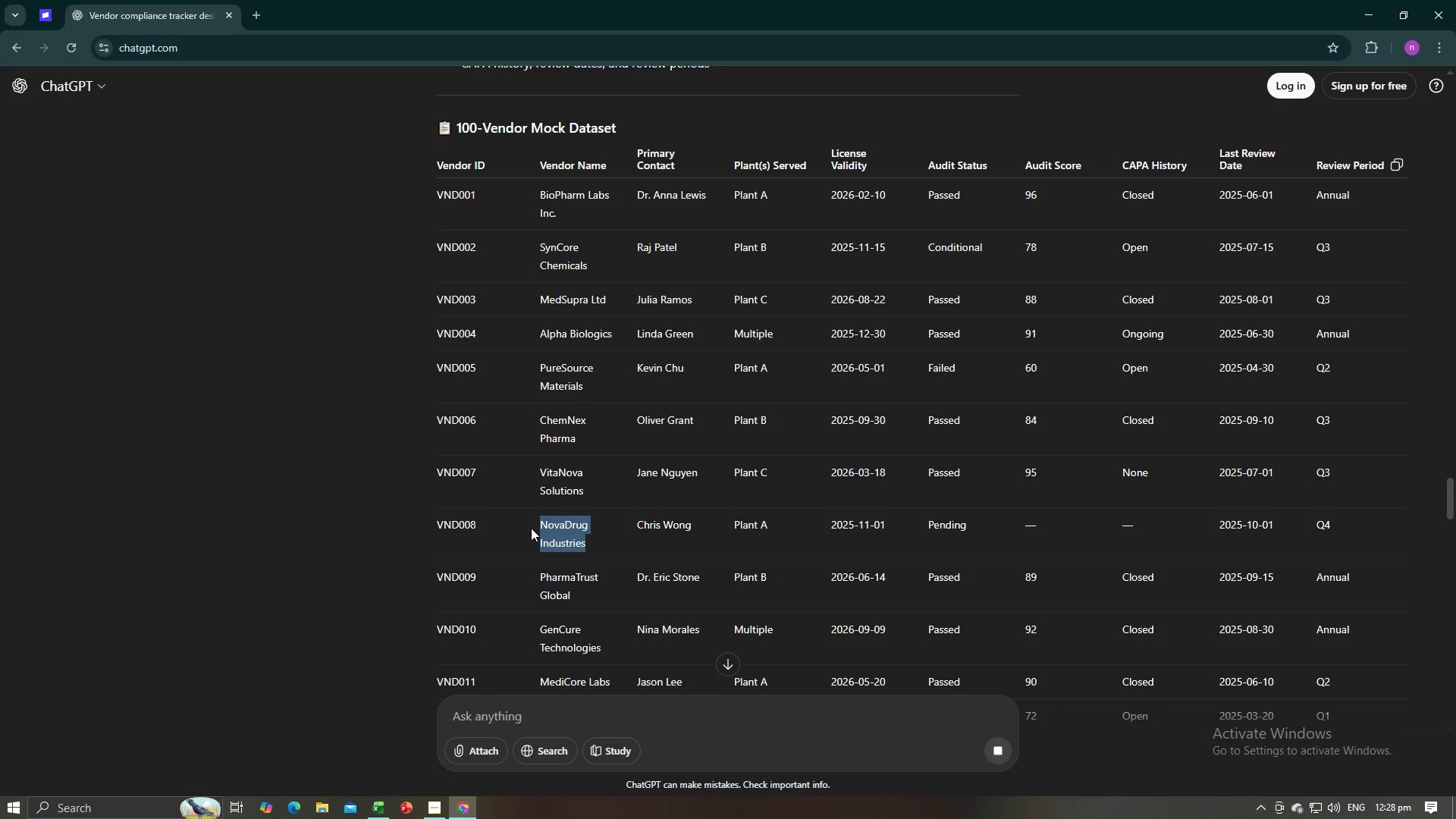 
key(Control+C)
 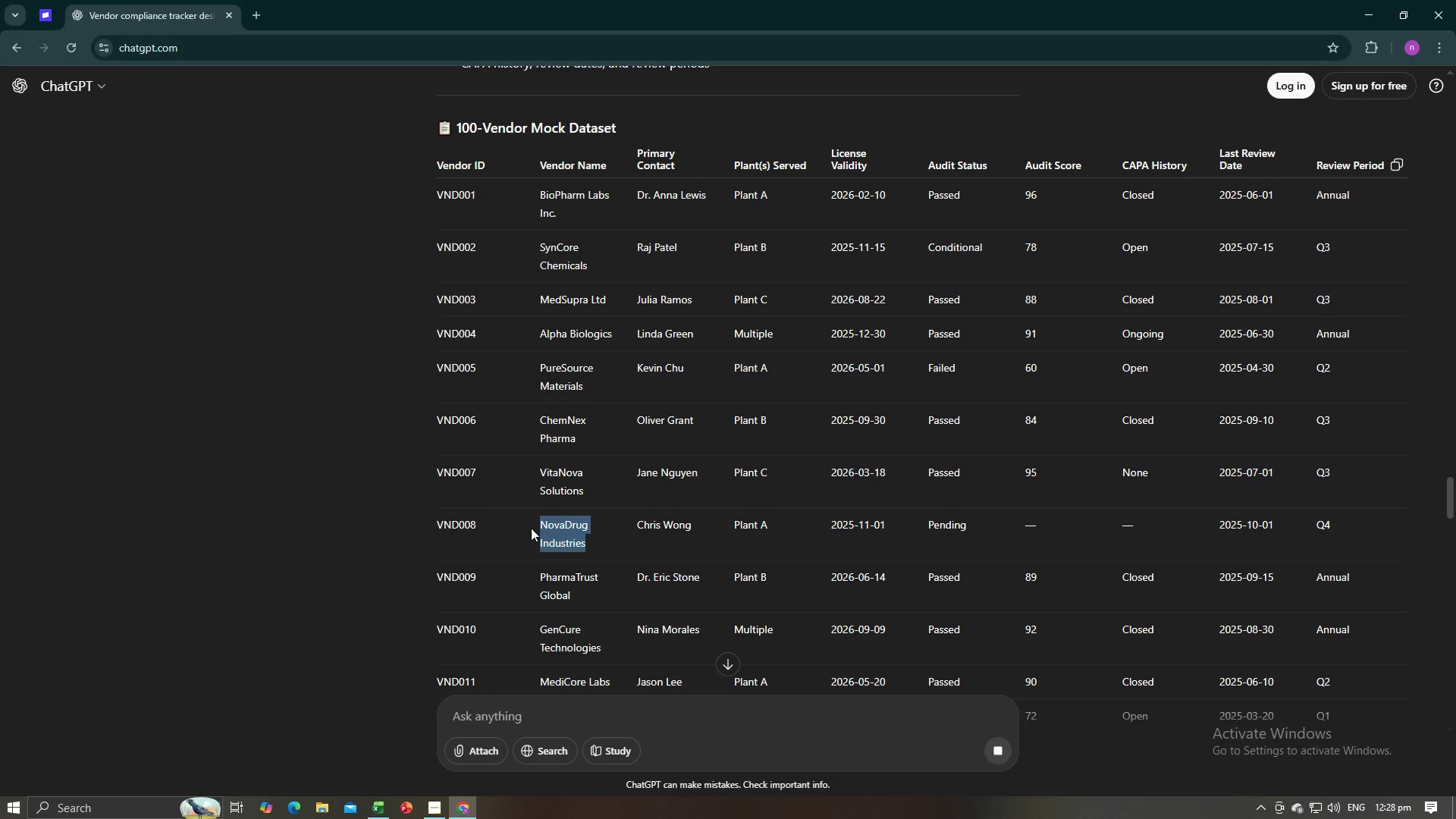 
key(Control+C)
 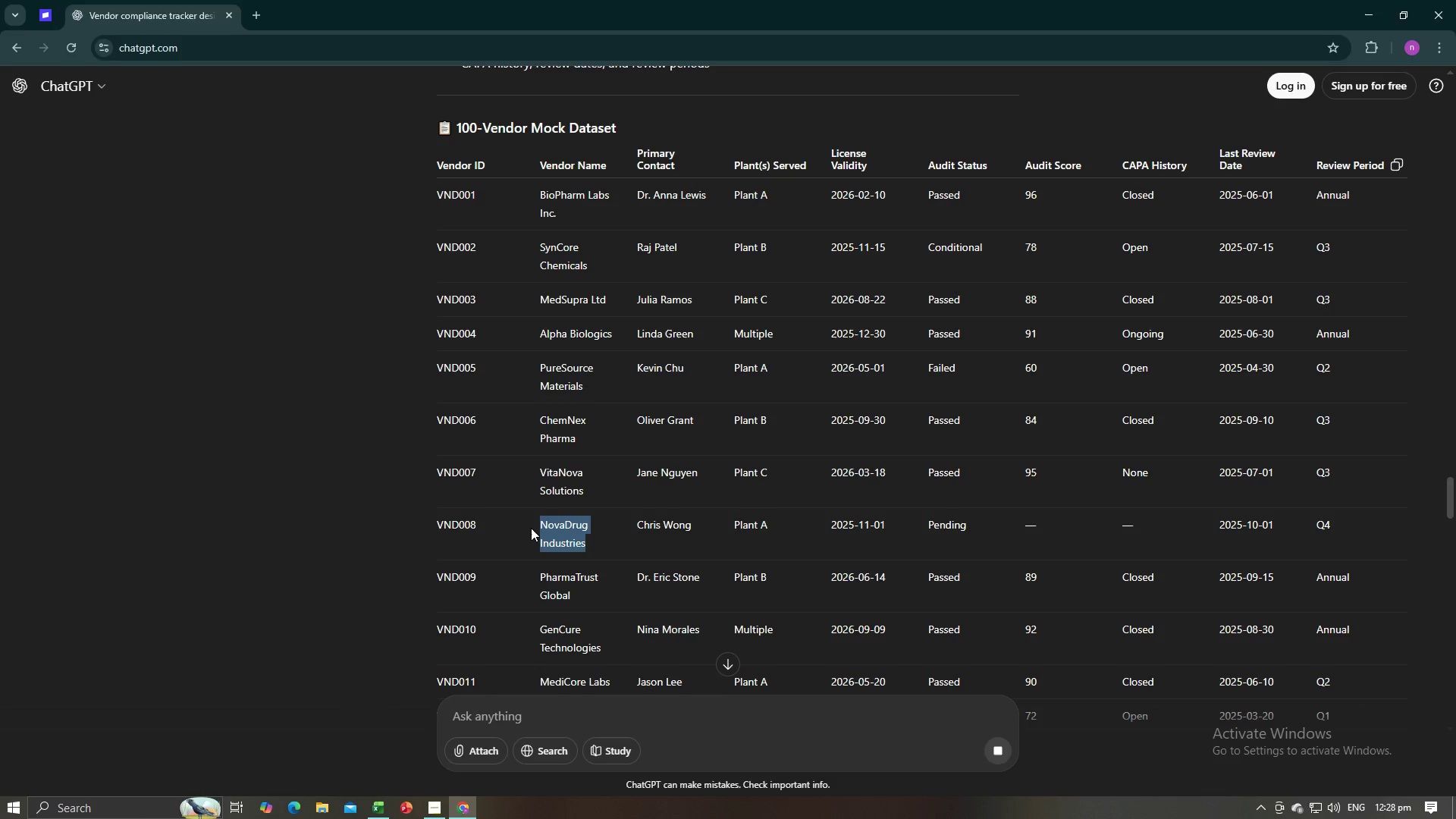 
key(Alt+AltLeft)
 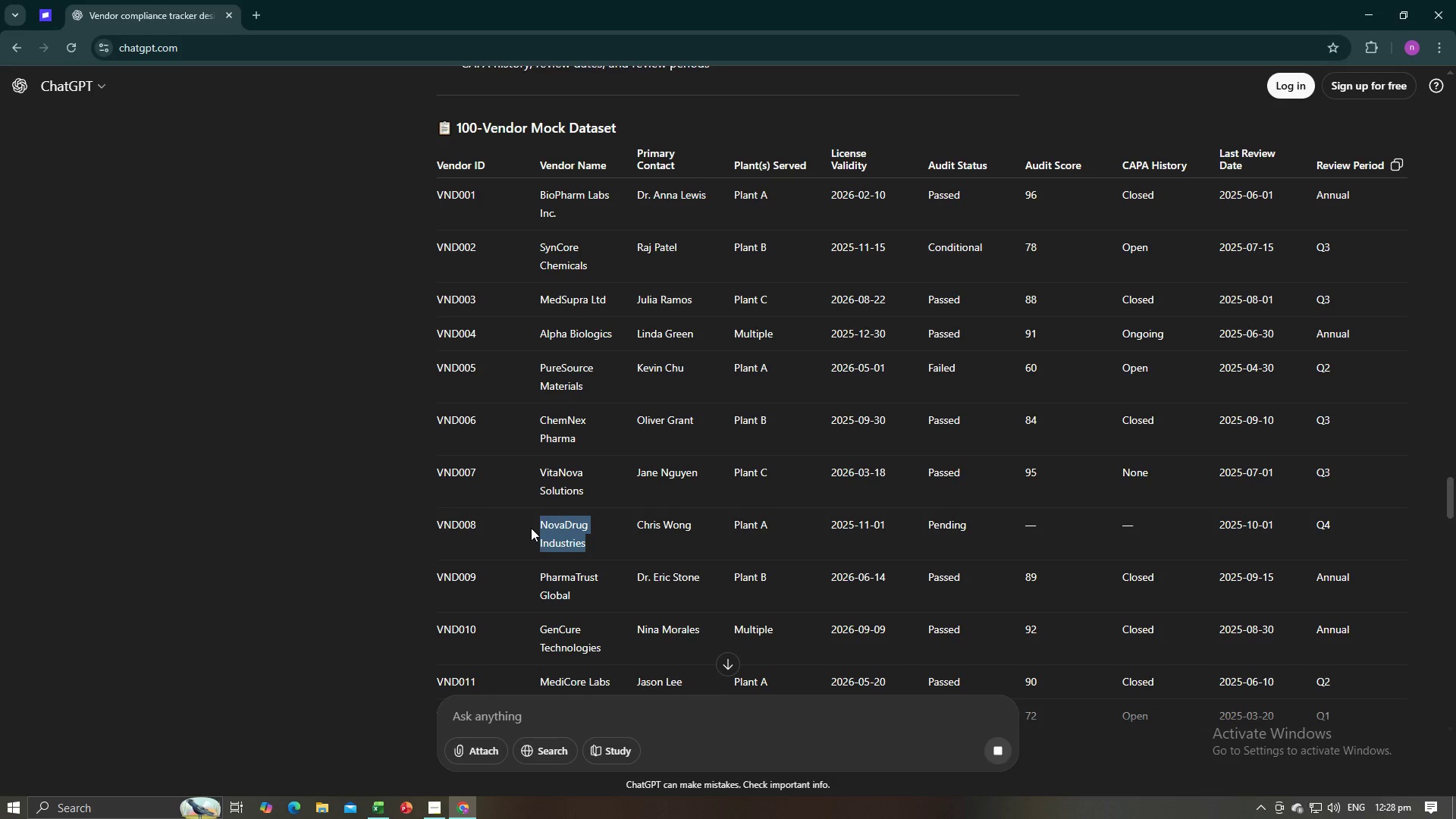 
key(Alt+Tab)
 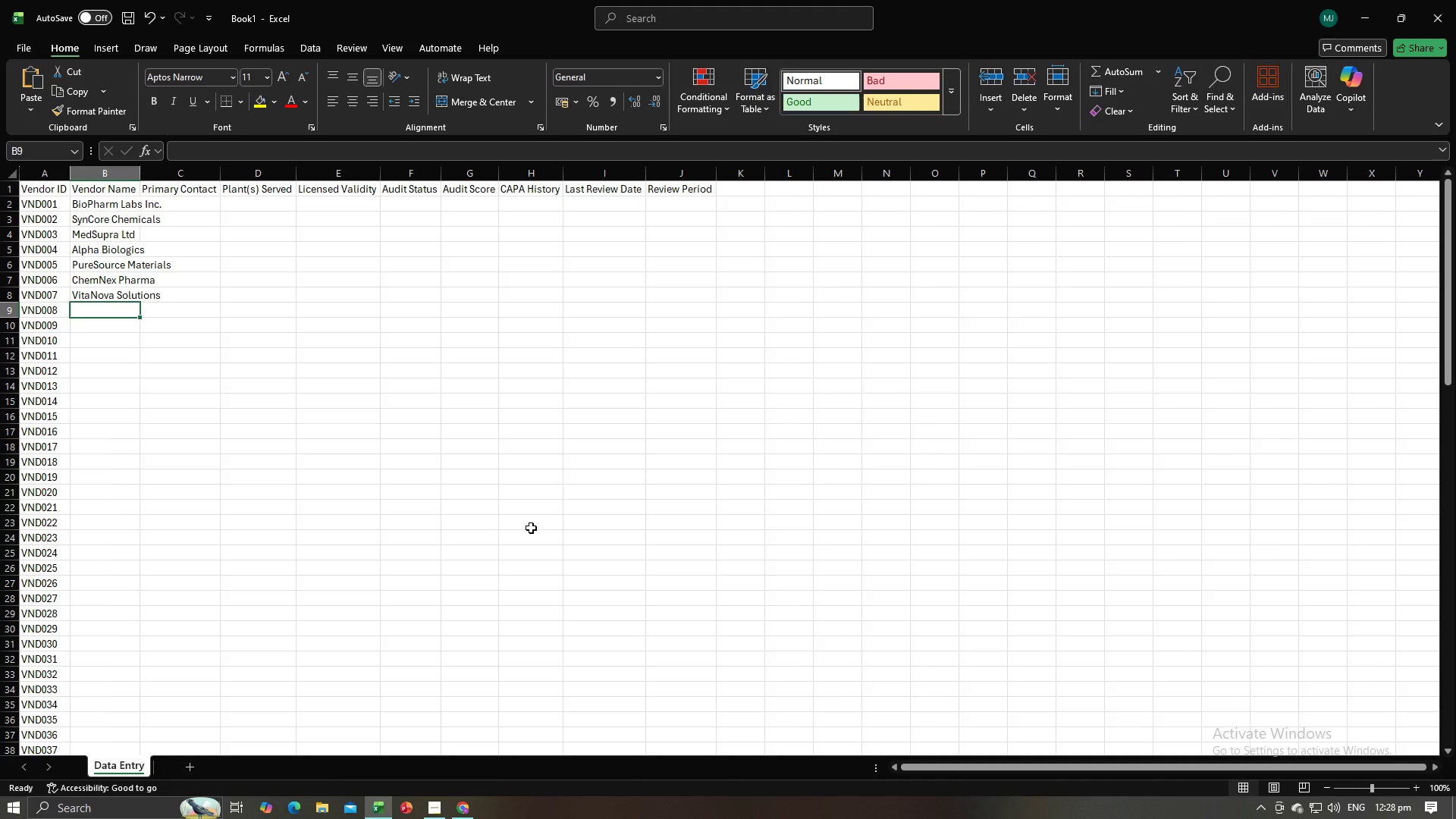 
key(Control+V)
 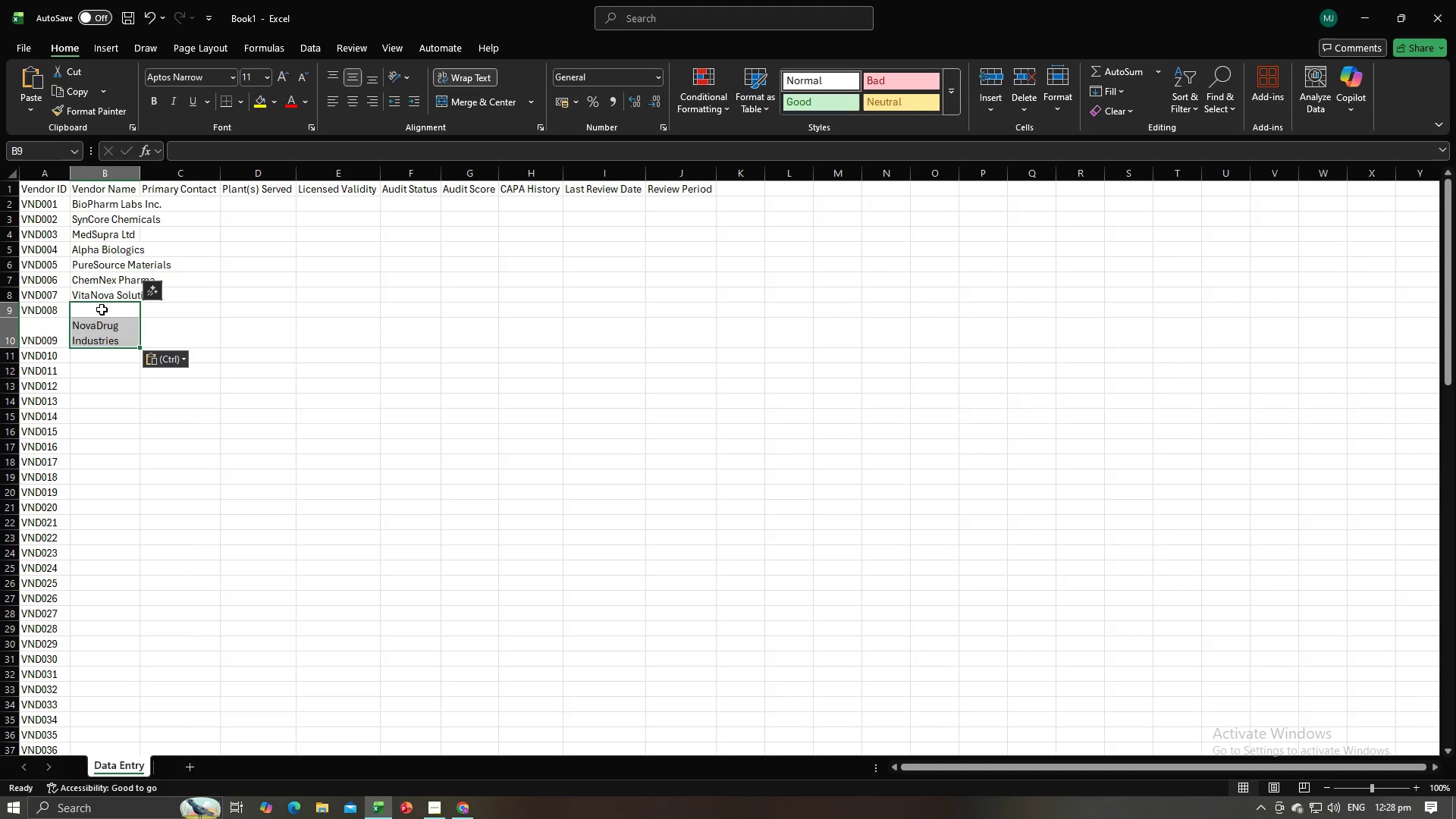 
double_click([190, 333])
 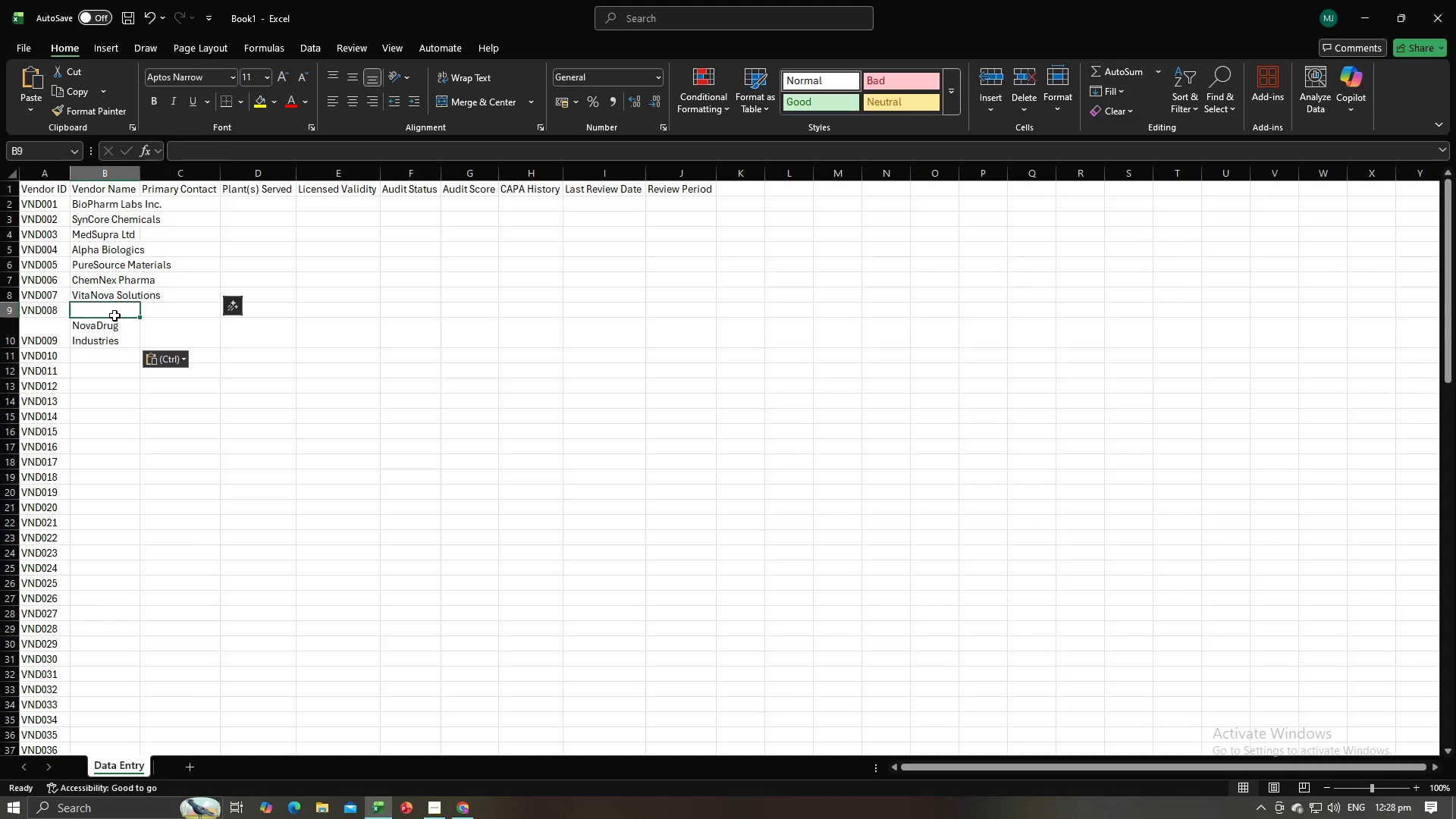 
triple_click([115, 315])
 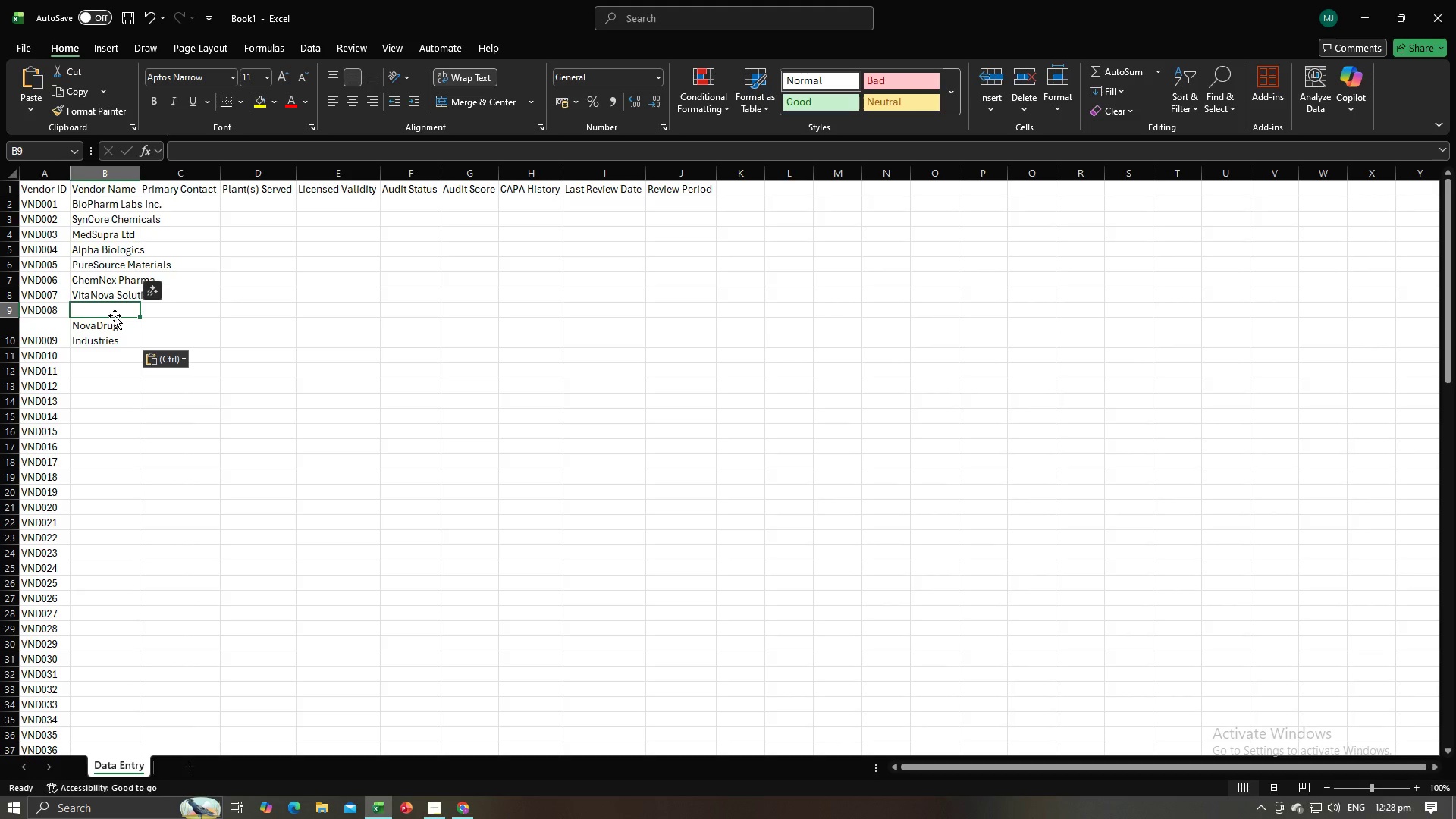 
right_click([115, 315])
 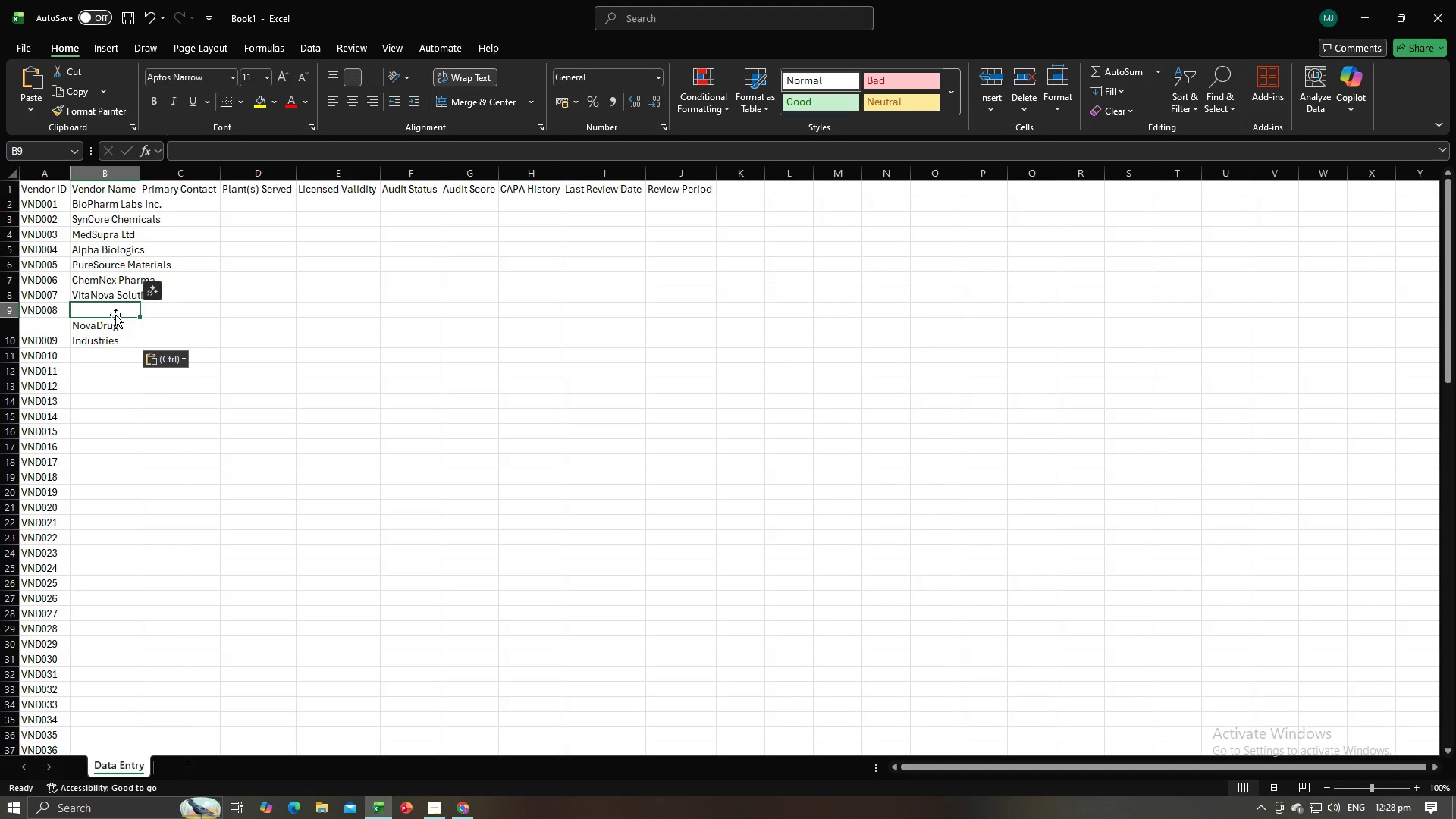 
right_click([116, 309])
 